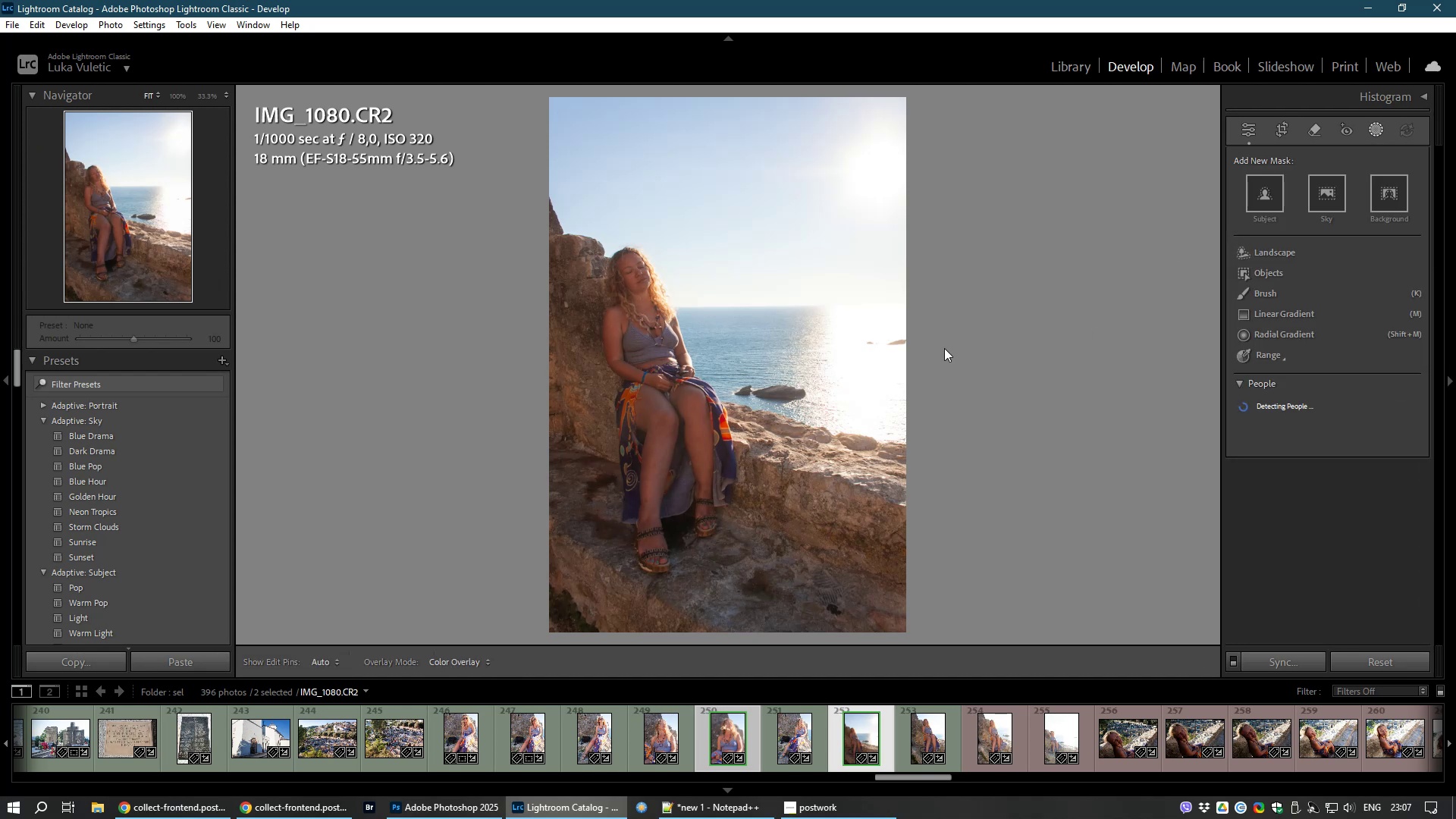 
wait(6.68)
 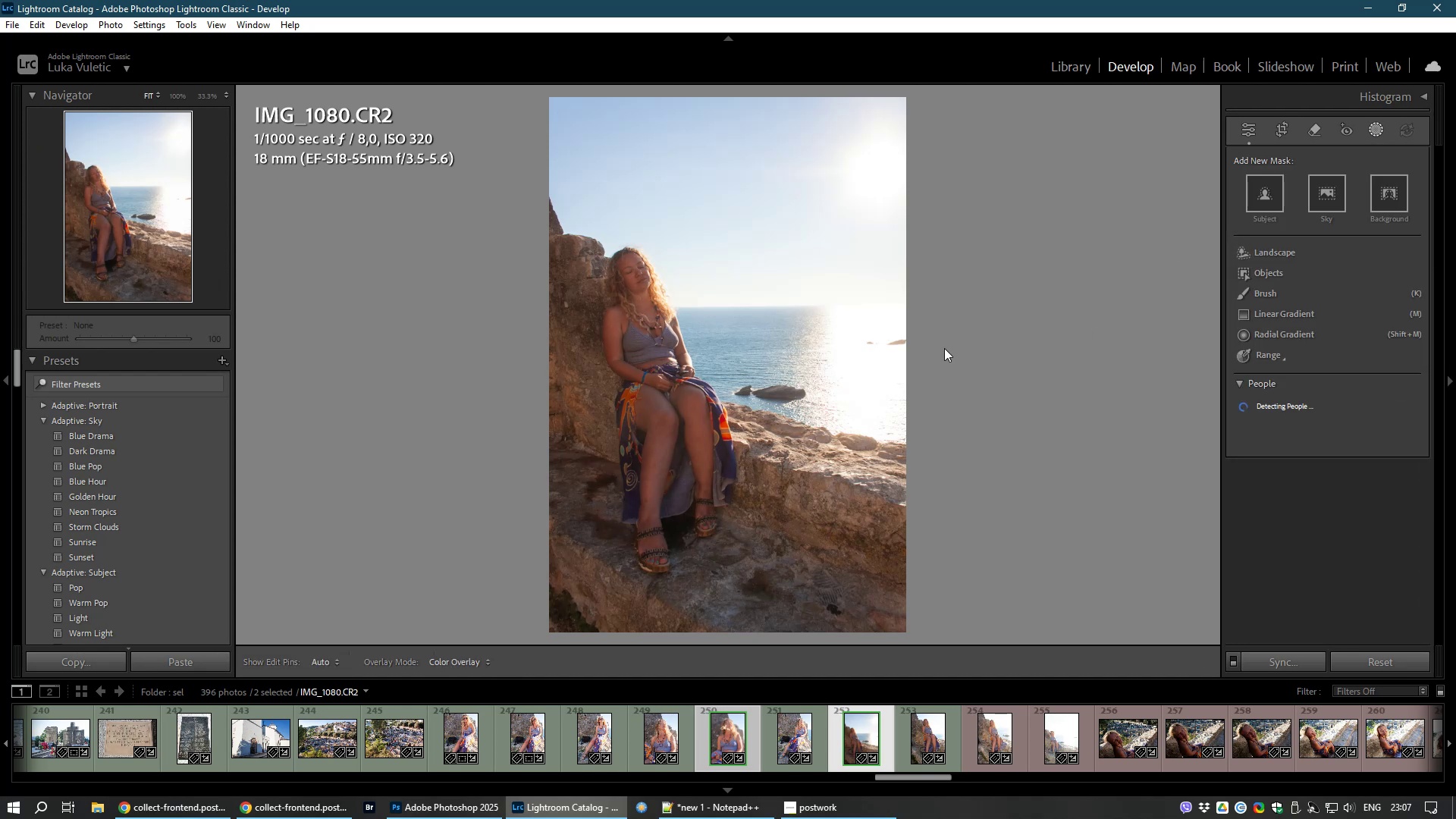 
right_click([944, 348])
 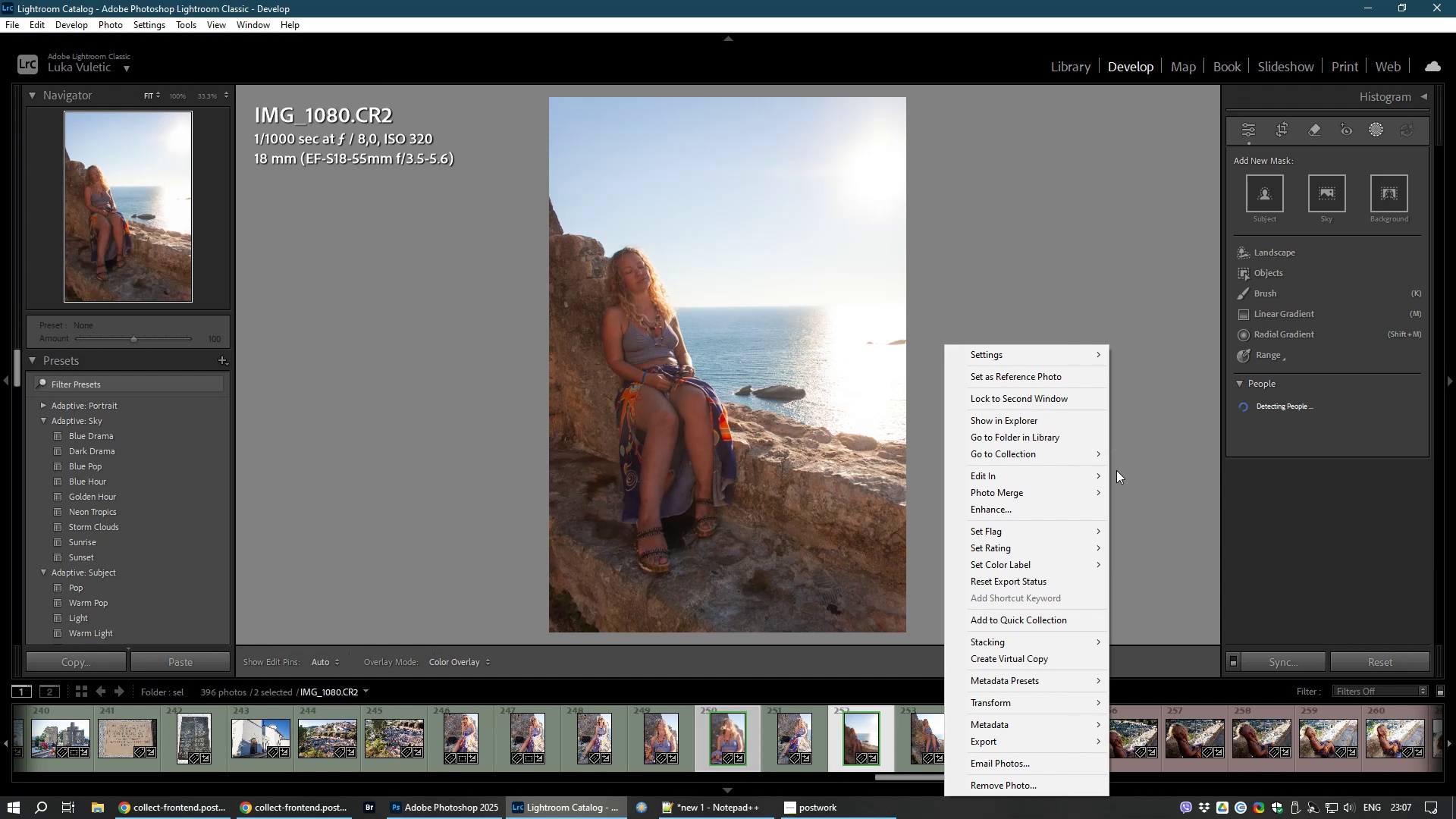 
left_click([1175, 478])
 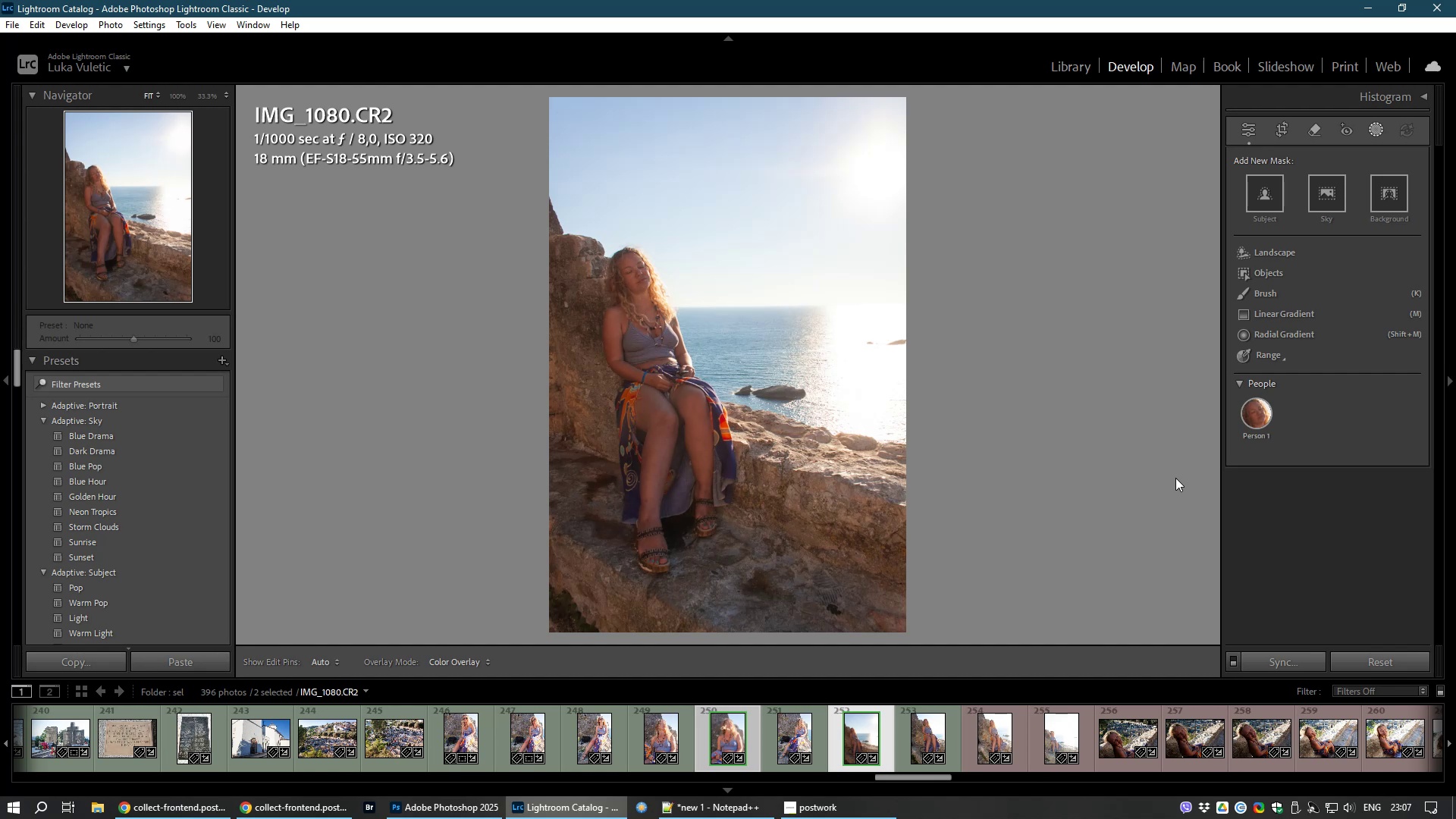 
wait(18.07)
 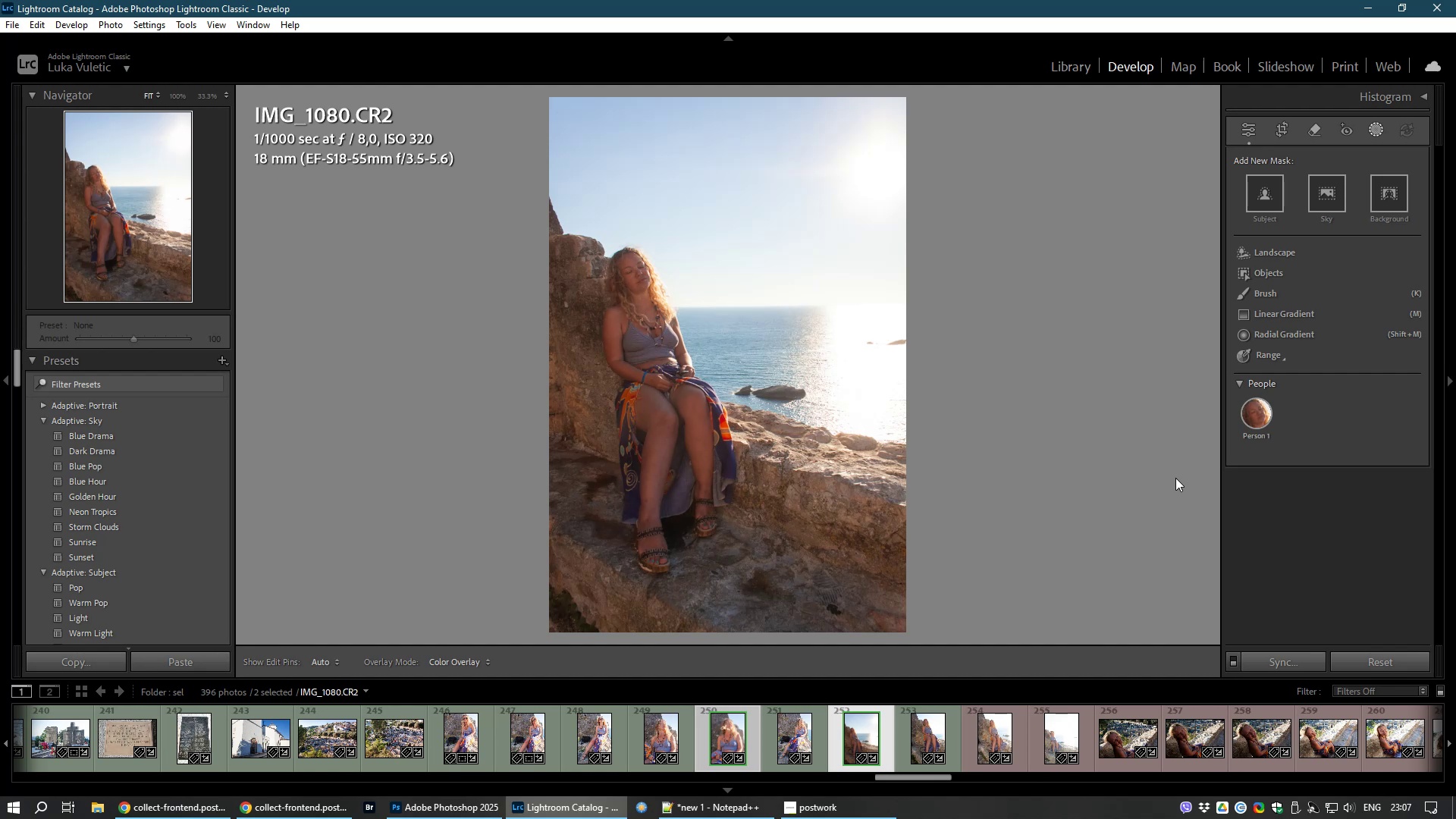 
left_click([1257, 410])
 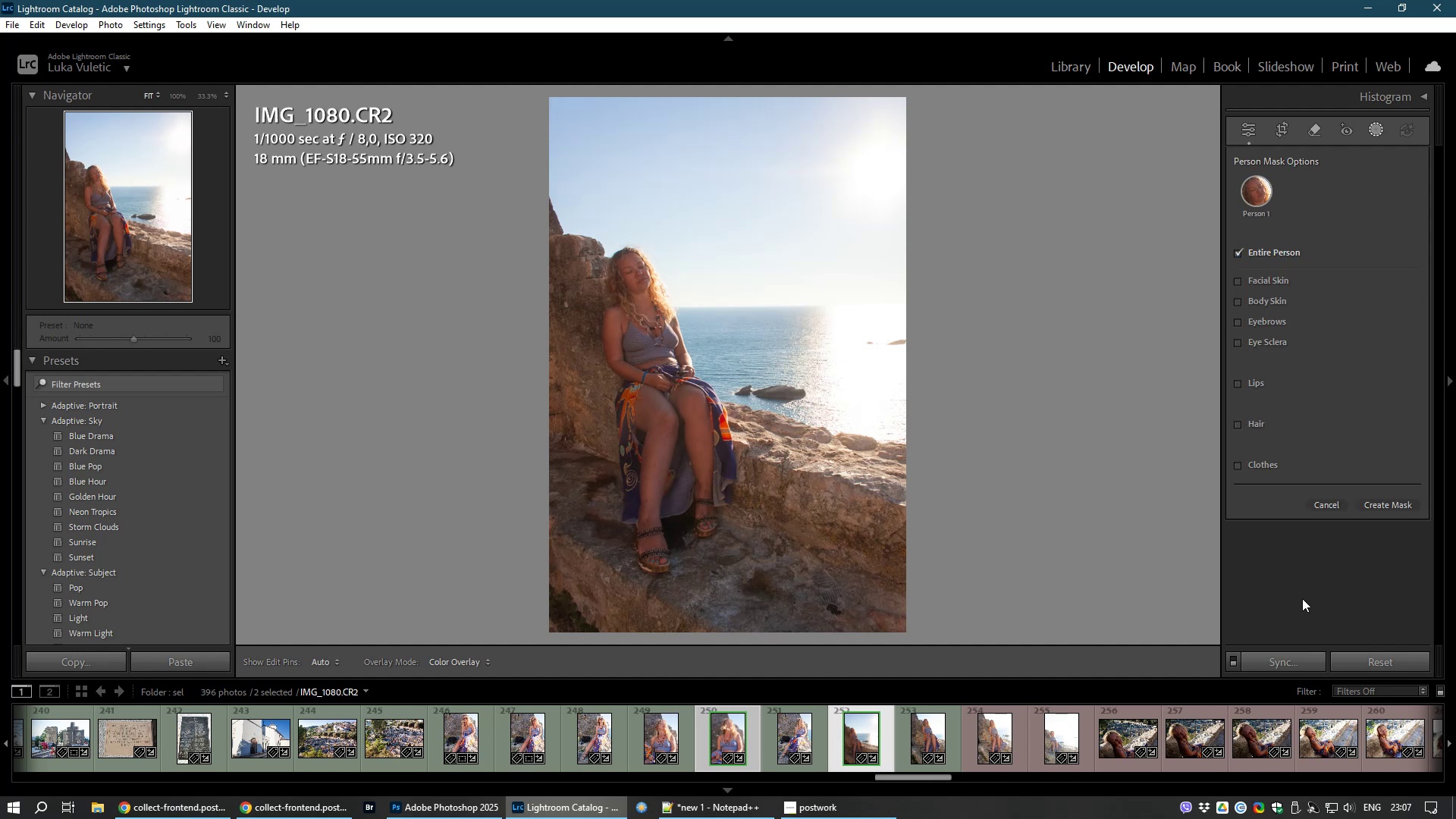 
wait(12.8)
 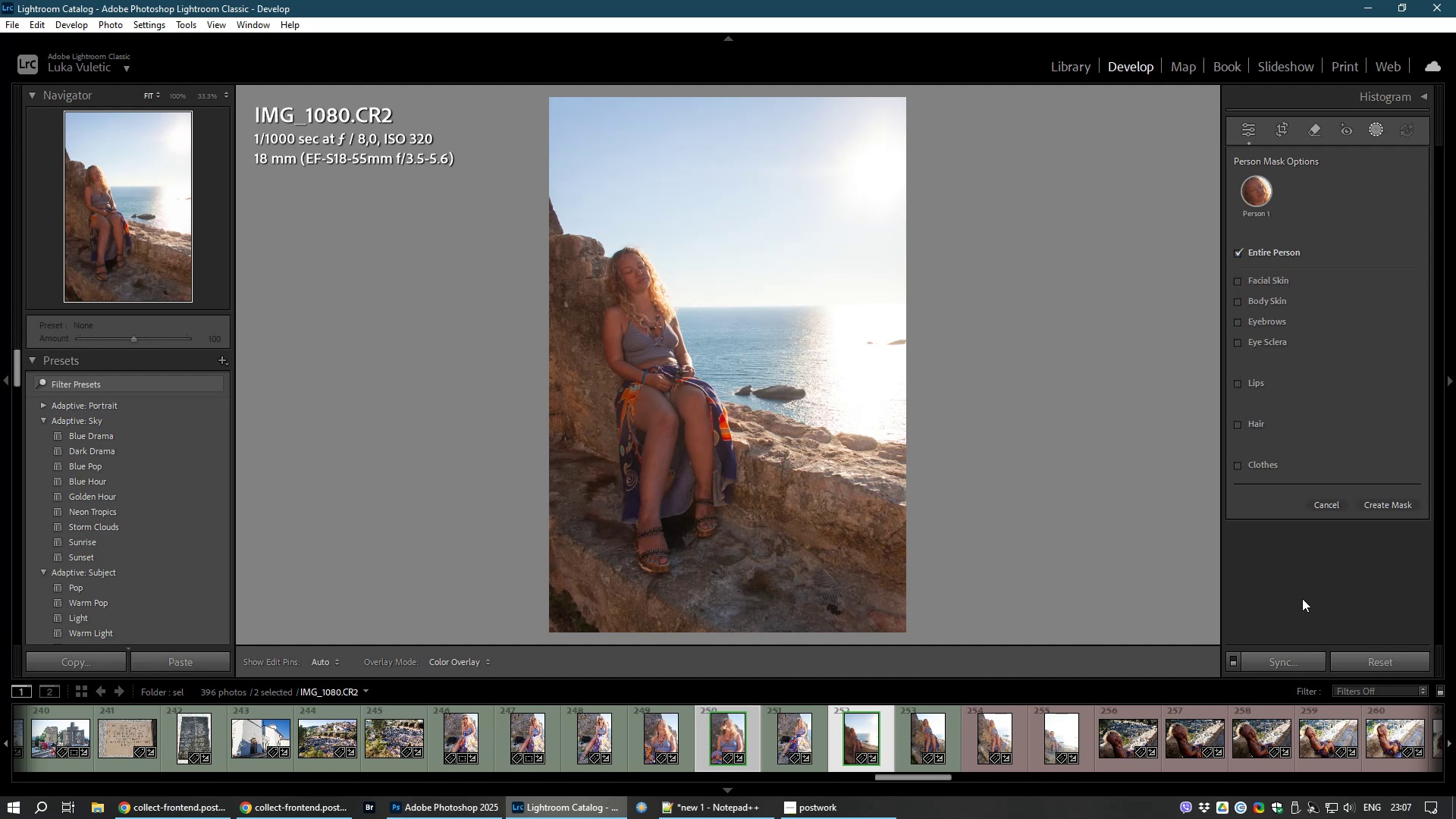 
left_click([1403, 436])
 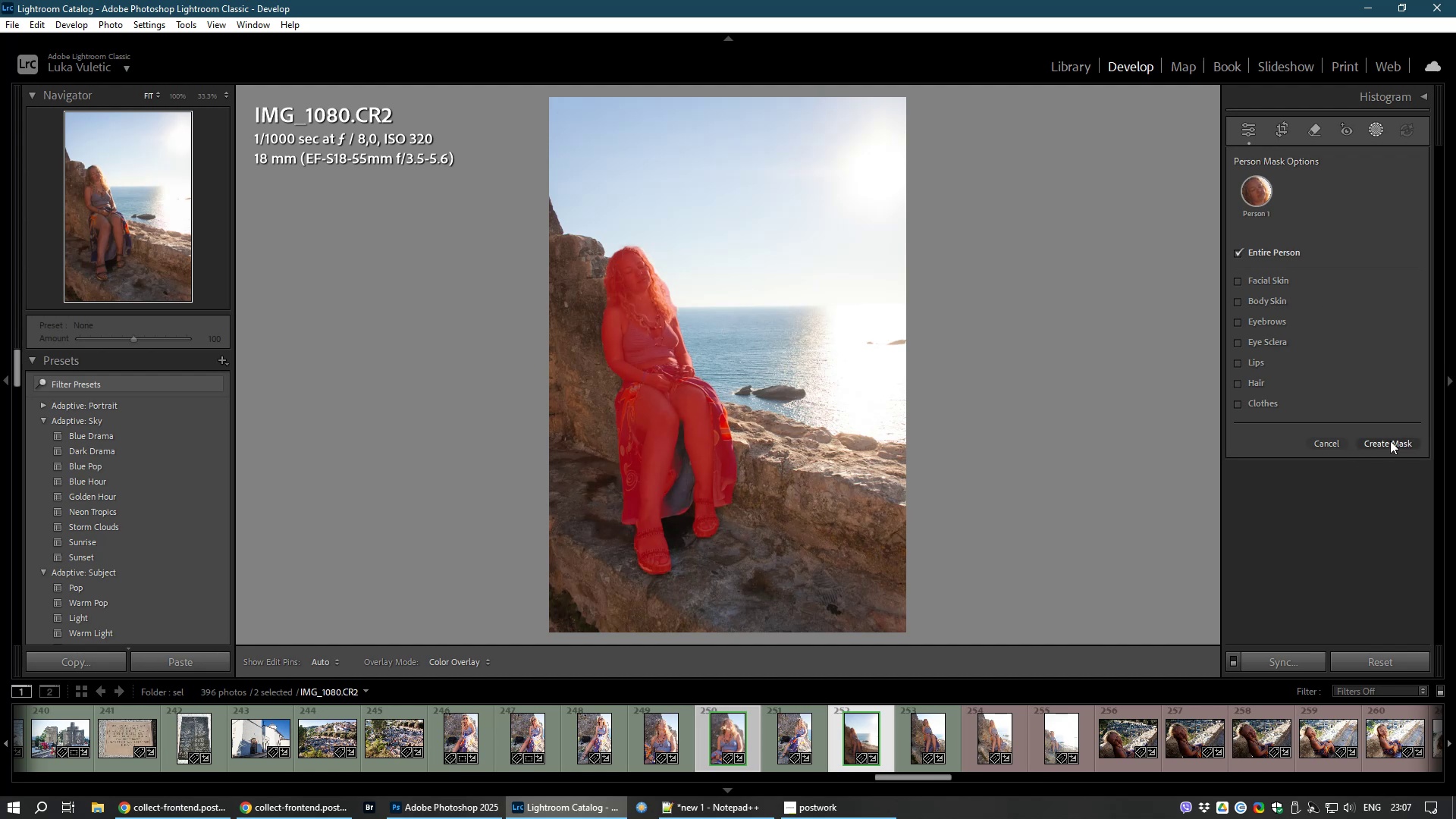 
left_click([1389, 441])
 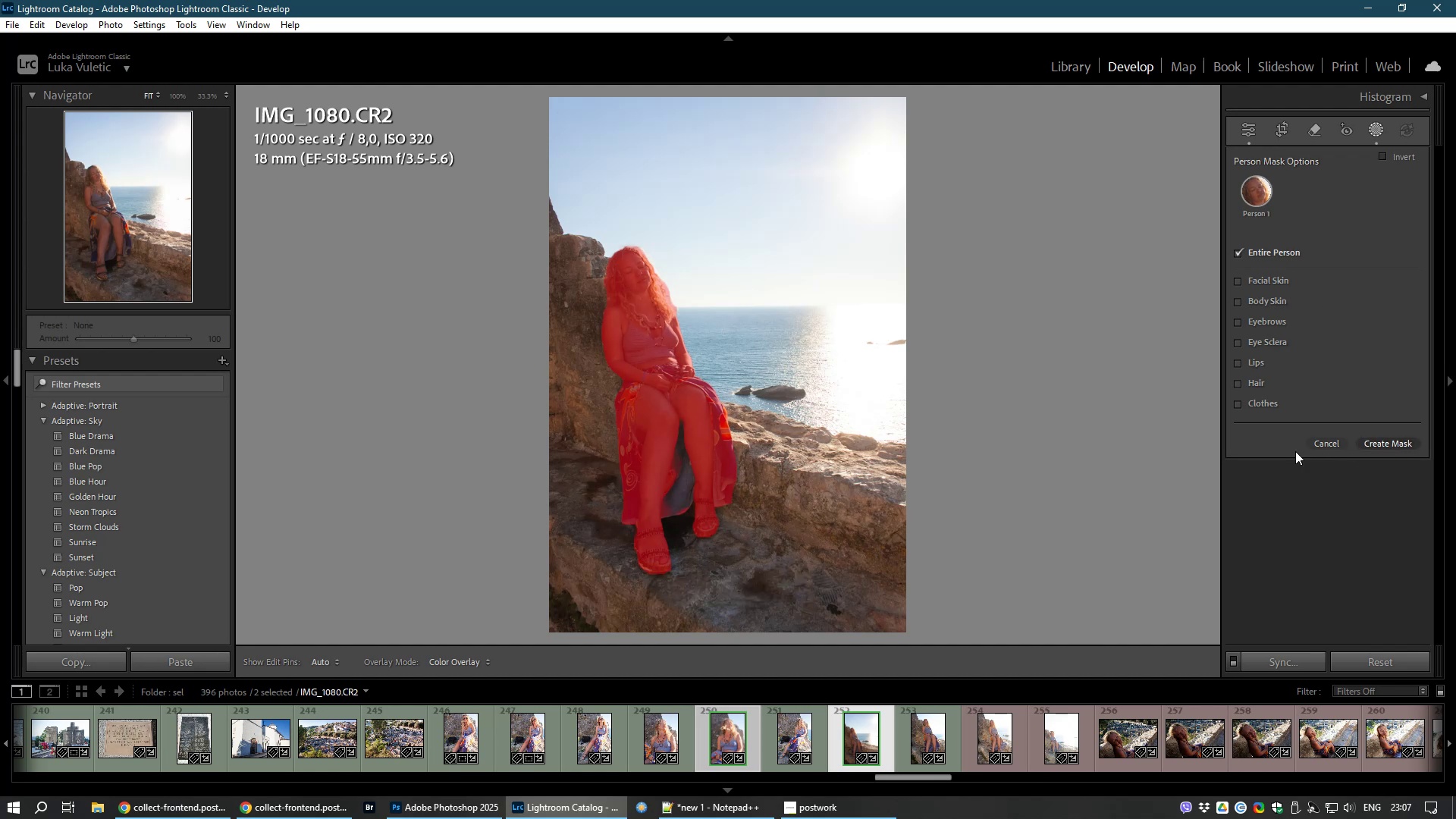 
mouse_move([1262, 563])
 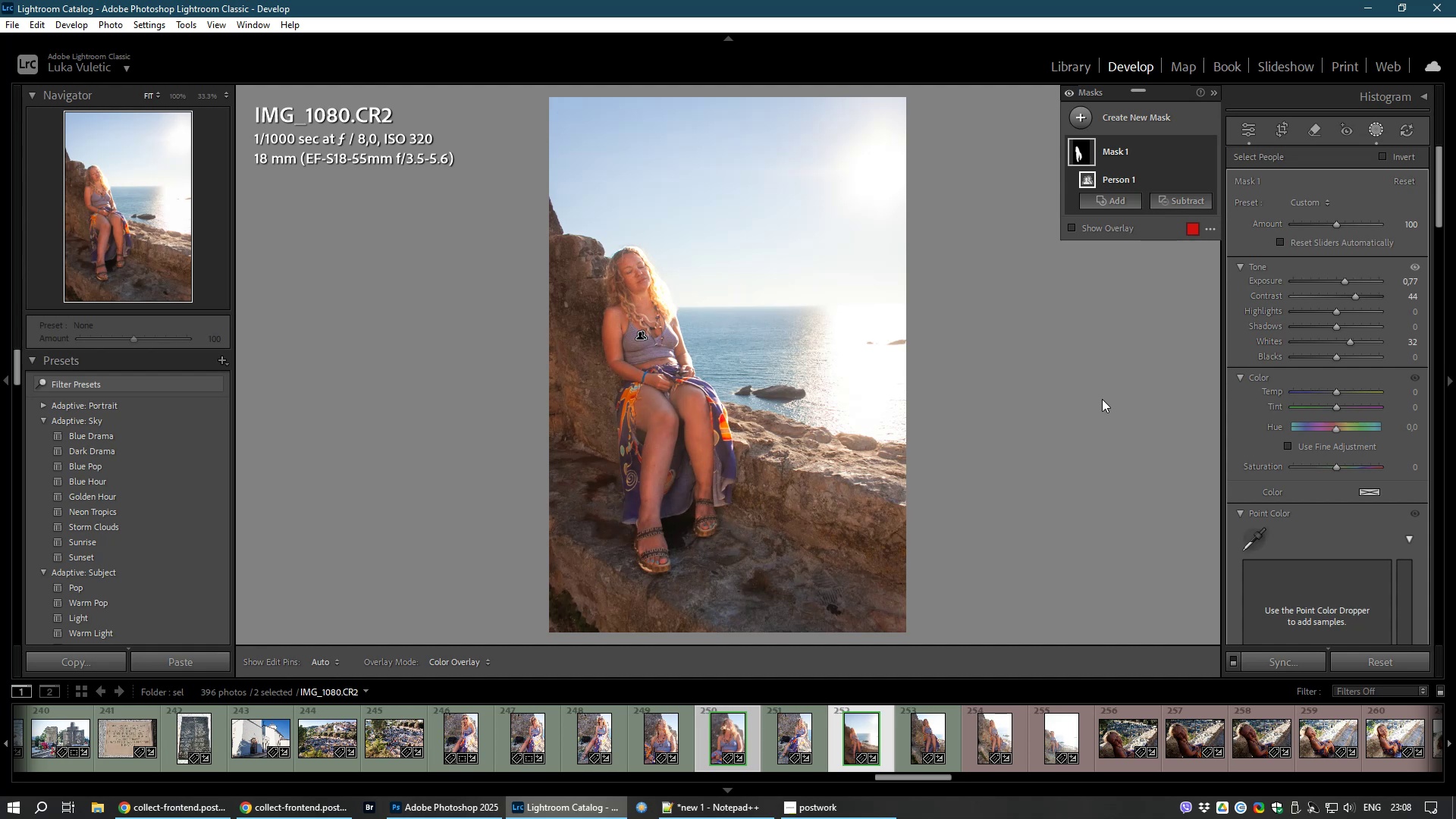 
wait(31.21)
 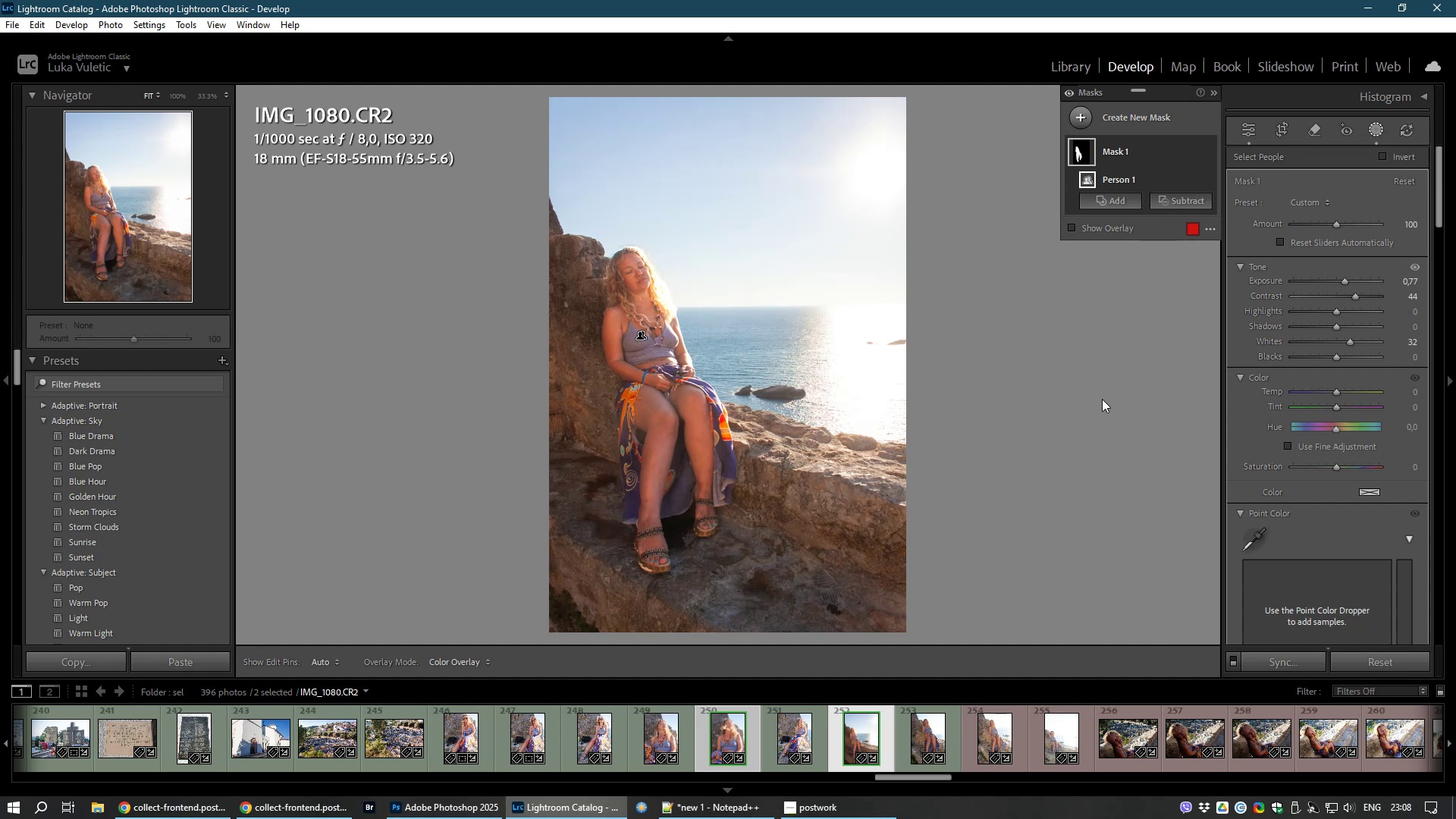 
left_click([1244, 133])
 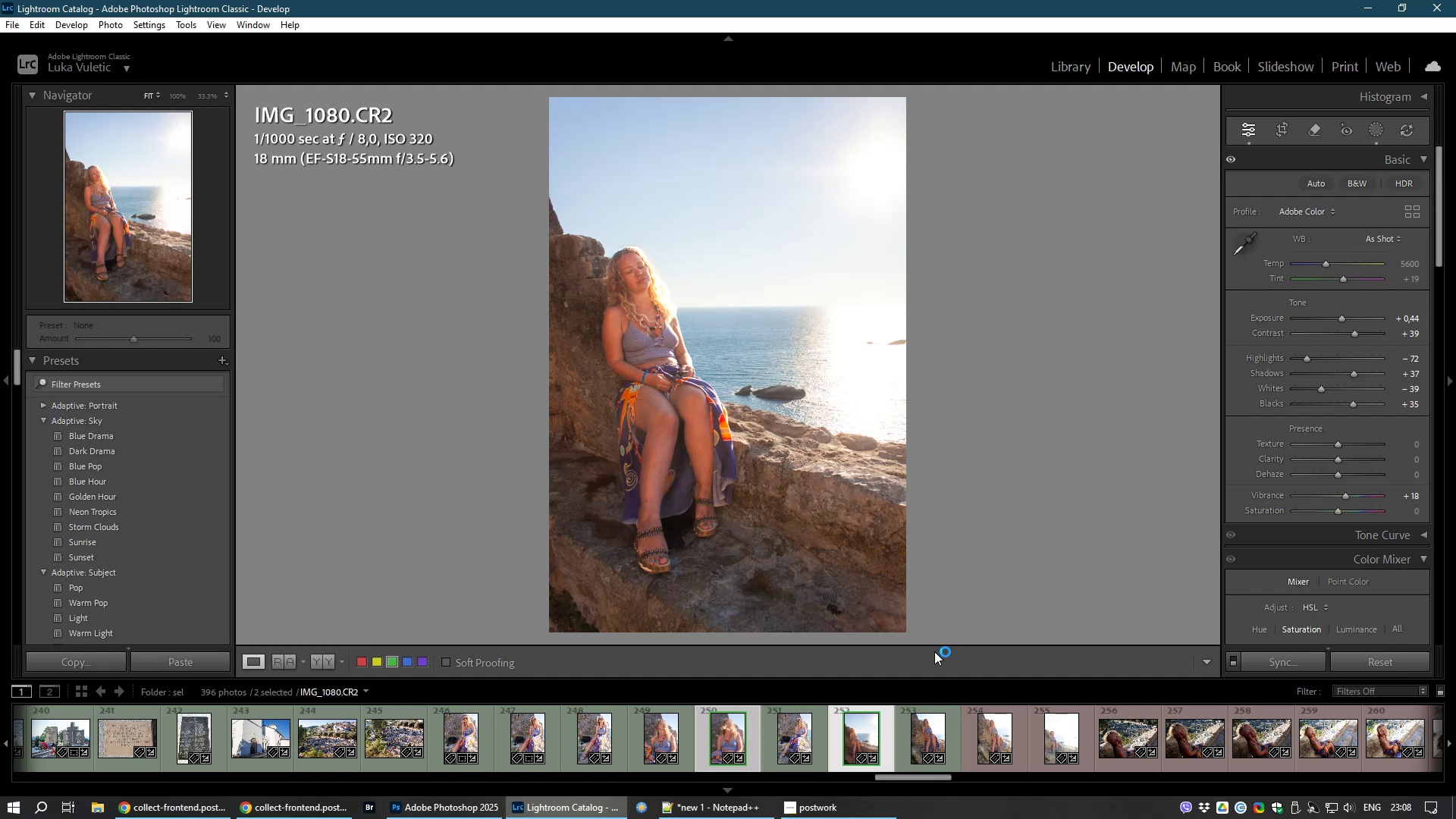 
wait(5.18)
 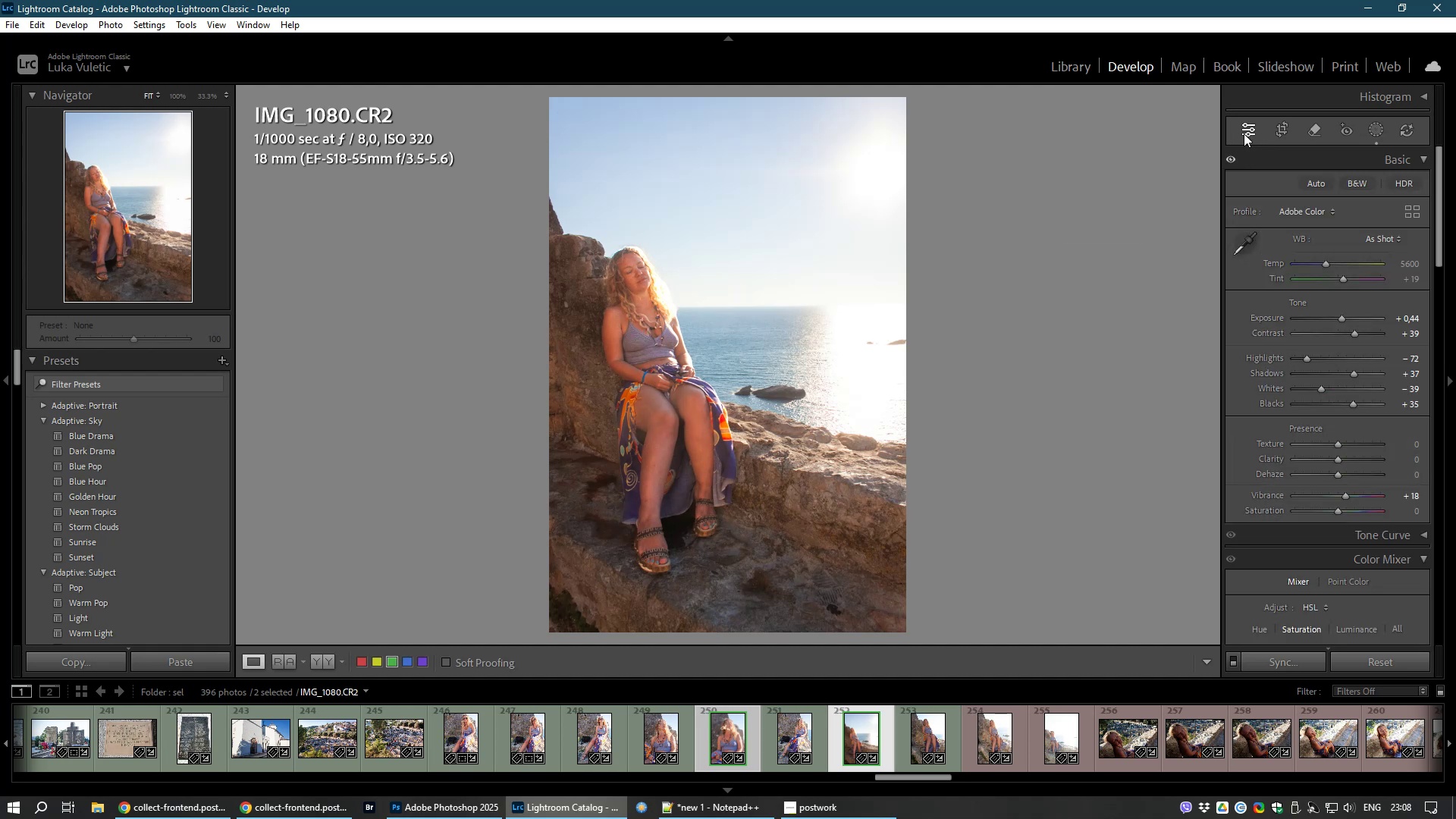 
left_click([926, 728])
 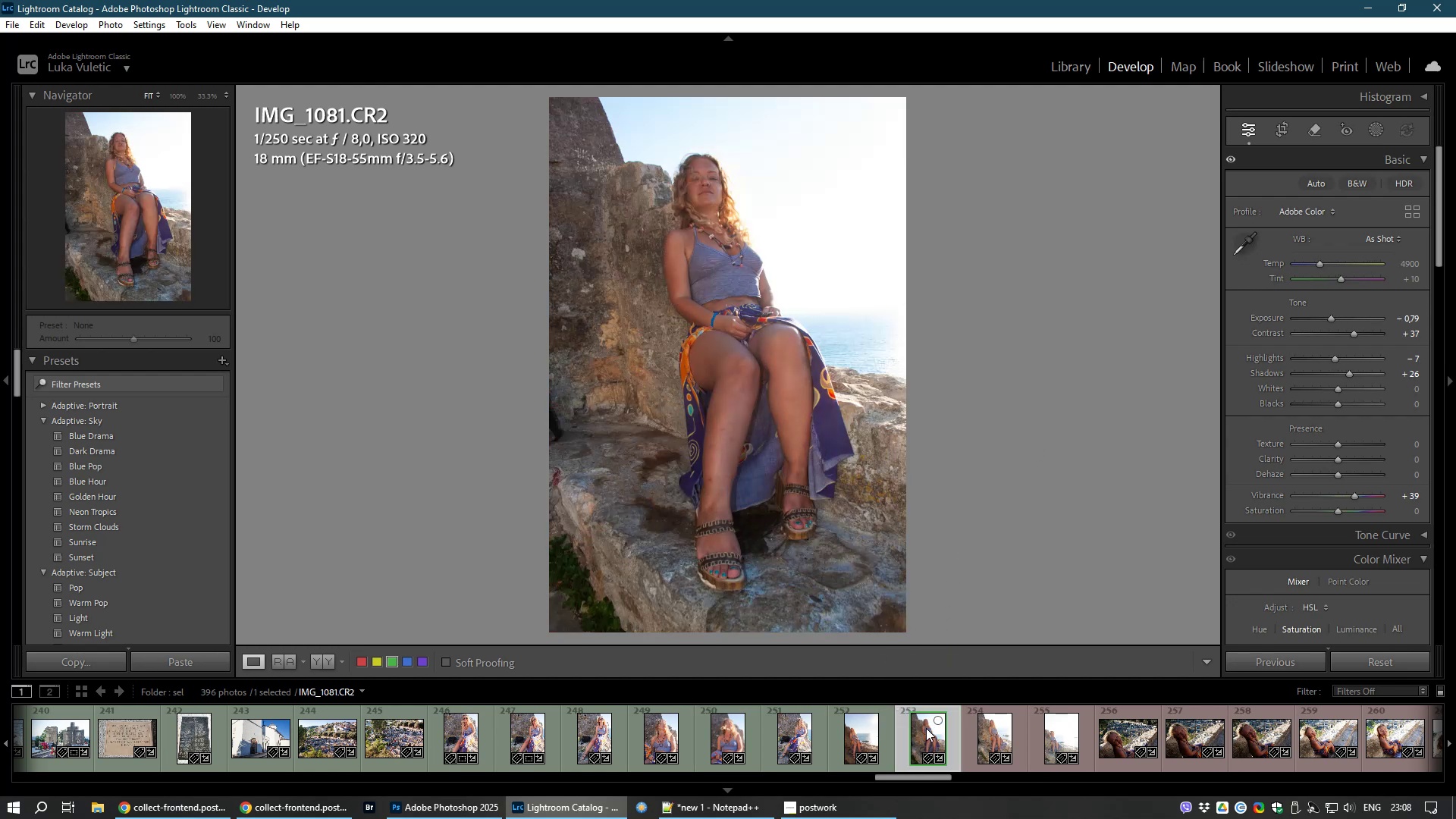 
wait(7.12)
 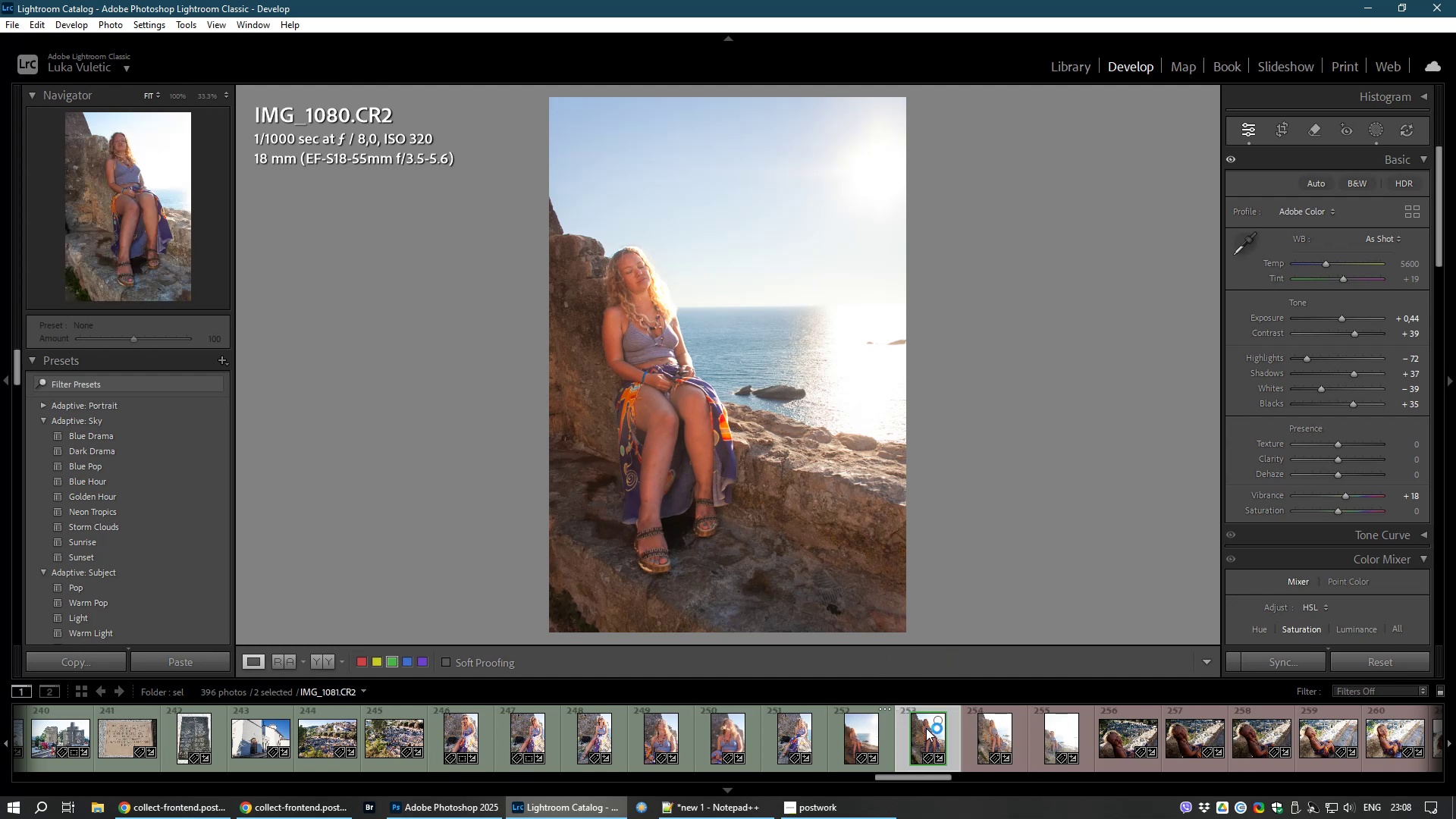 
left_click([854, 737])
 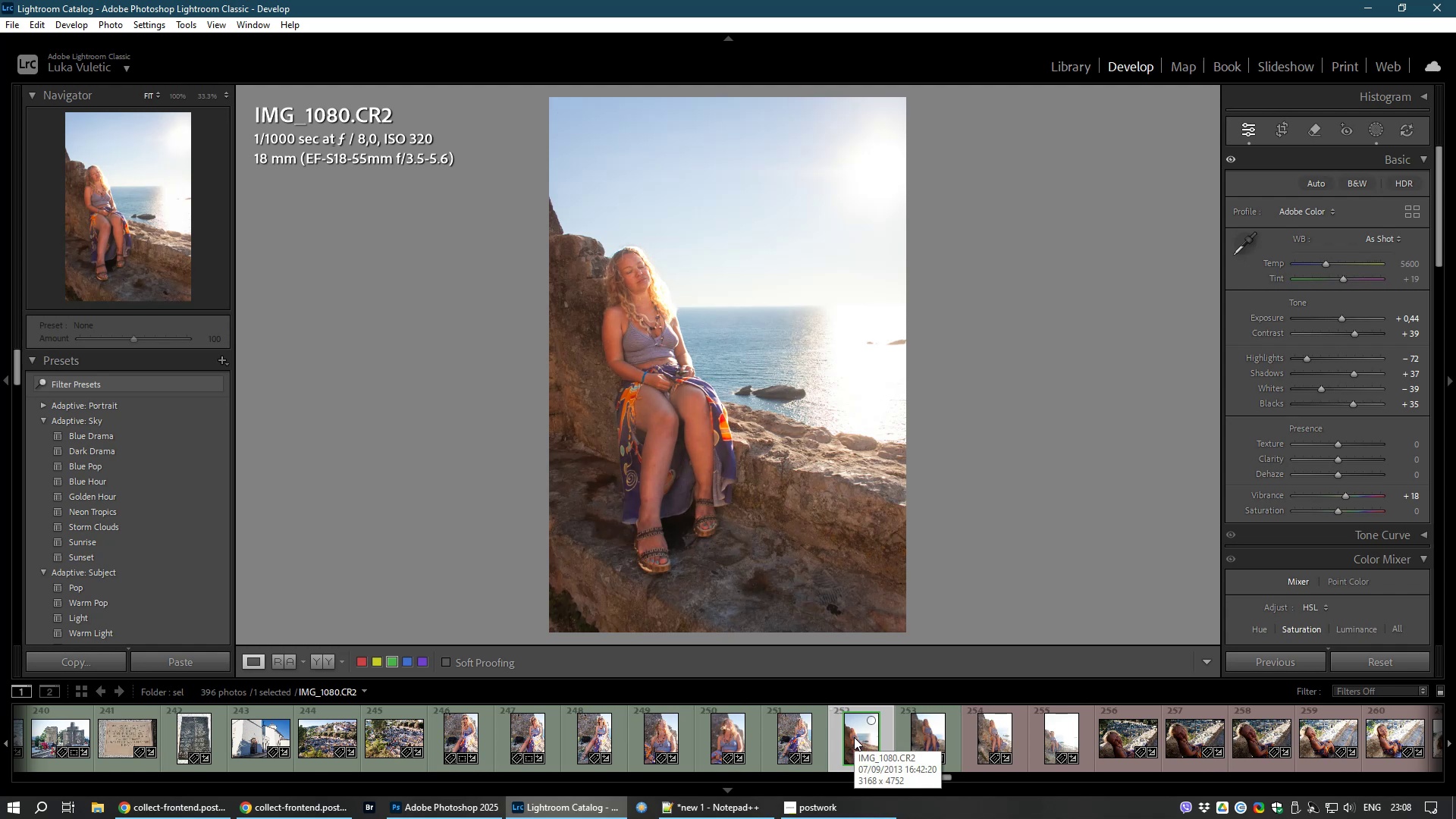 
wait(6.1)
 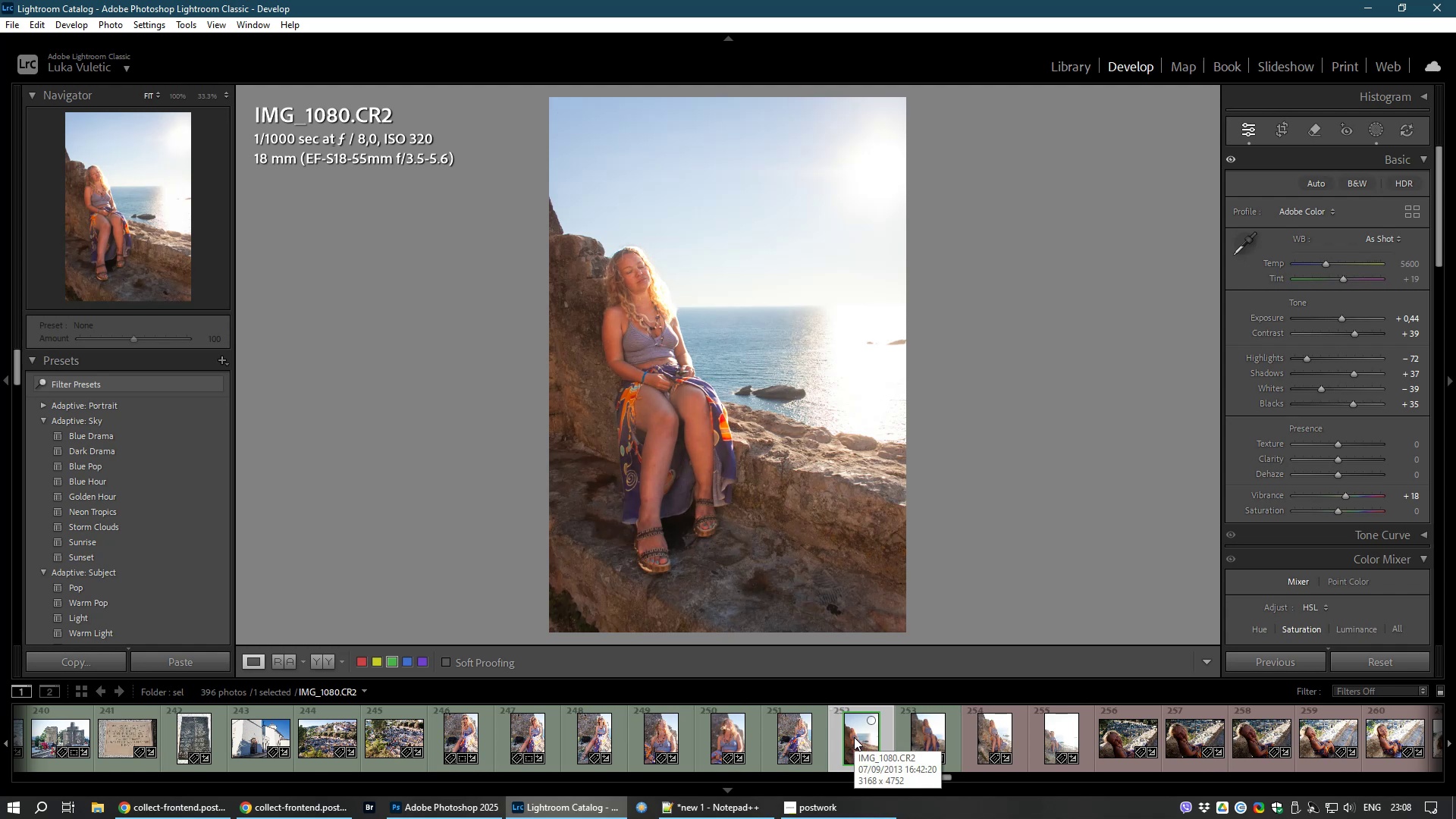 
left_click([679, 732])
 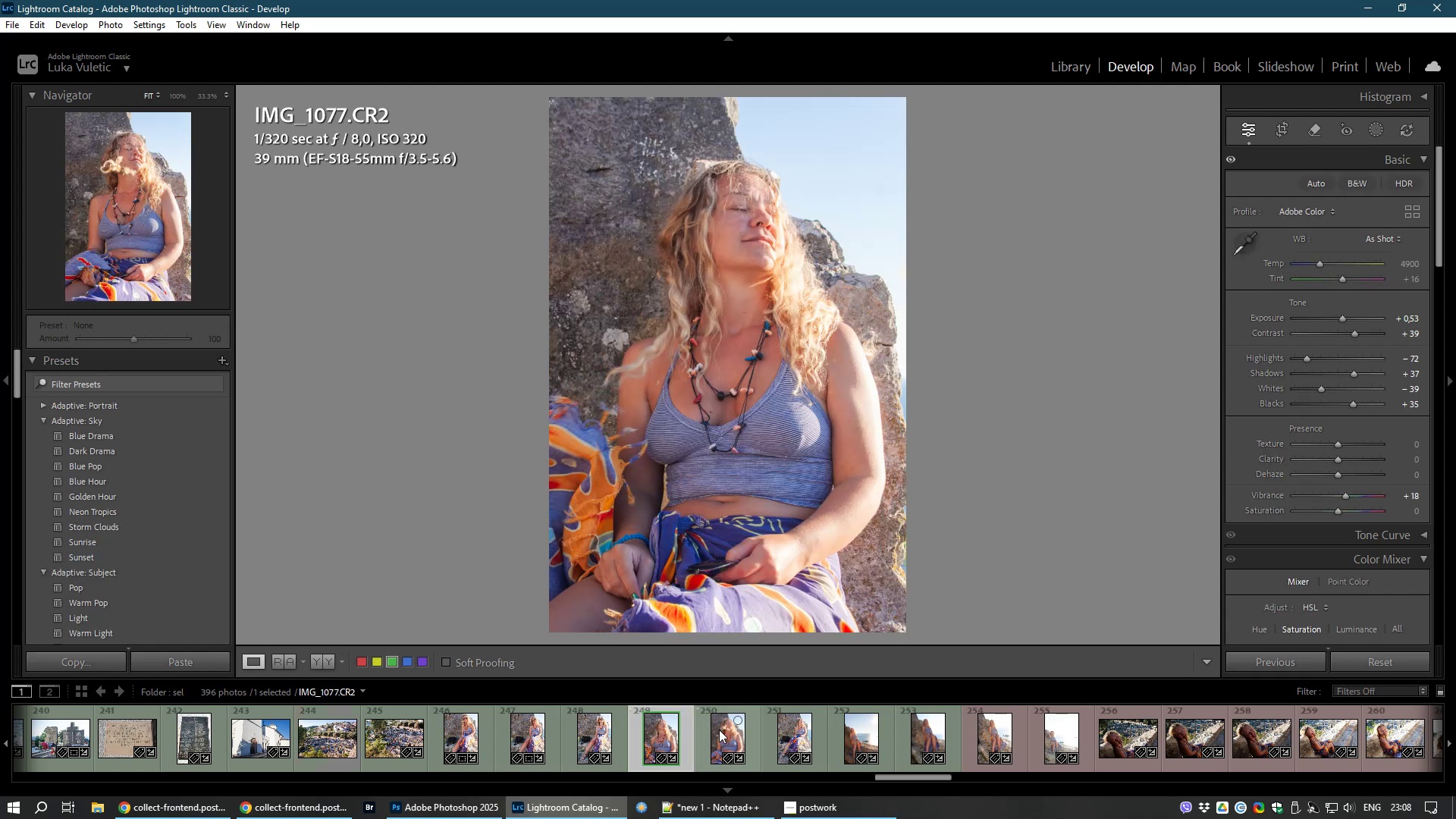 
left_click([719, 730])
 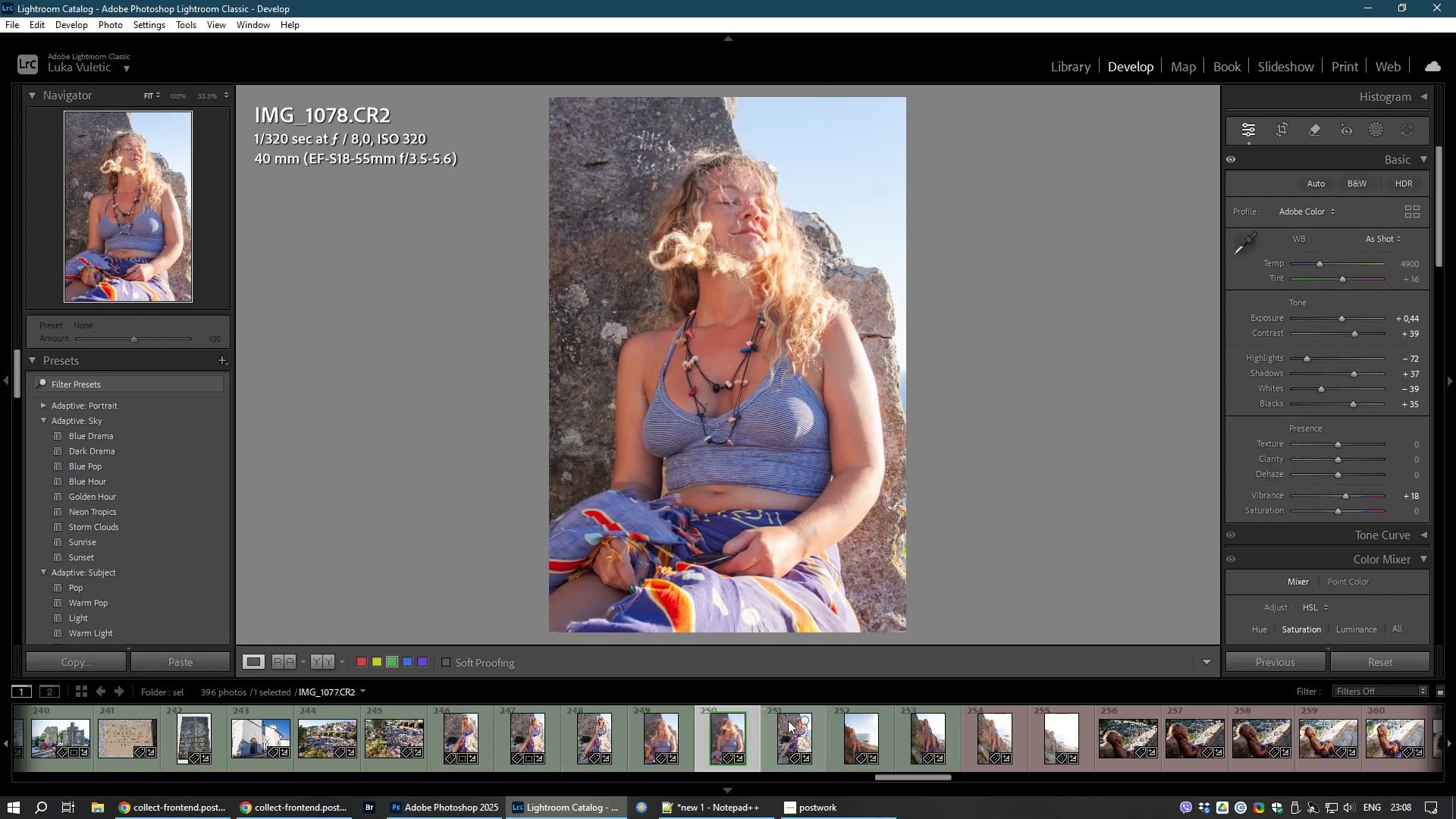 
left_click([788, 720])
 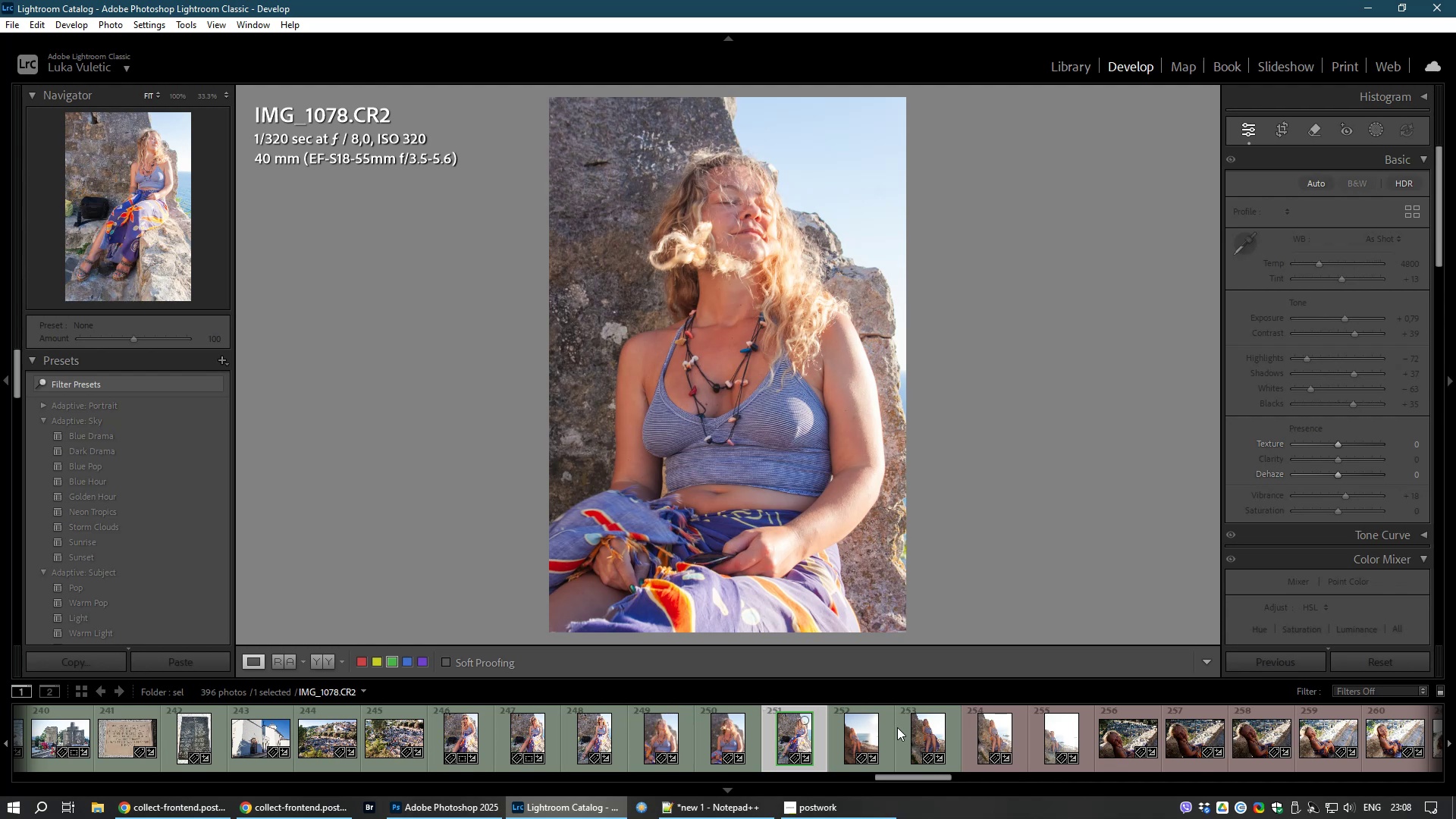 
left_click([842, 736])
 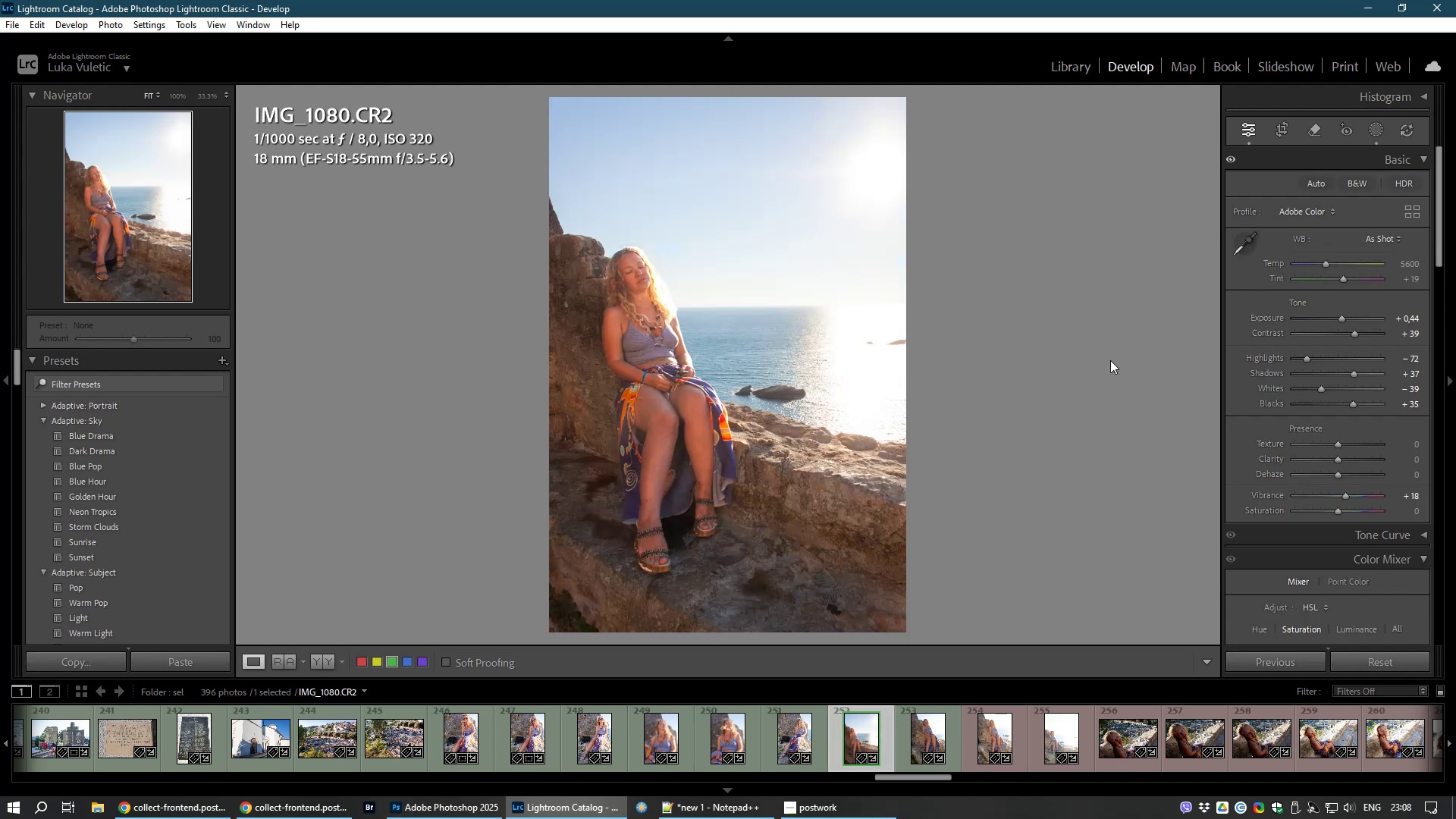 
wait(7.71)
 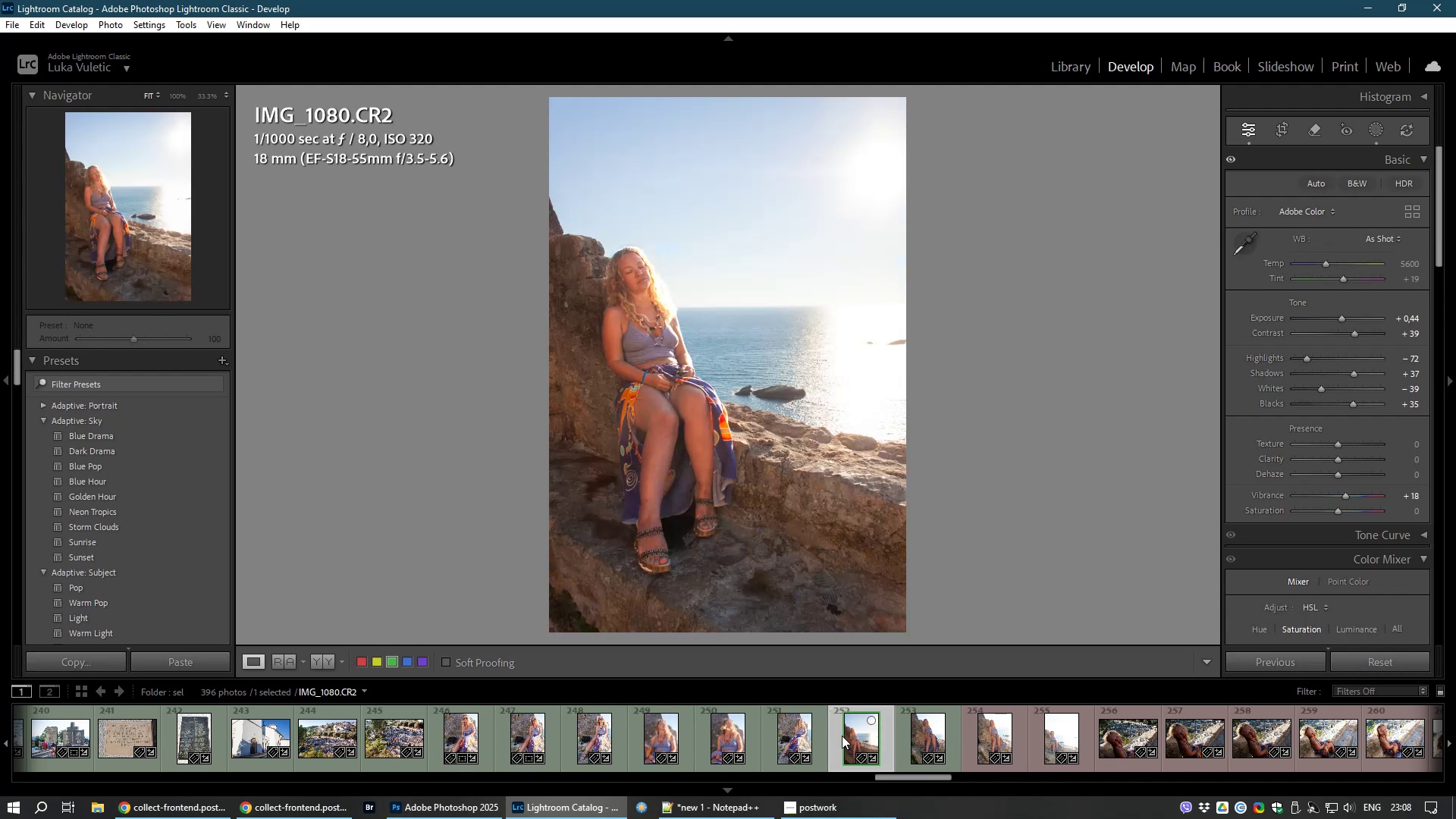 
left_click([1288, 127])
 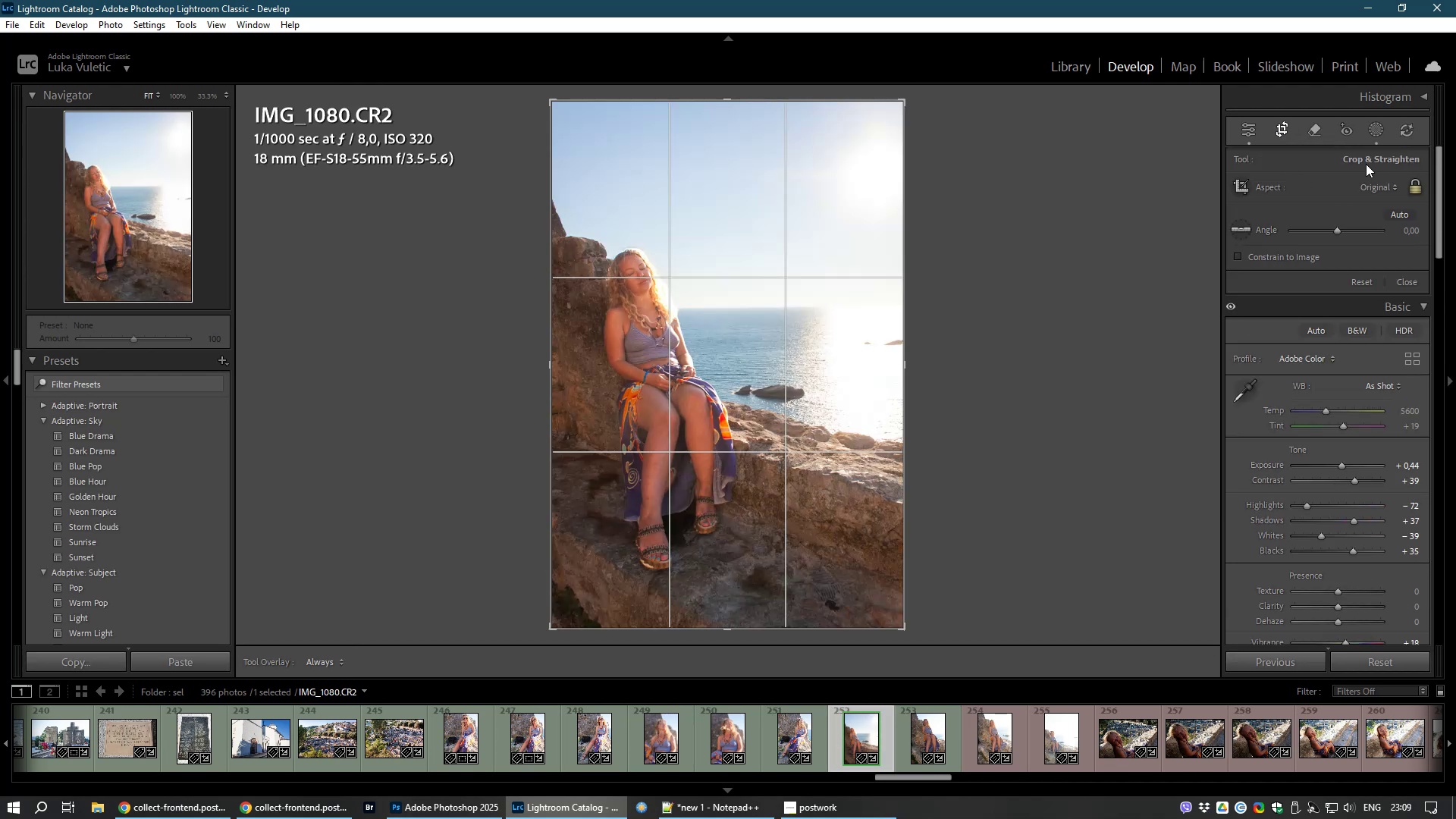 
left_click([1389, 187])
 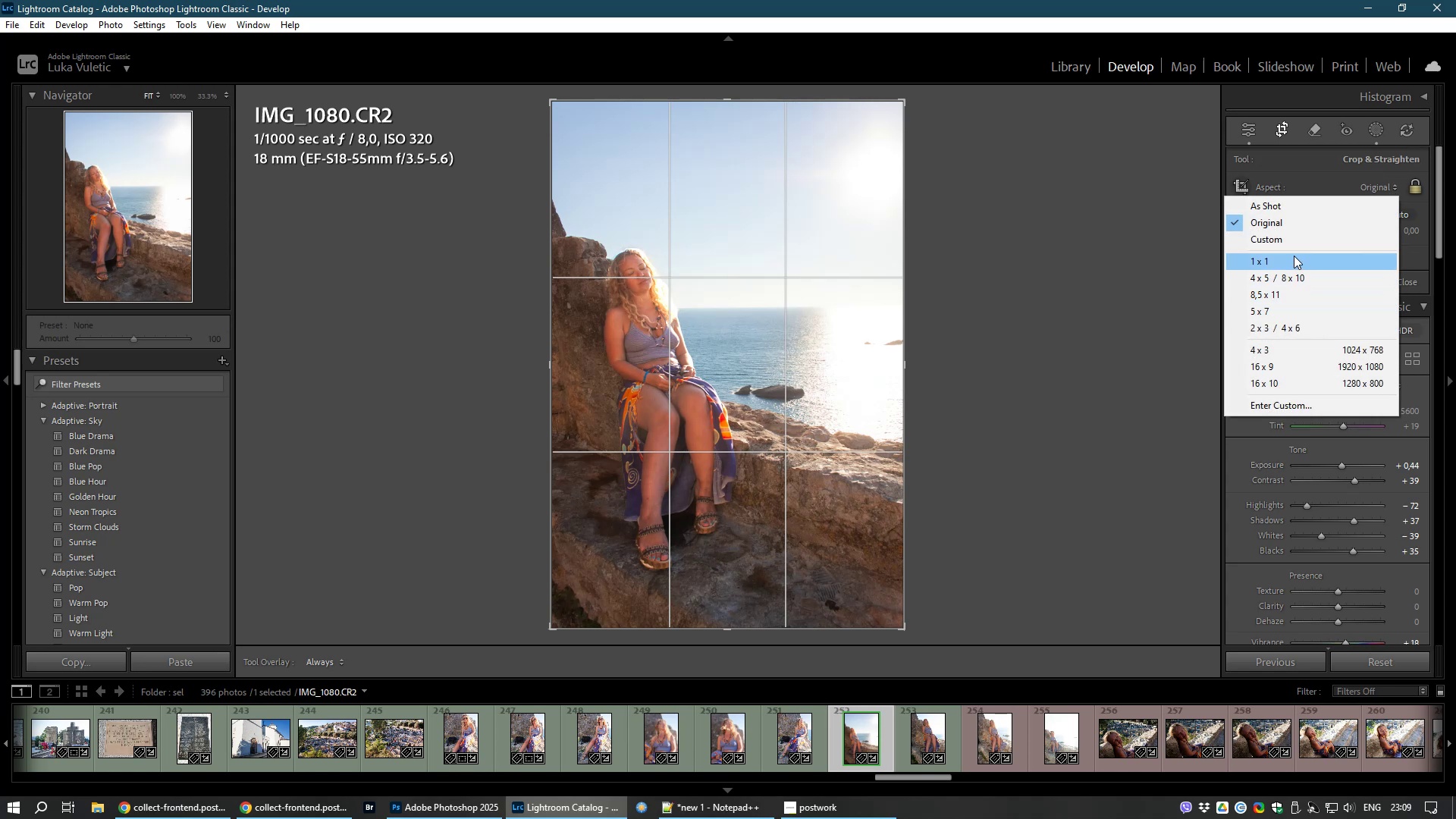 
left_click([1294, 256])
 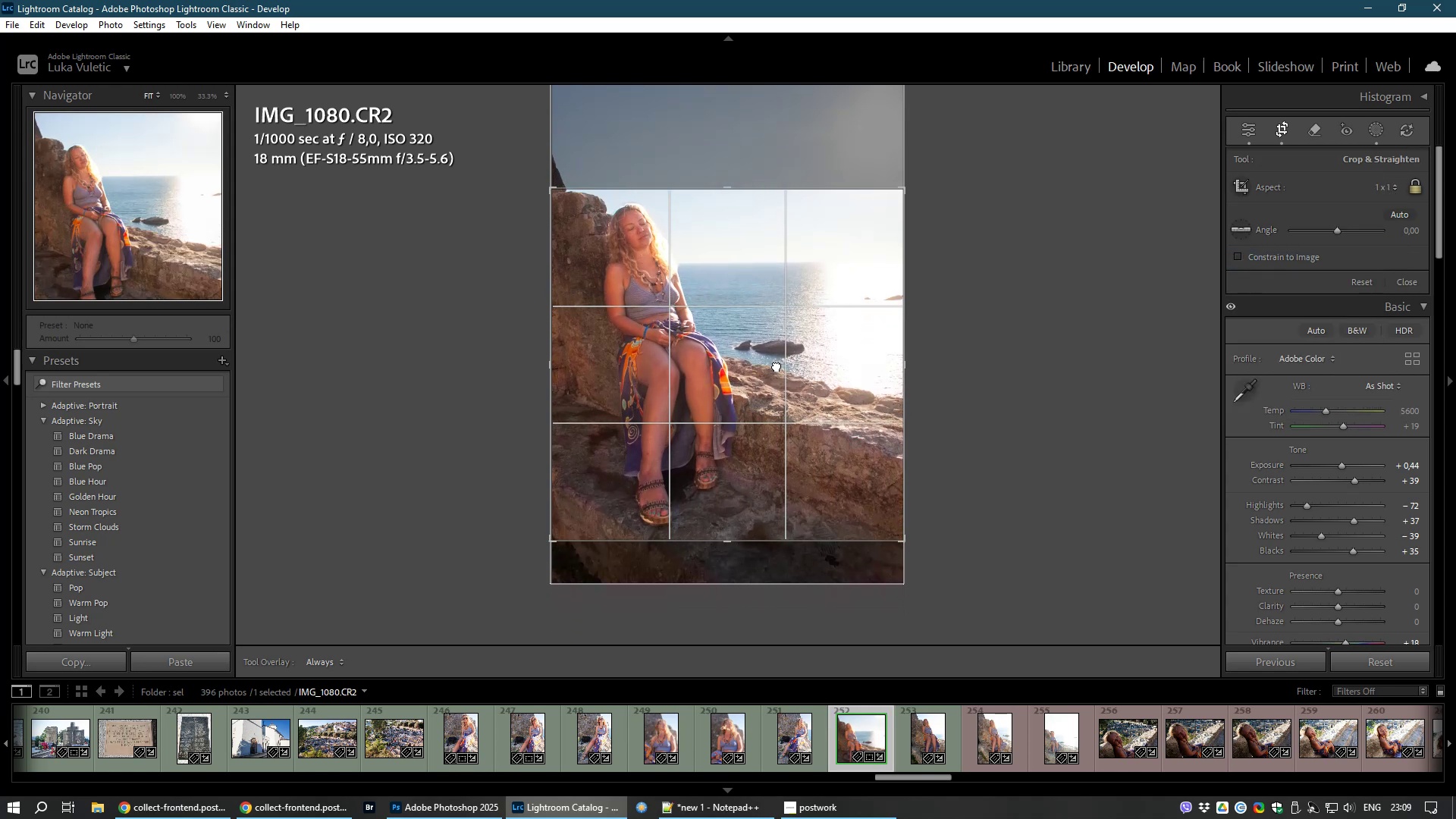 
wait(5.3)
 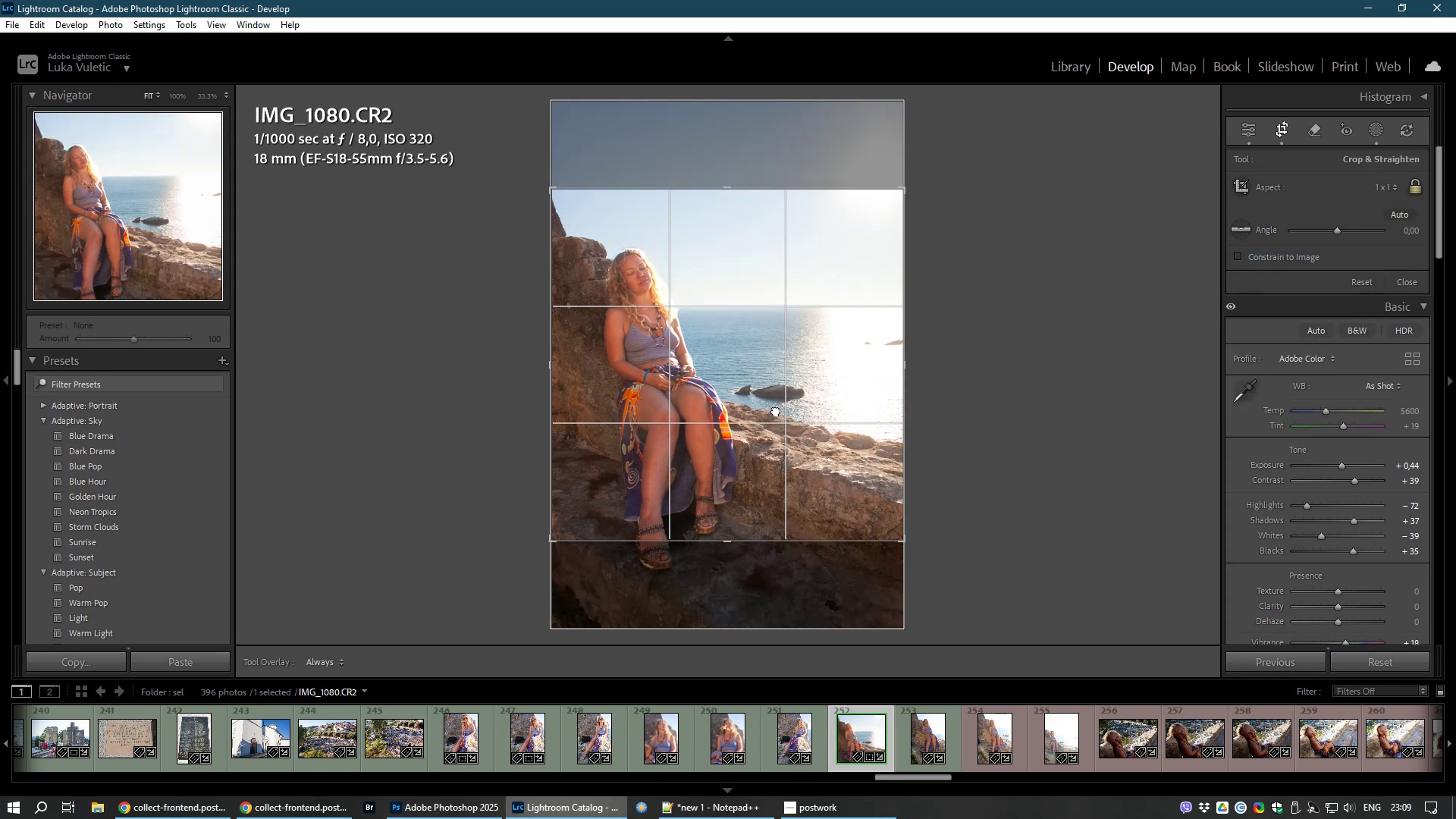 
double_click([777, 366])
 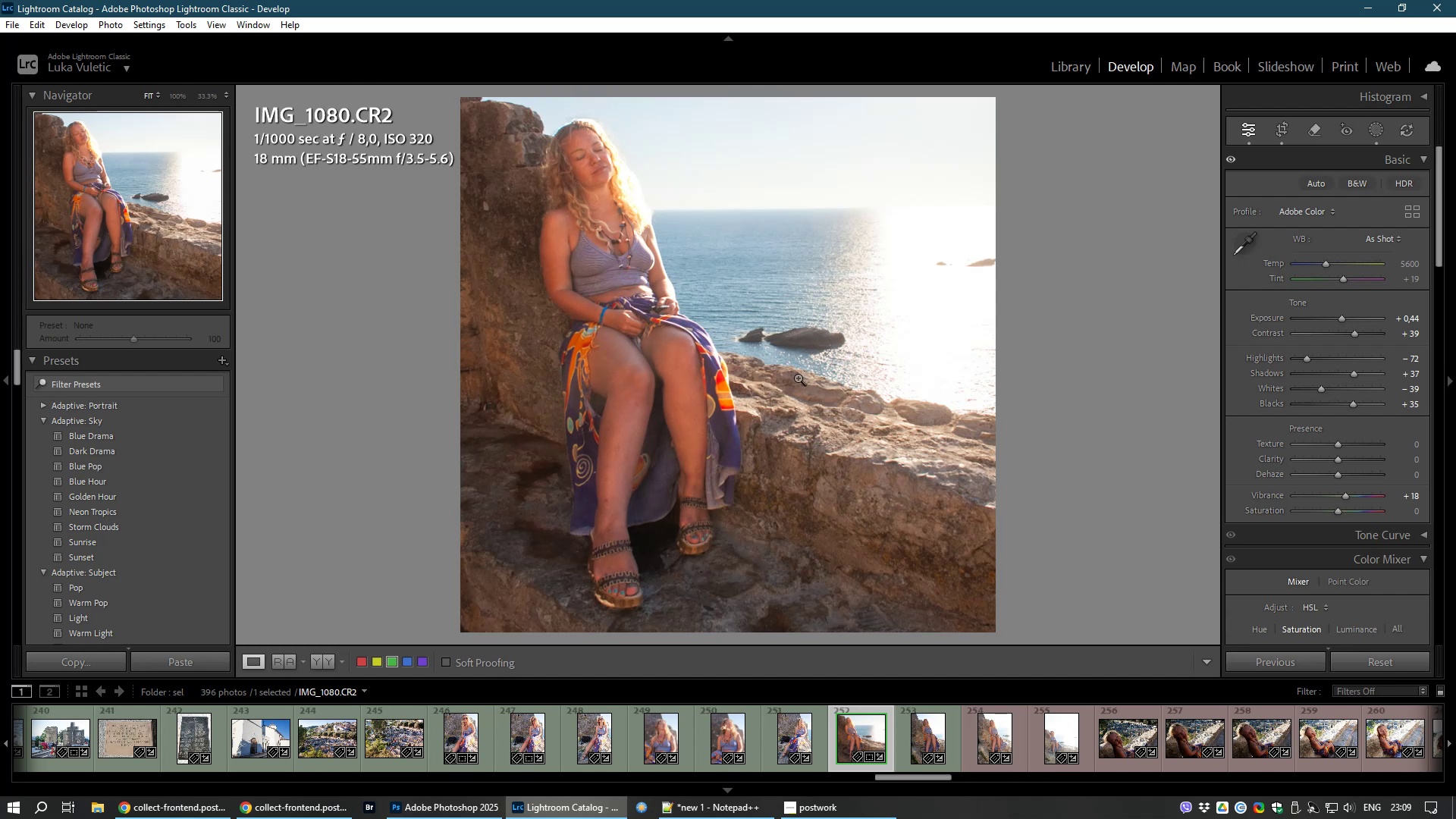 
wait(5.85)
 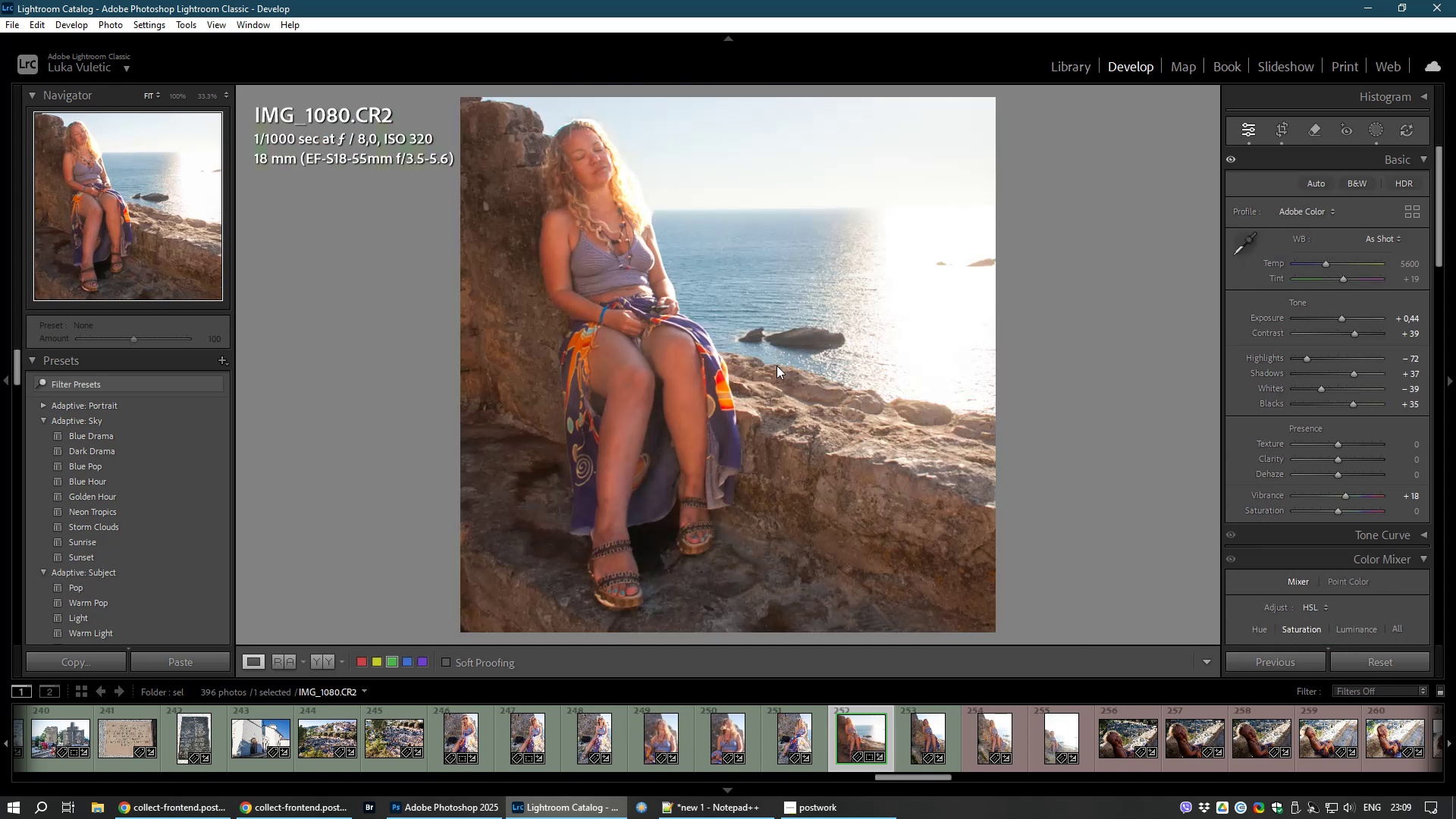 
left_click([1314, 127])
 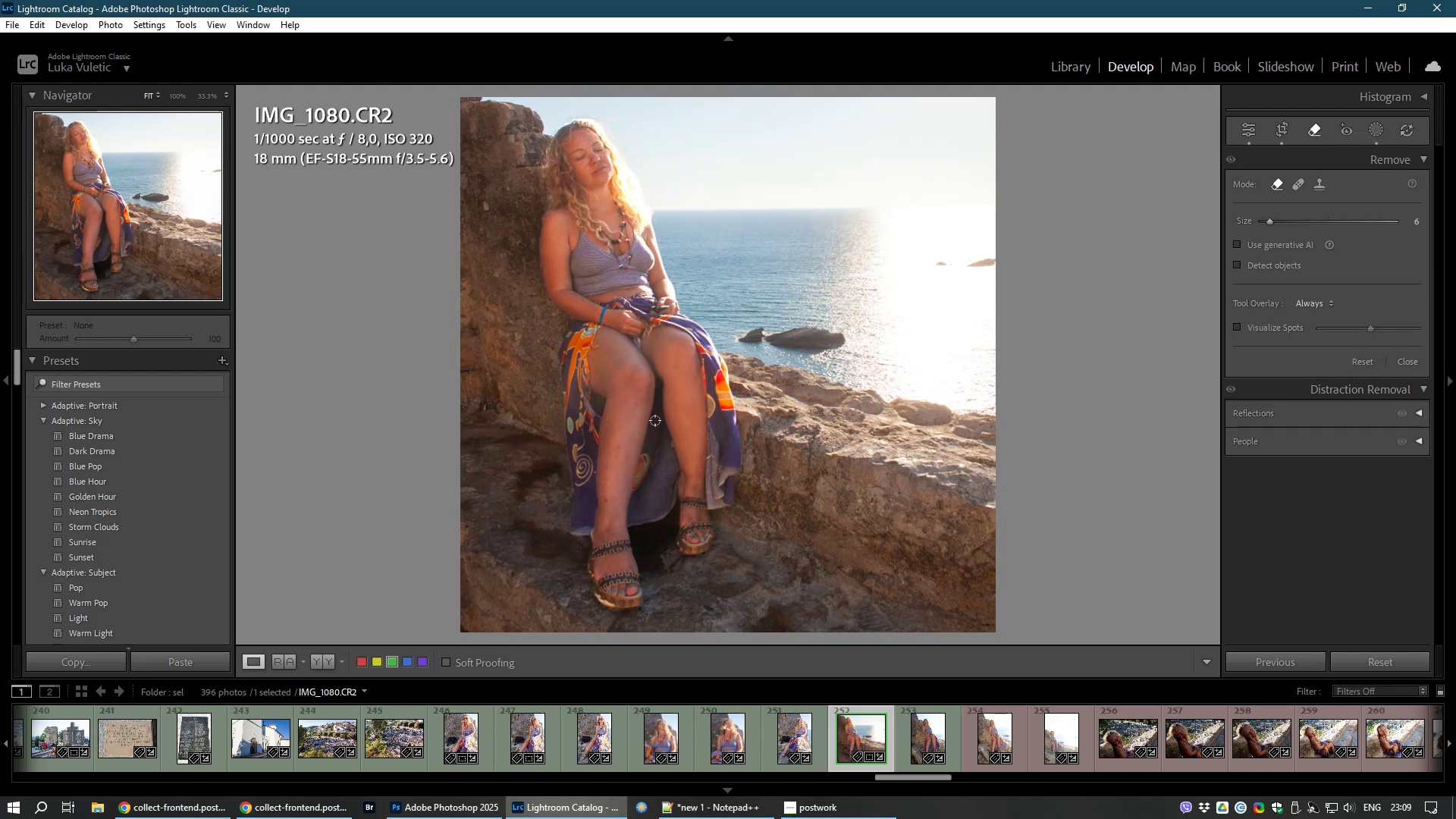 
key(Control+NumpadAdd)
 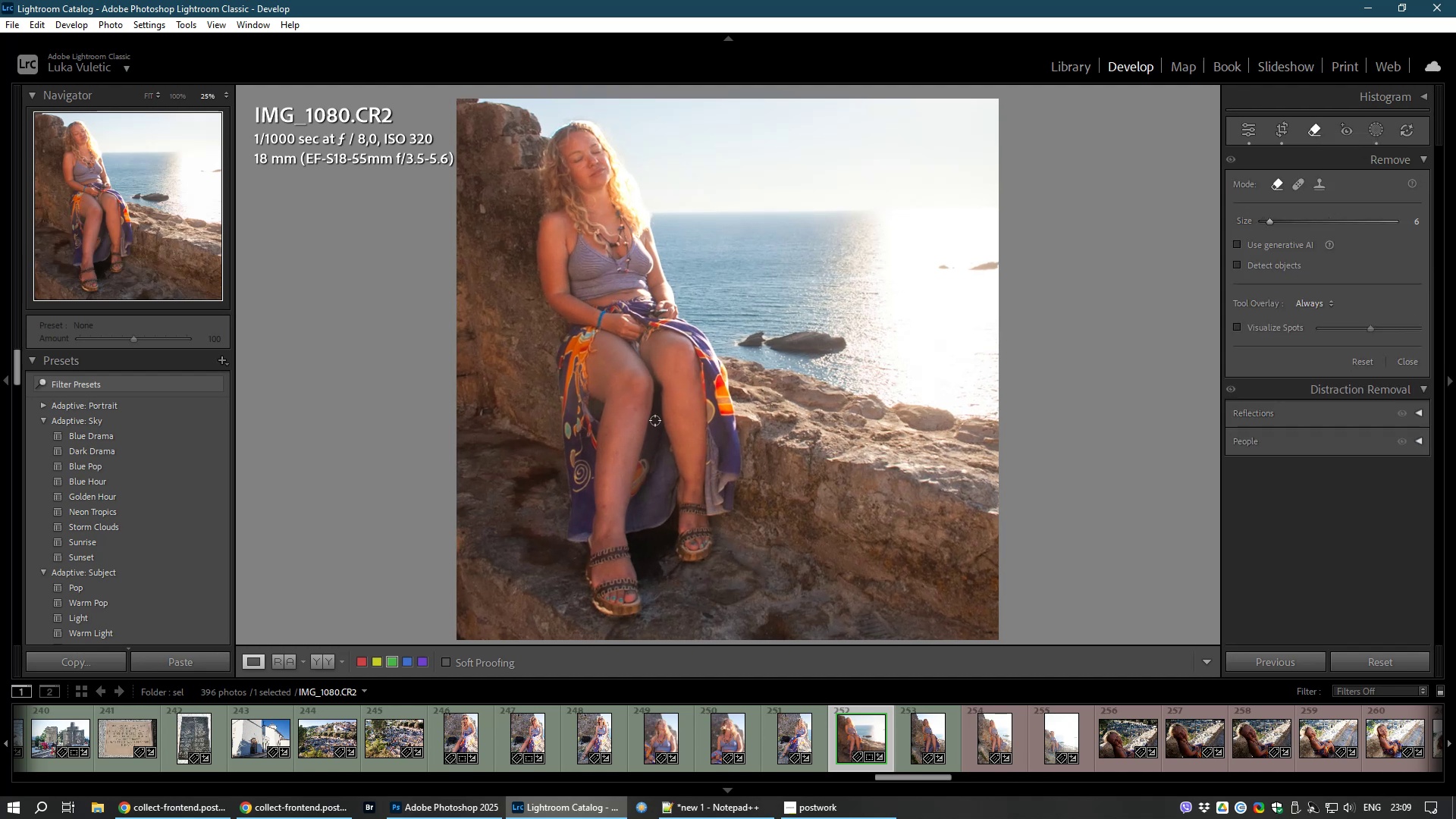 
key(Control+NumpadAdd)
 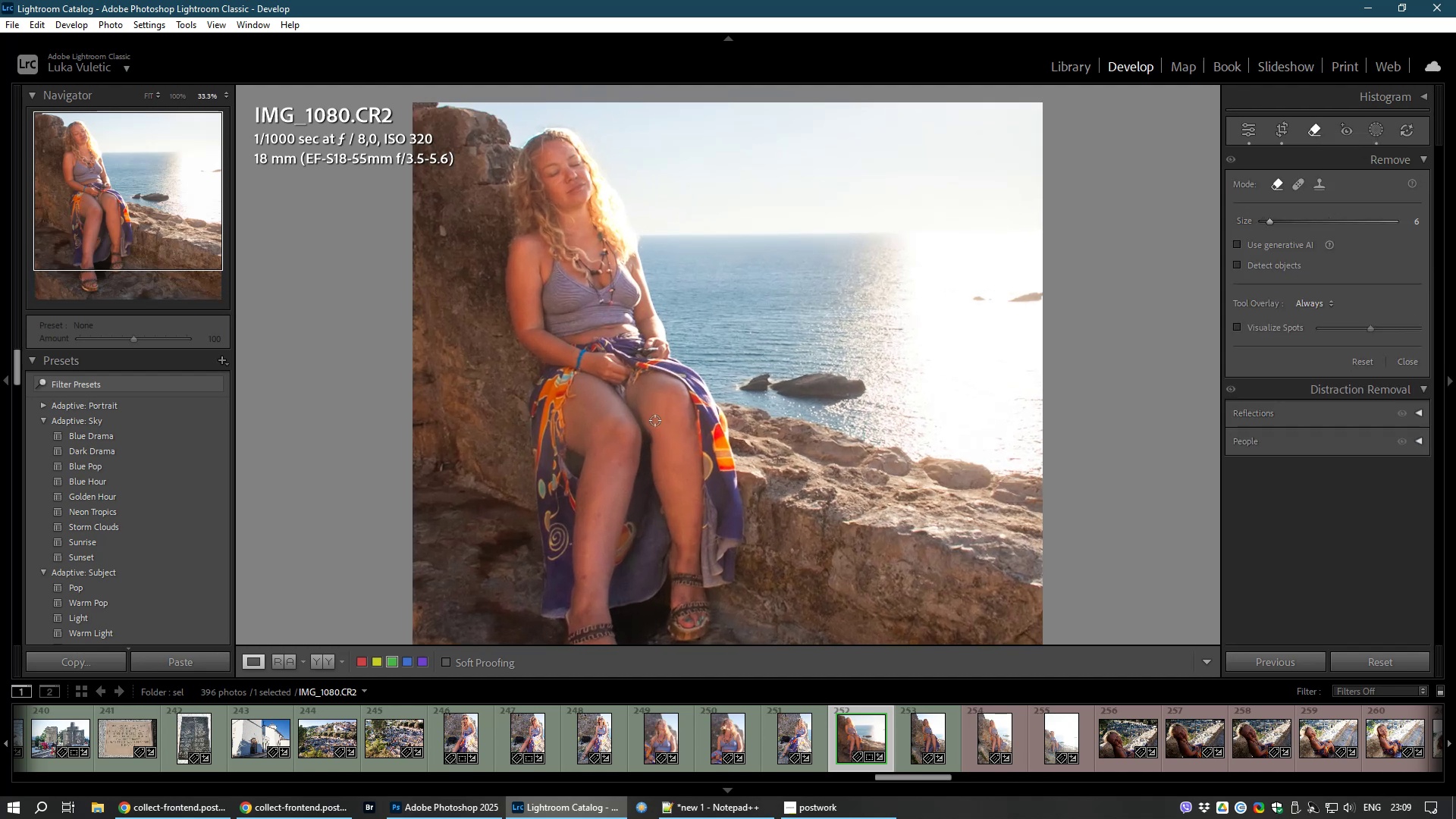 
key(Control+NumpadAdd)
 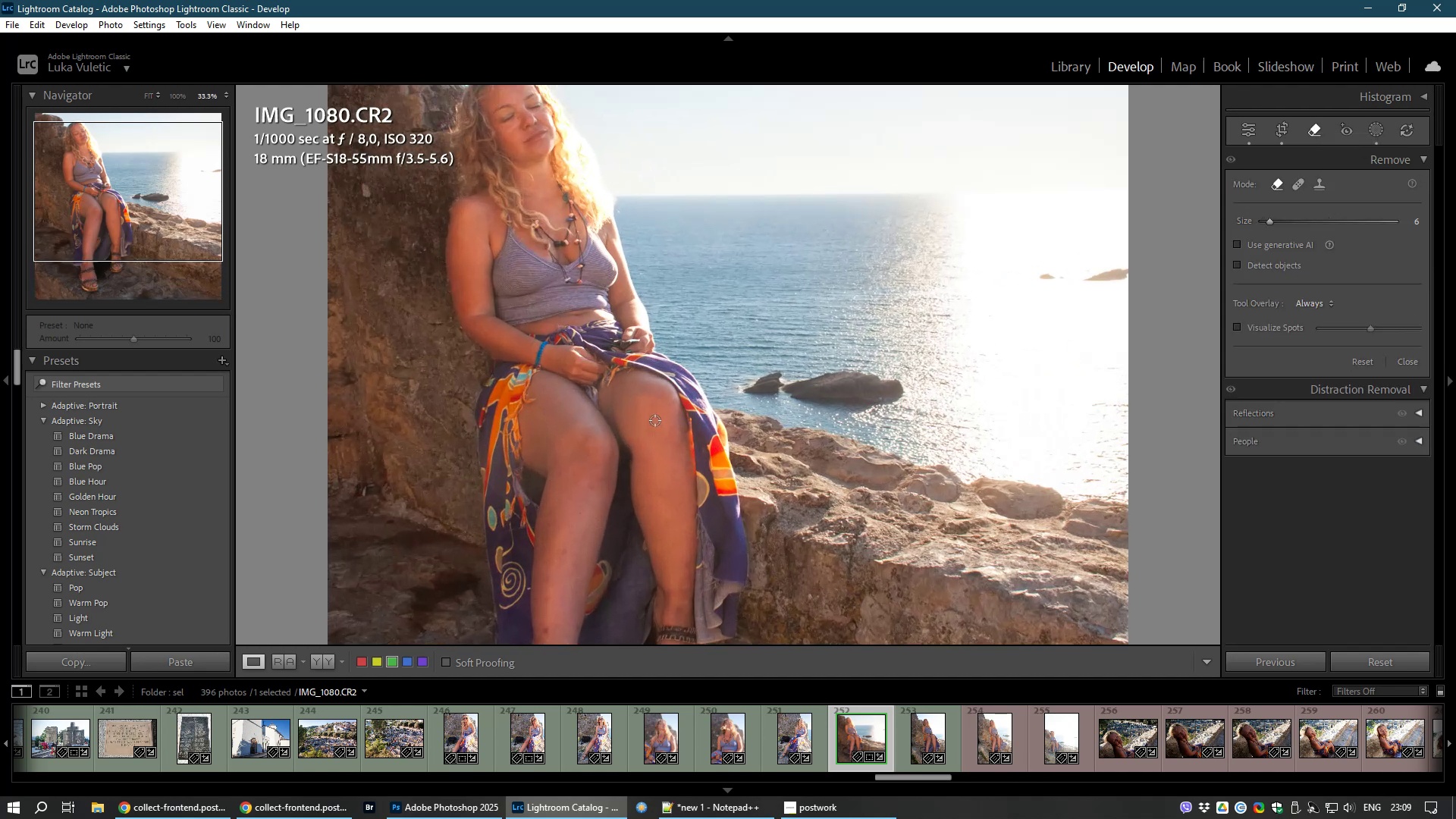 
key(Control+NumpadAdd)
 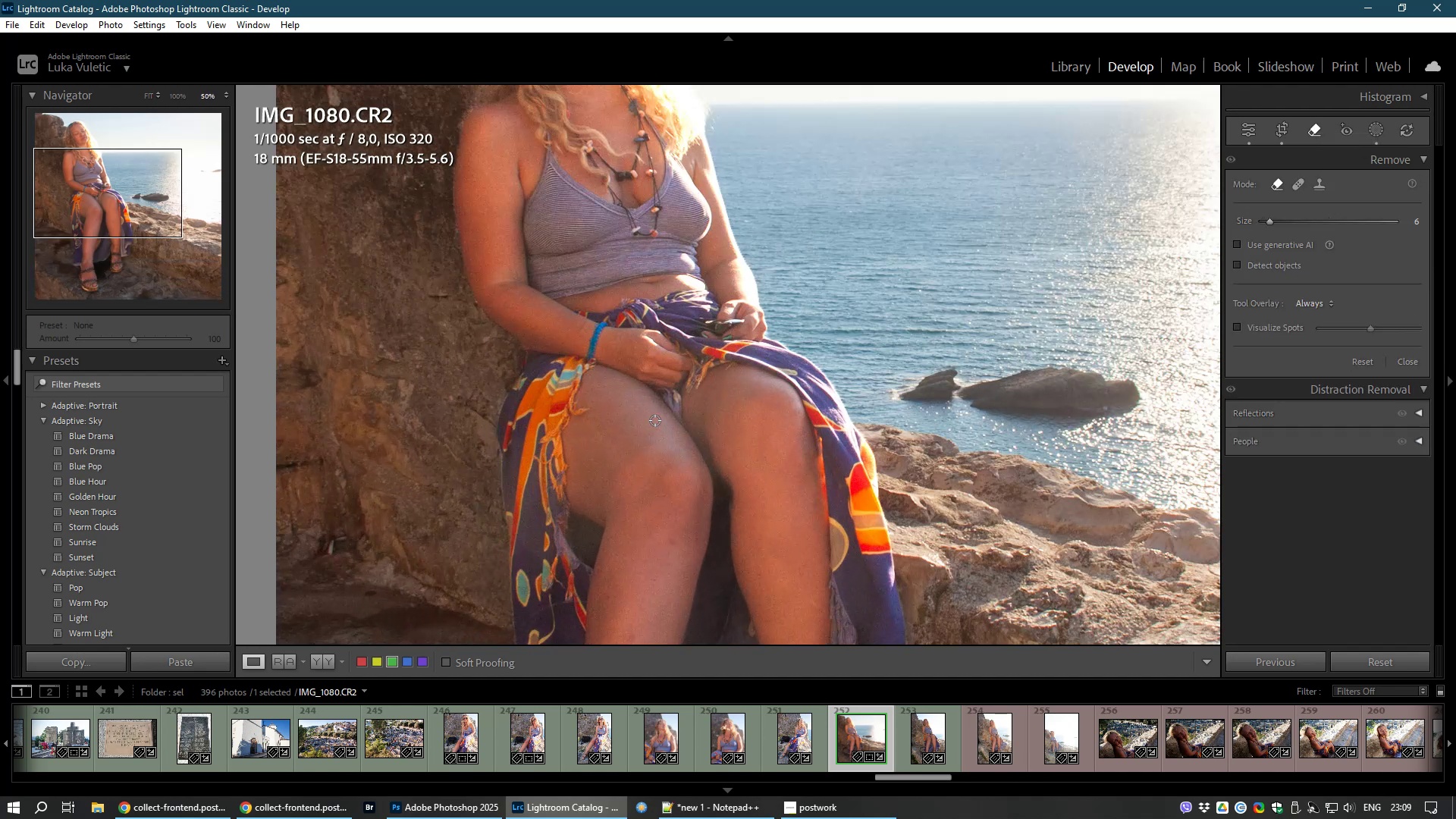 
key(Control+NumpadAdd)
 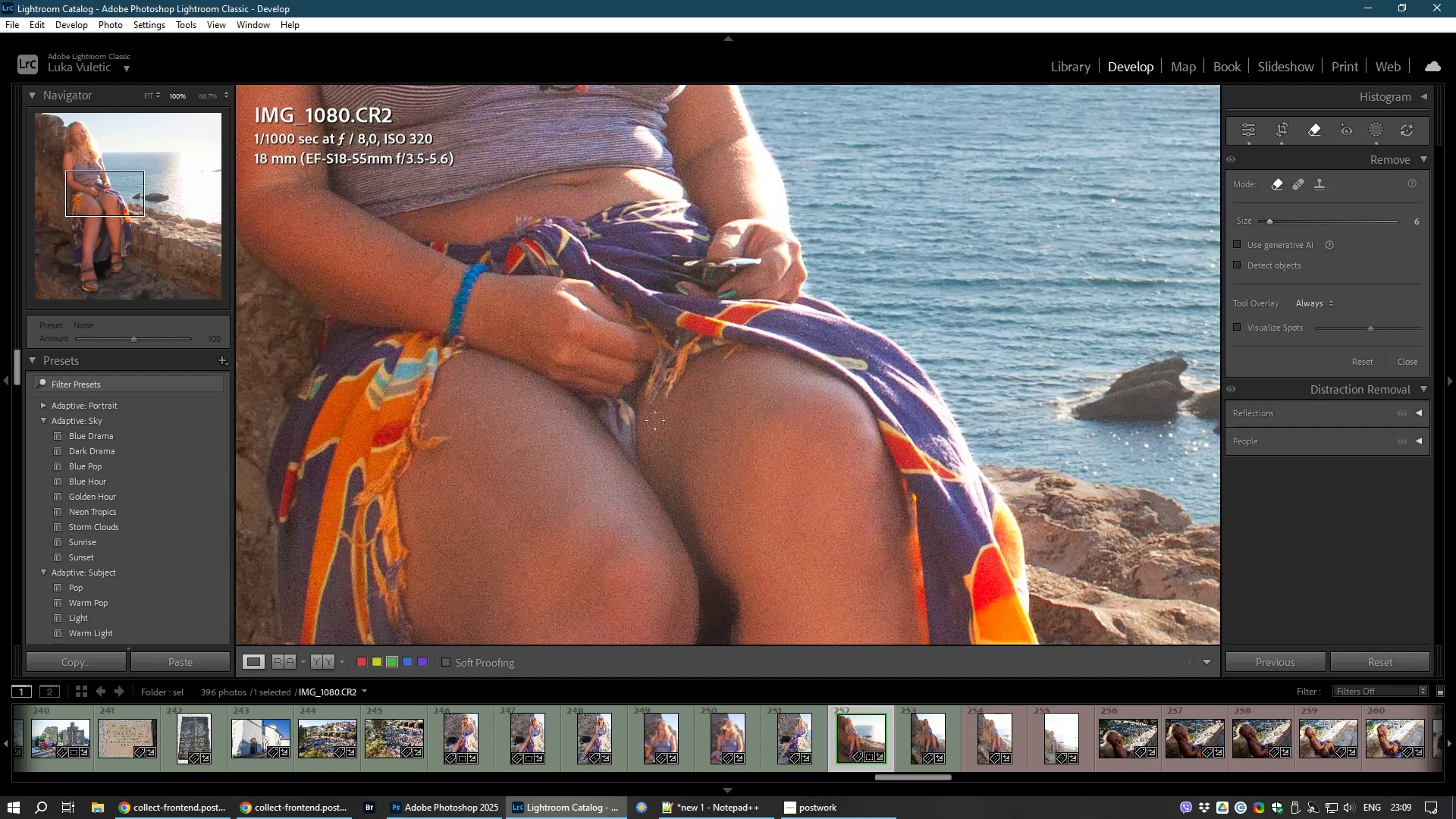 
hold_key(key=Space, duration=1.52)
 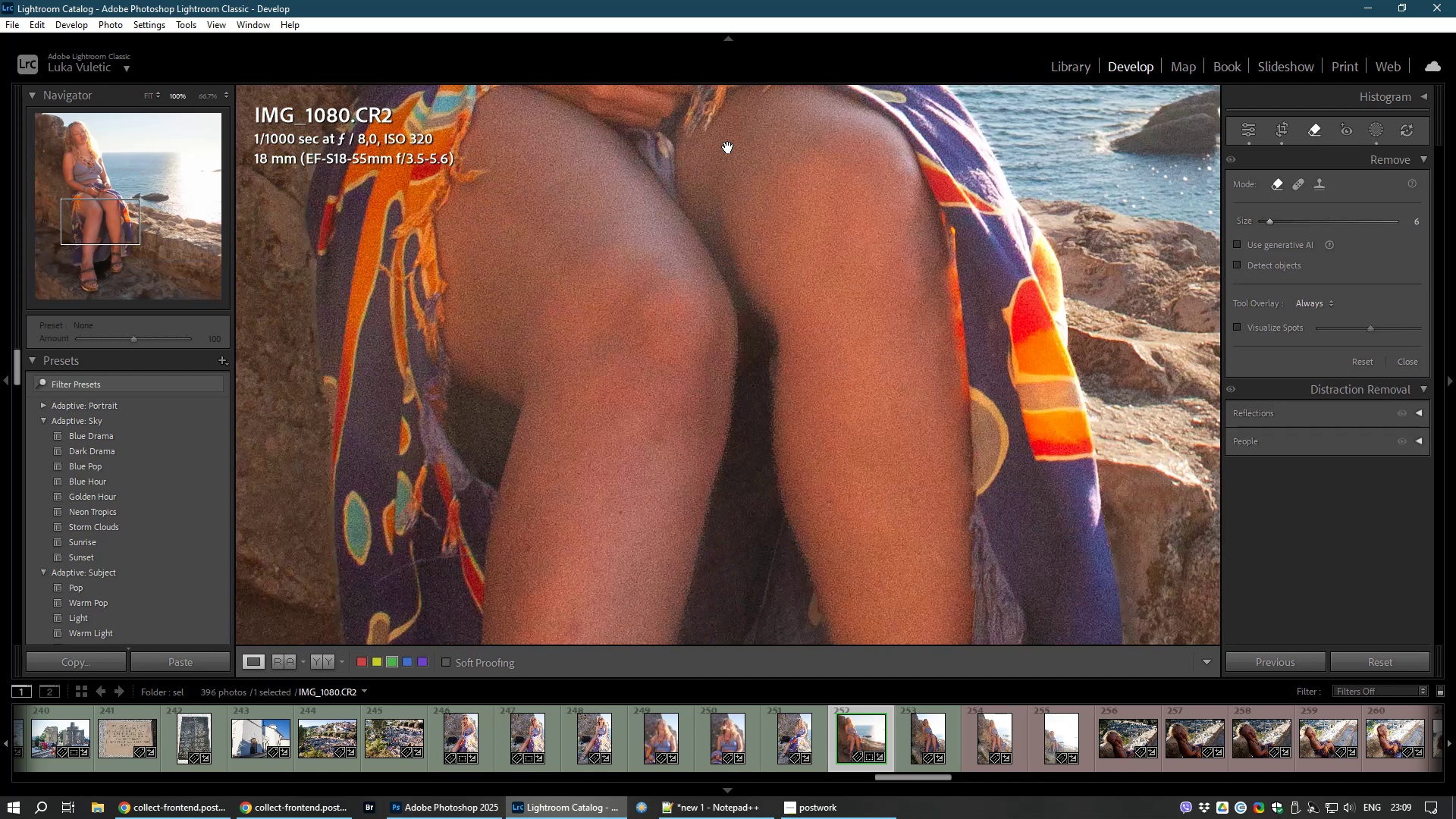 
hold_key(key=Space, duration=1.51)
 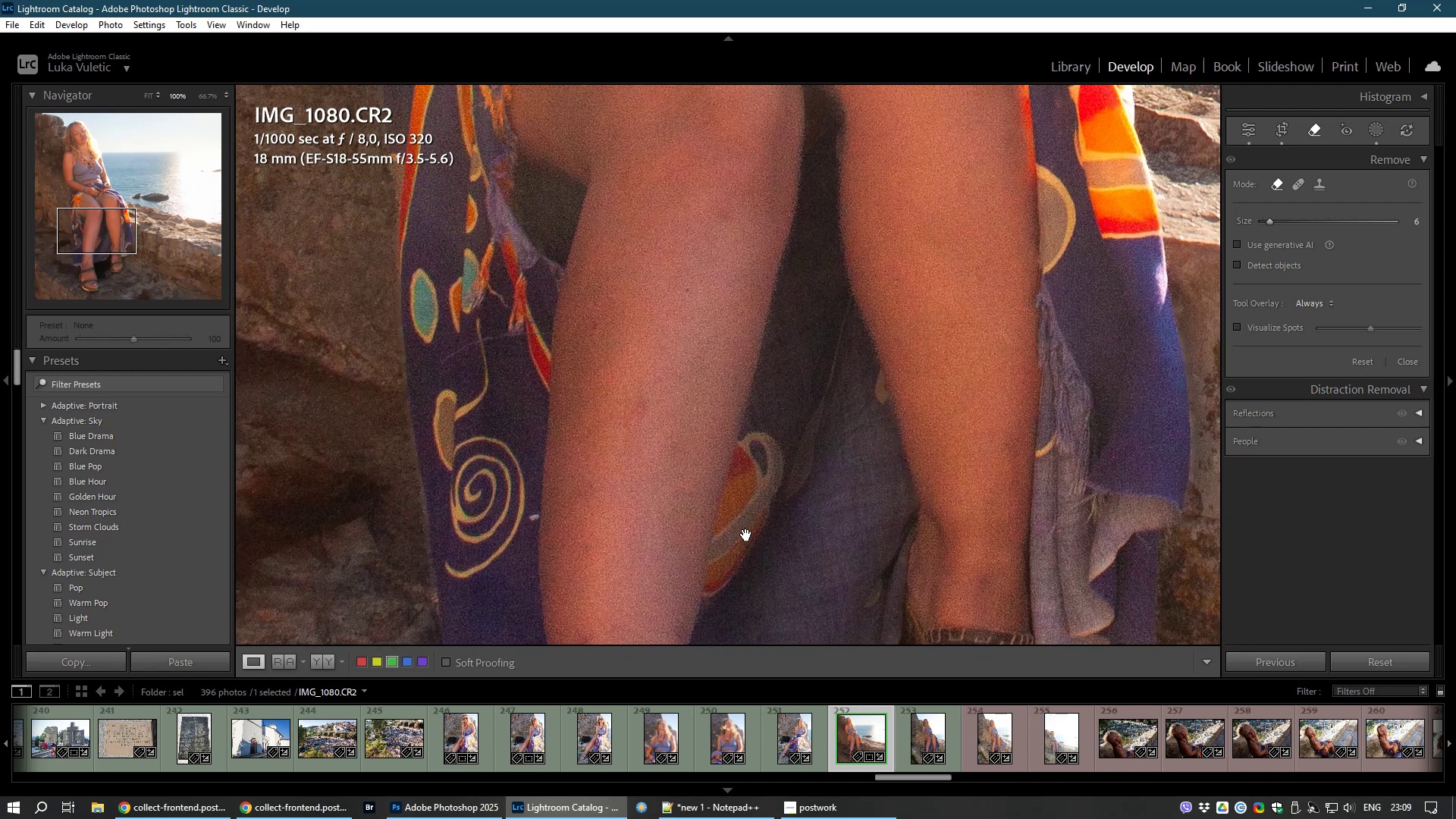 
key(Space)
 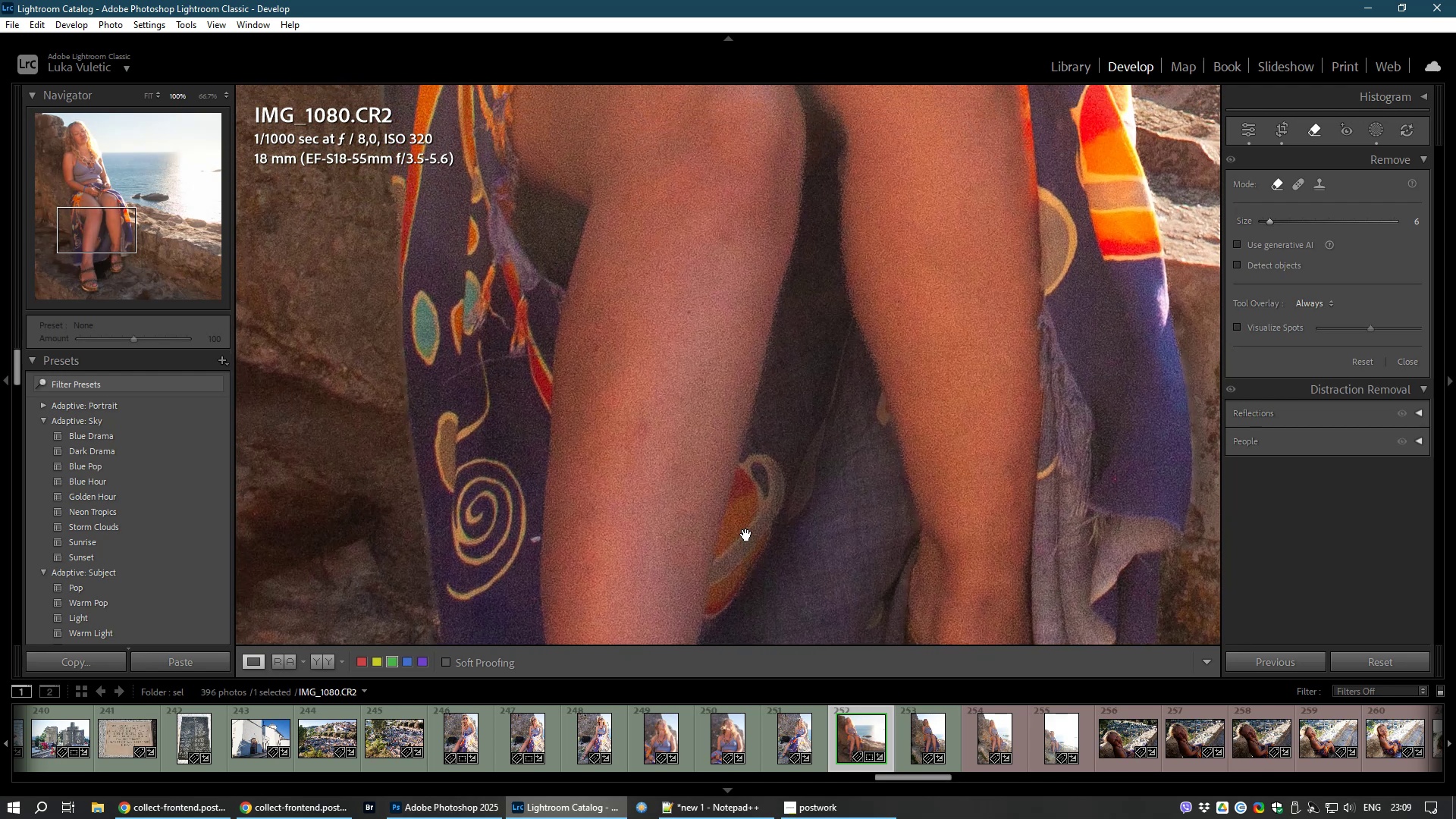 
key(Space)
 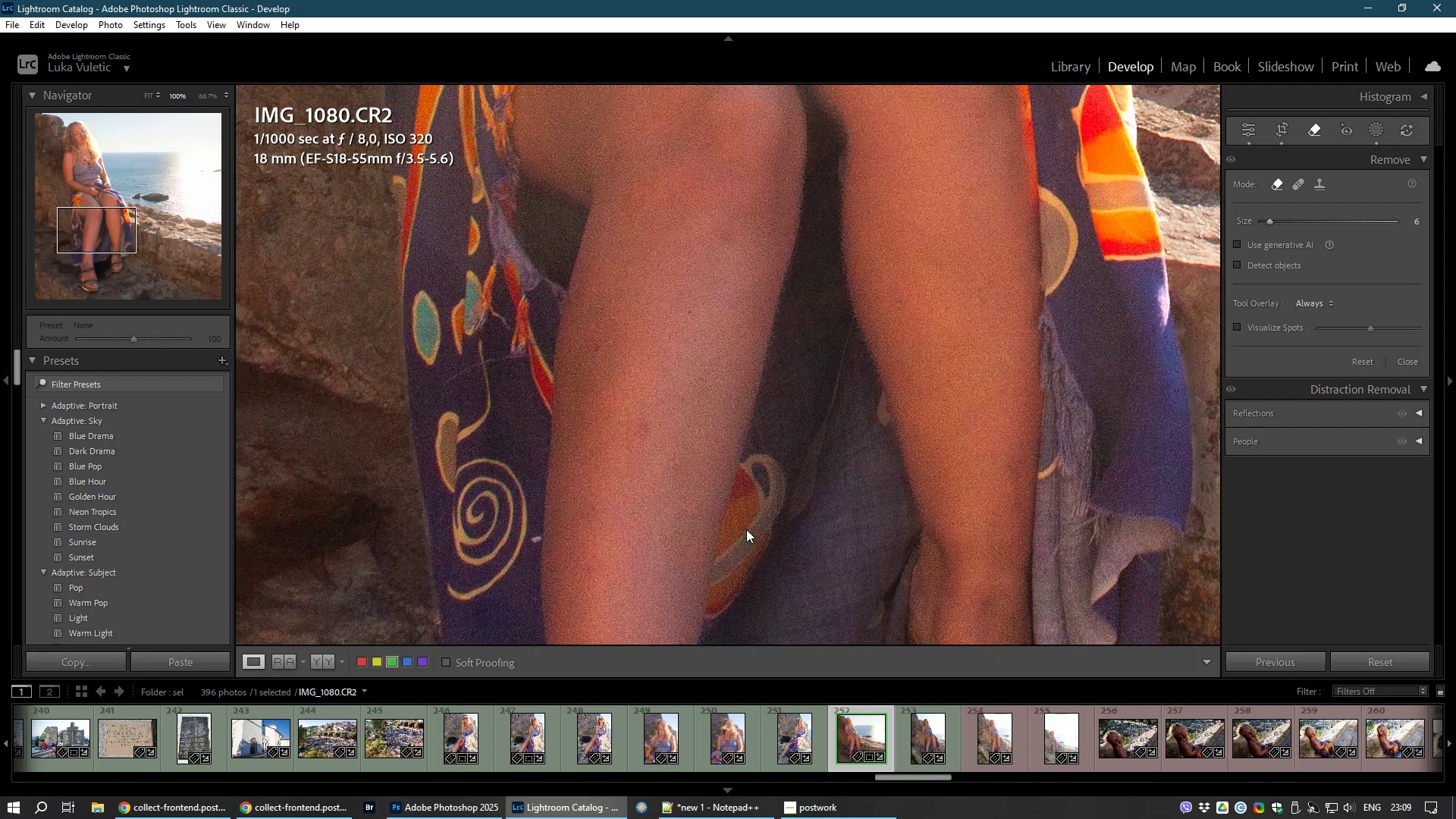 
key(Space)
 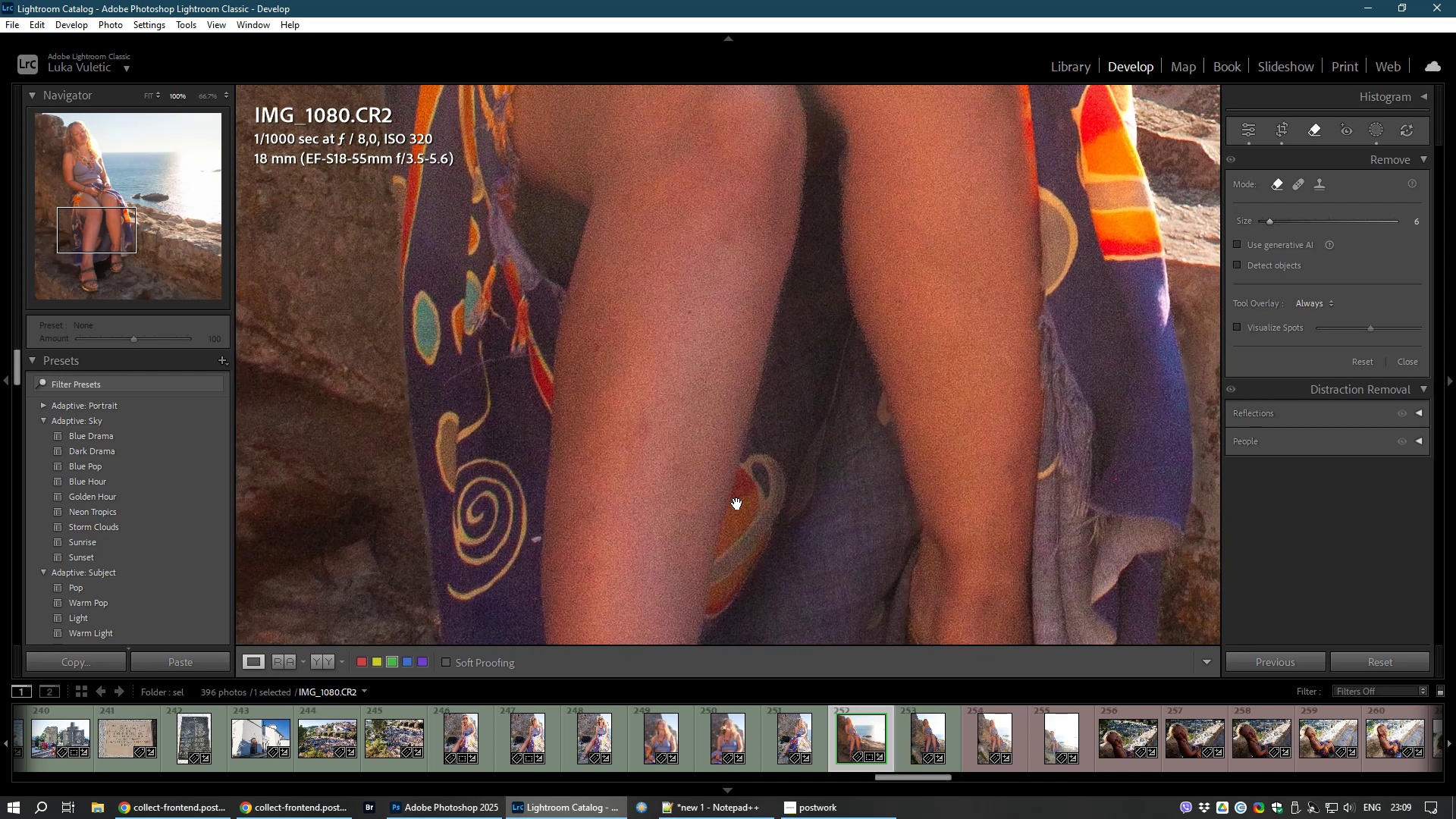 
key(Space)
 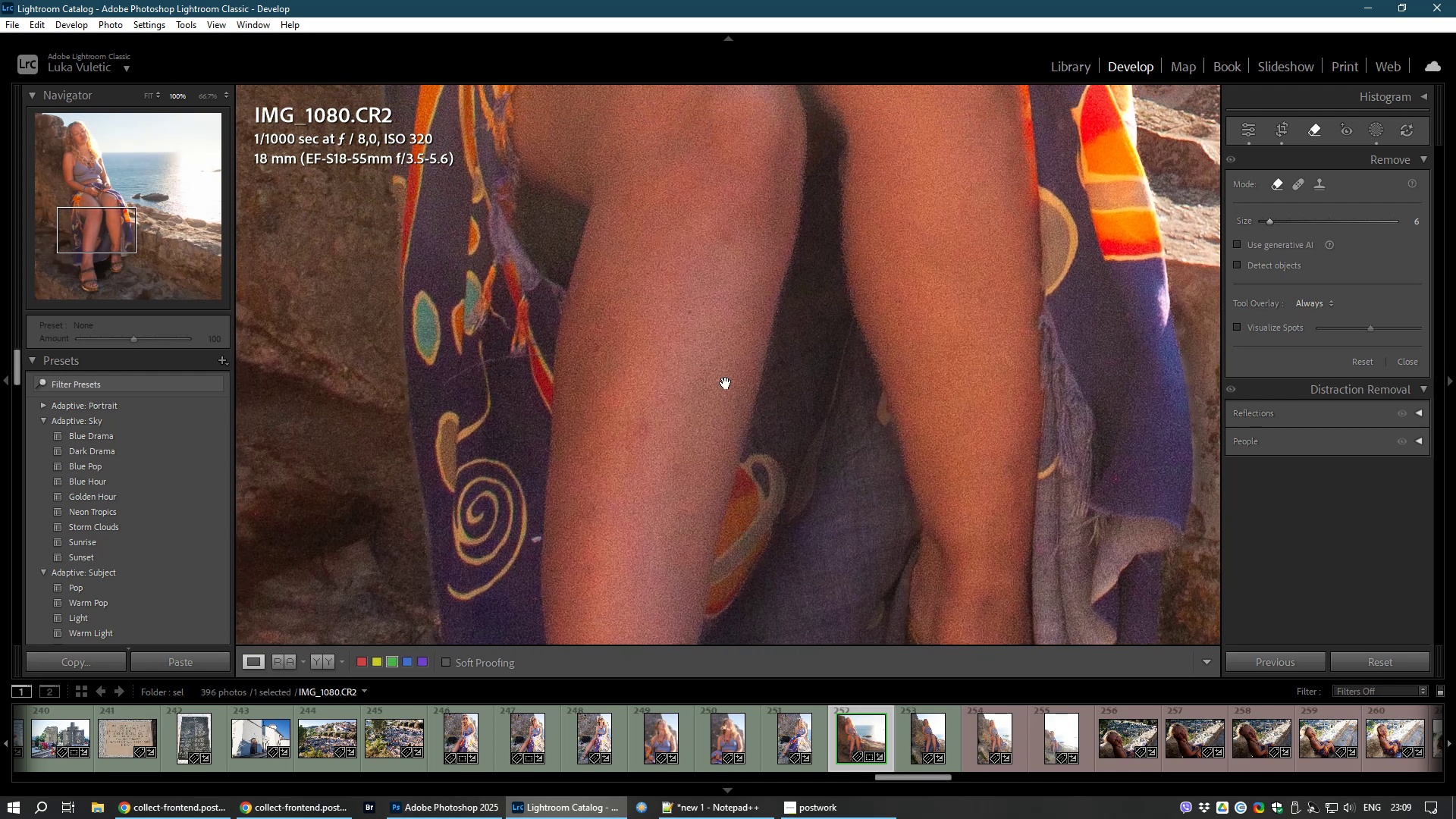 
key(Space)
 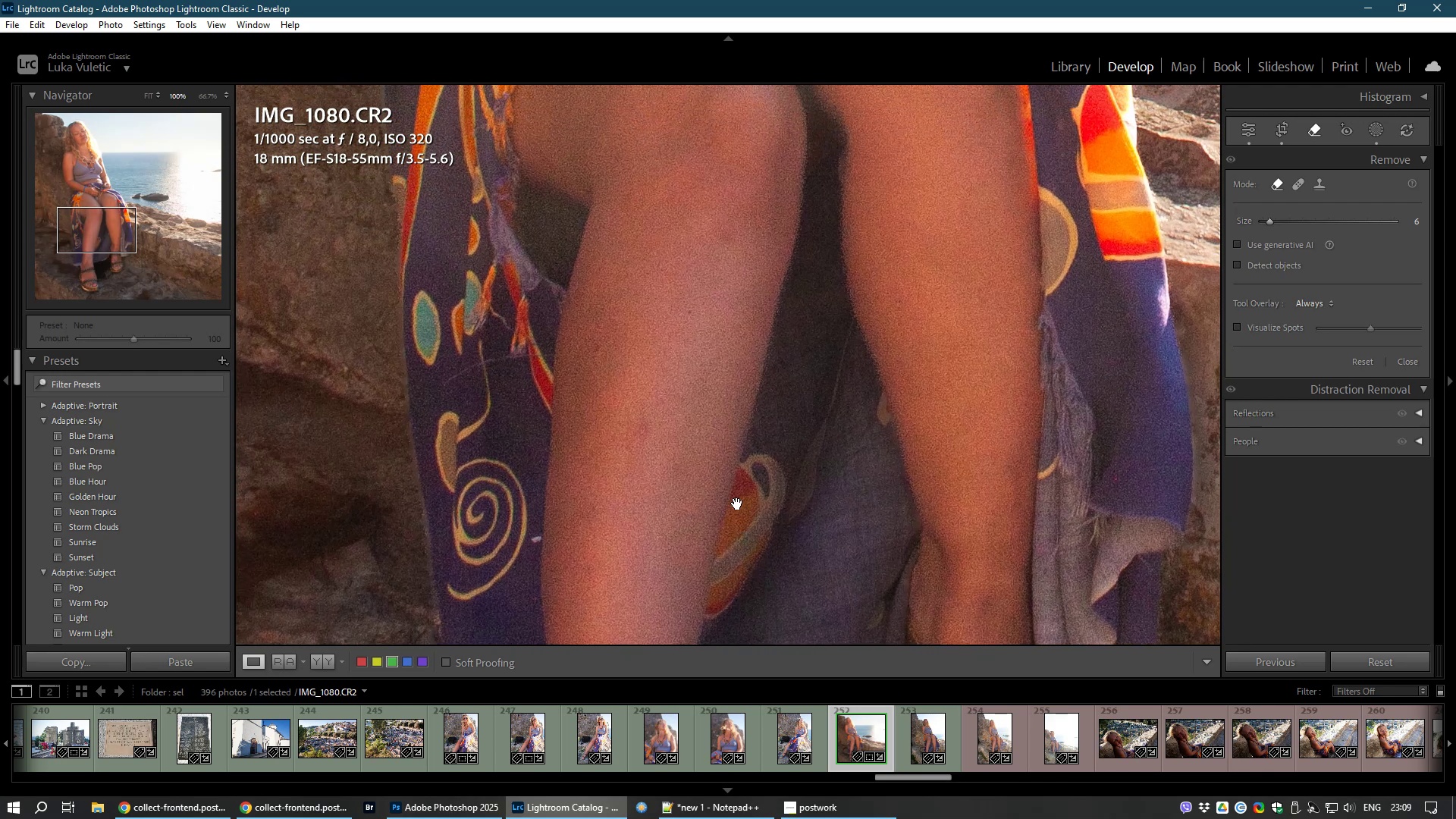 
key(Space)
 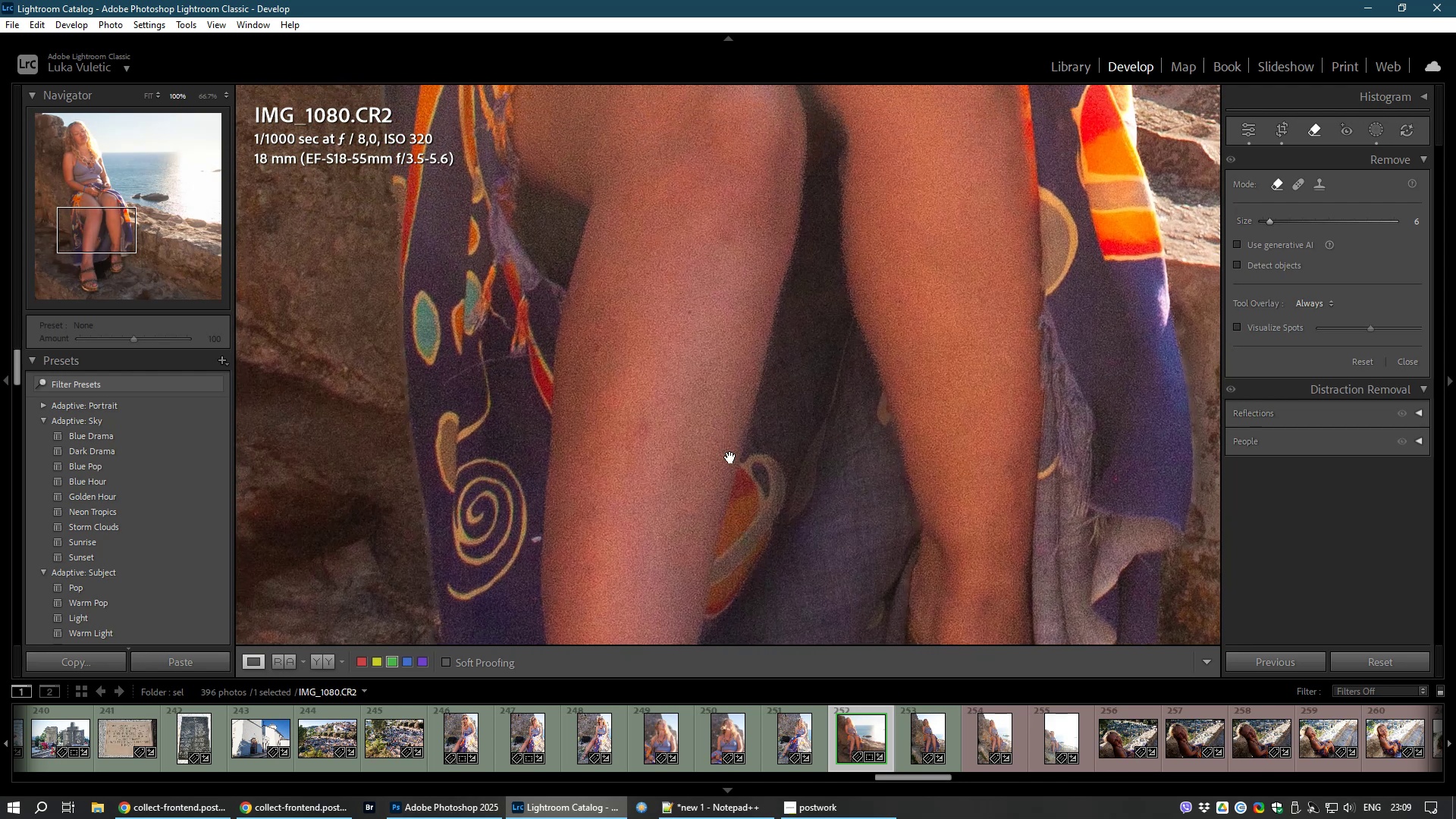 
key(Space)
 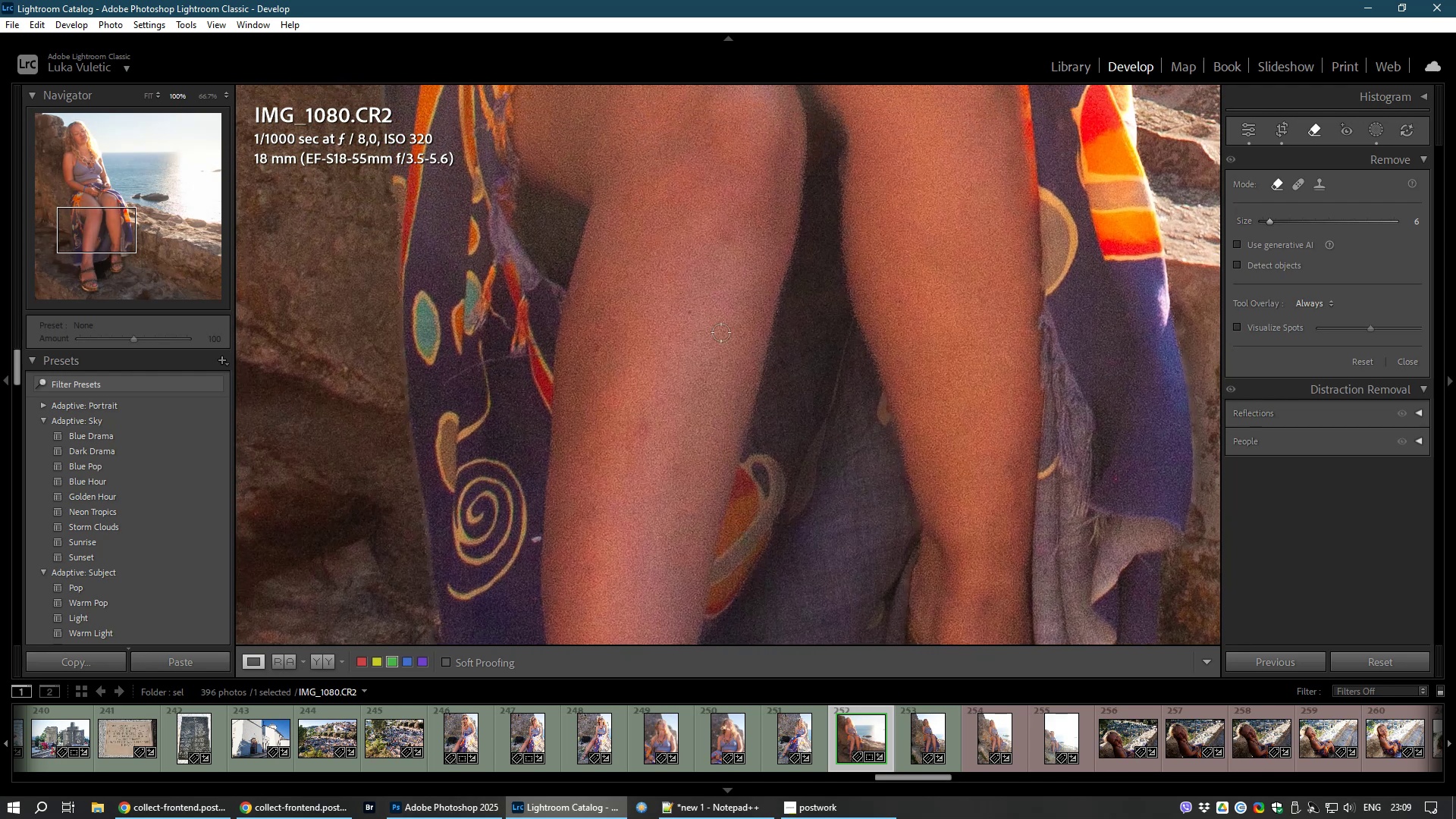 
key(Space)
 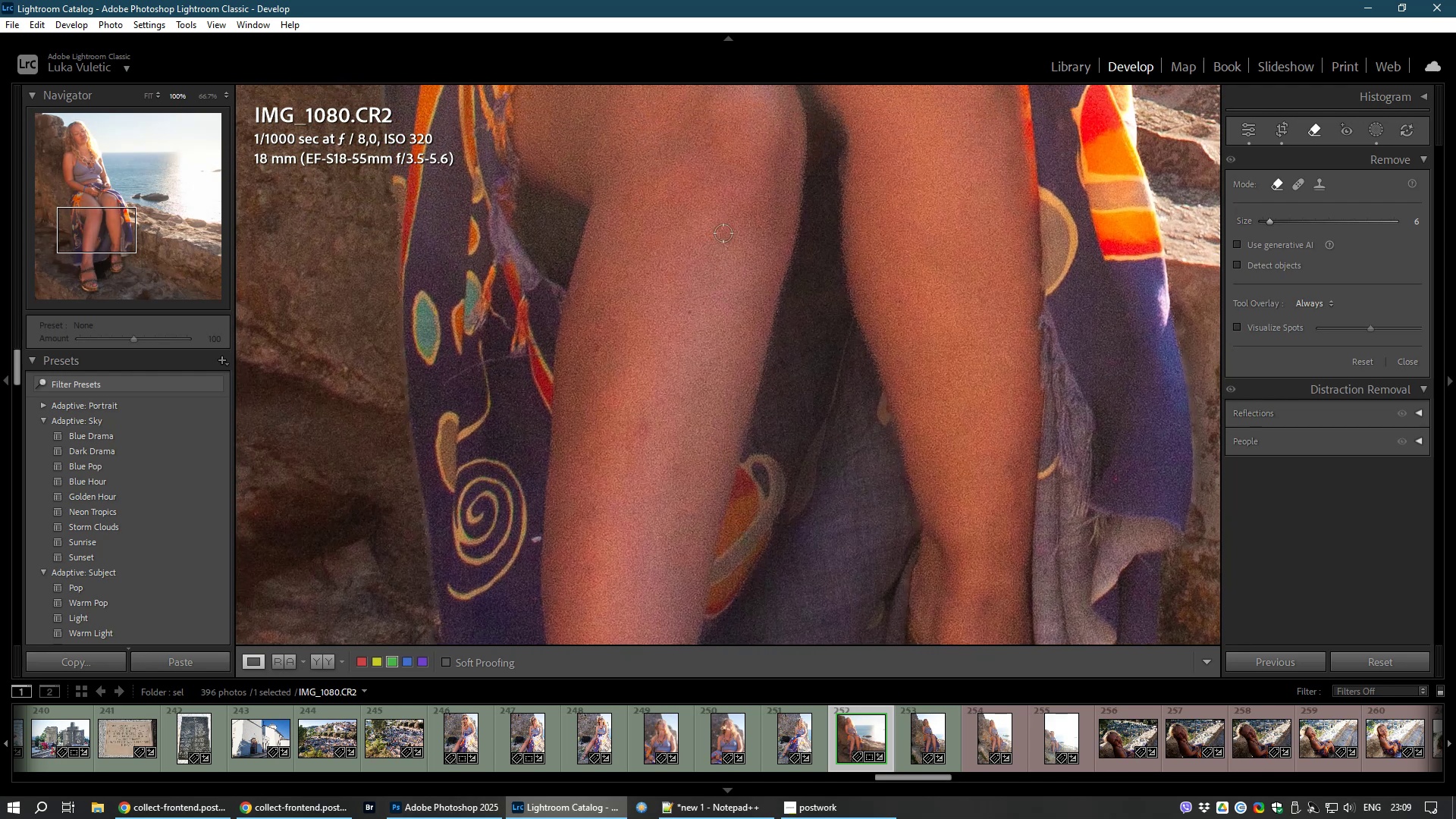 
scroll: coordinate [723, 233], scroll_direction: up, amount: 8.0
 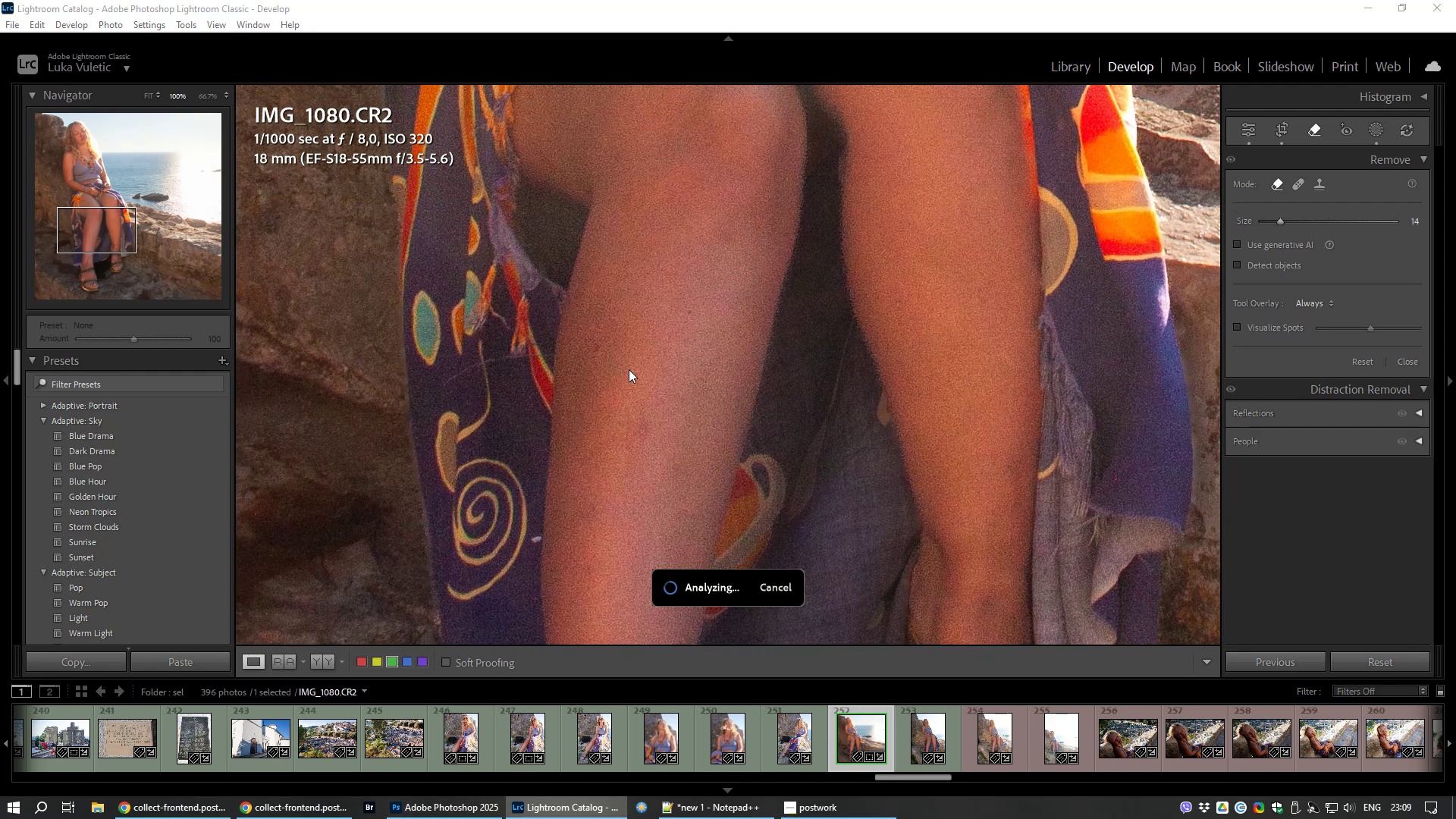 
left_click([642, 432])
 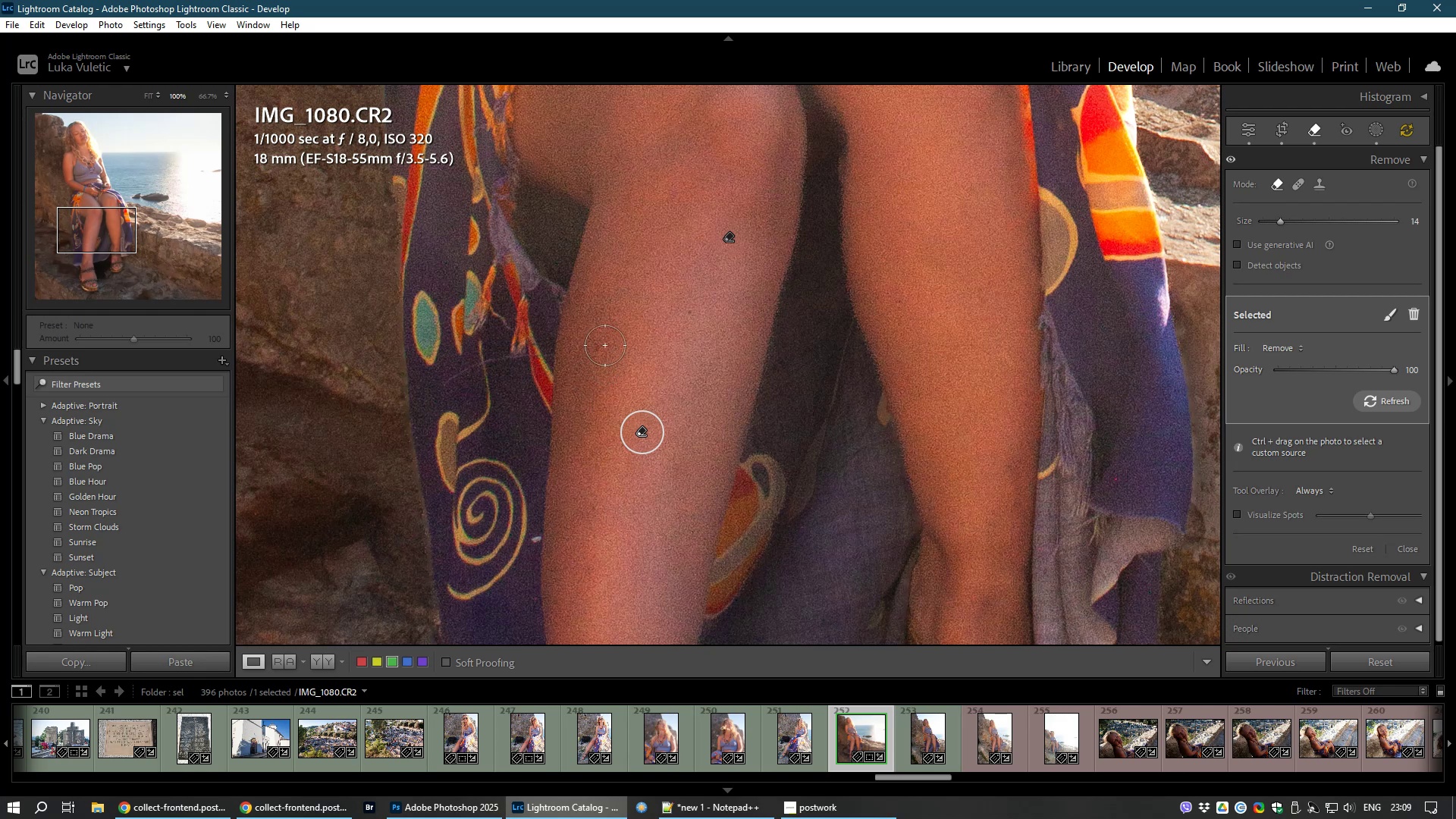 
left_click([600, 350])
 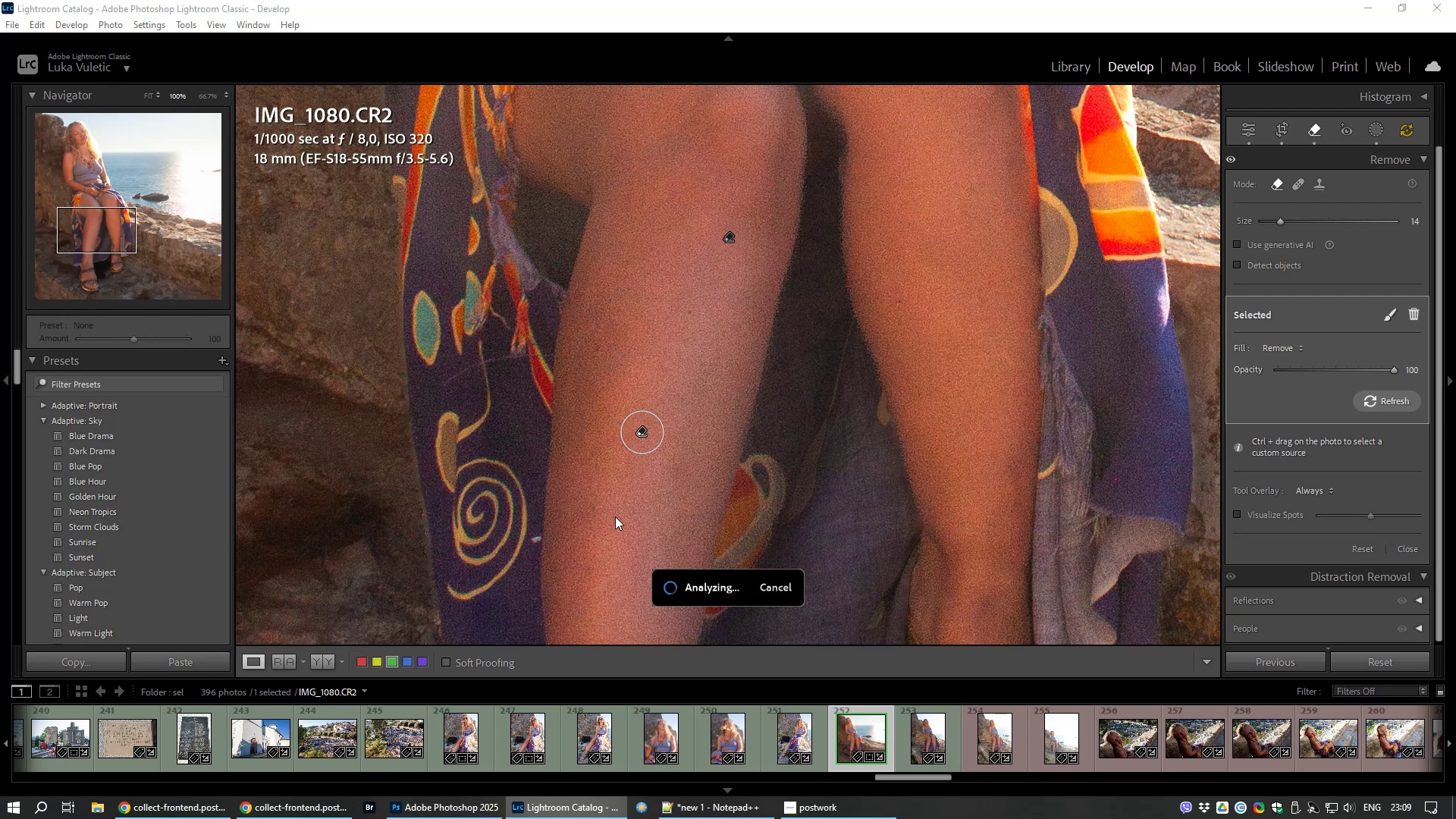 
hold_key(key=Space, duration=1.5)
 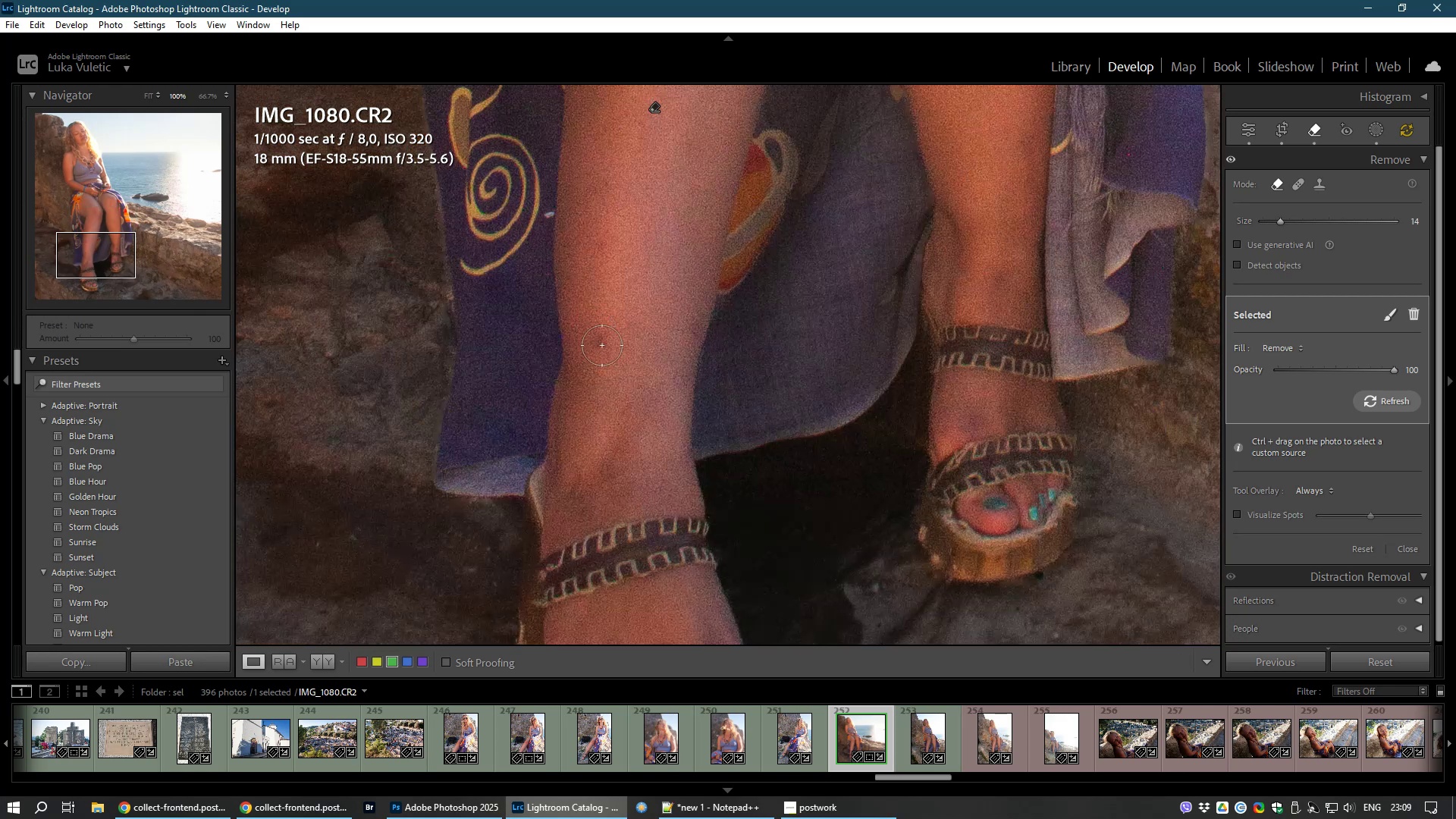 
left_click_drag(start_coordinate=[614, 521], to_coordinate=[627, 196])
 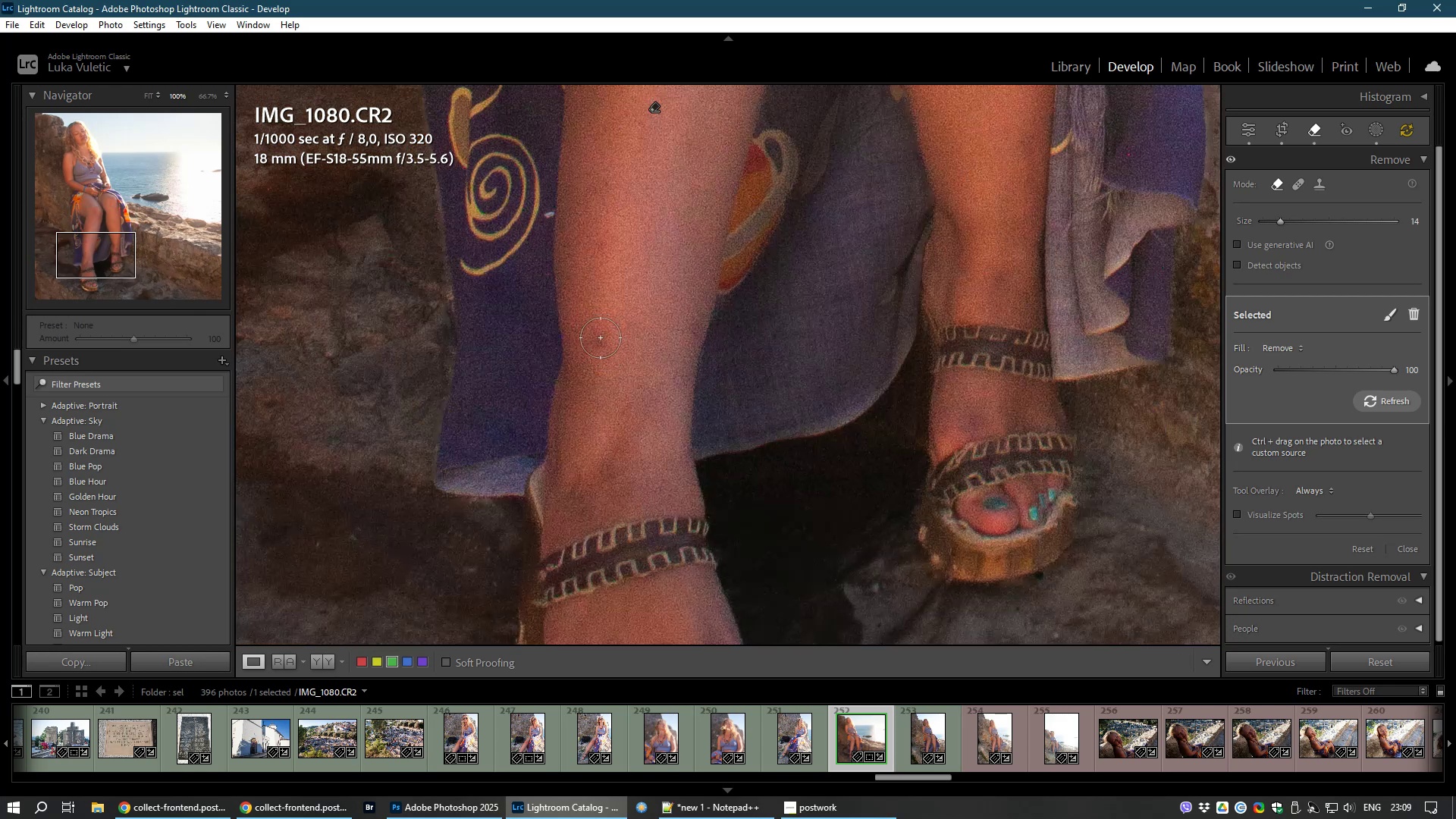 
left_click([597, 337])
 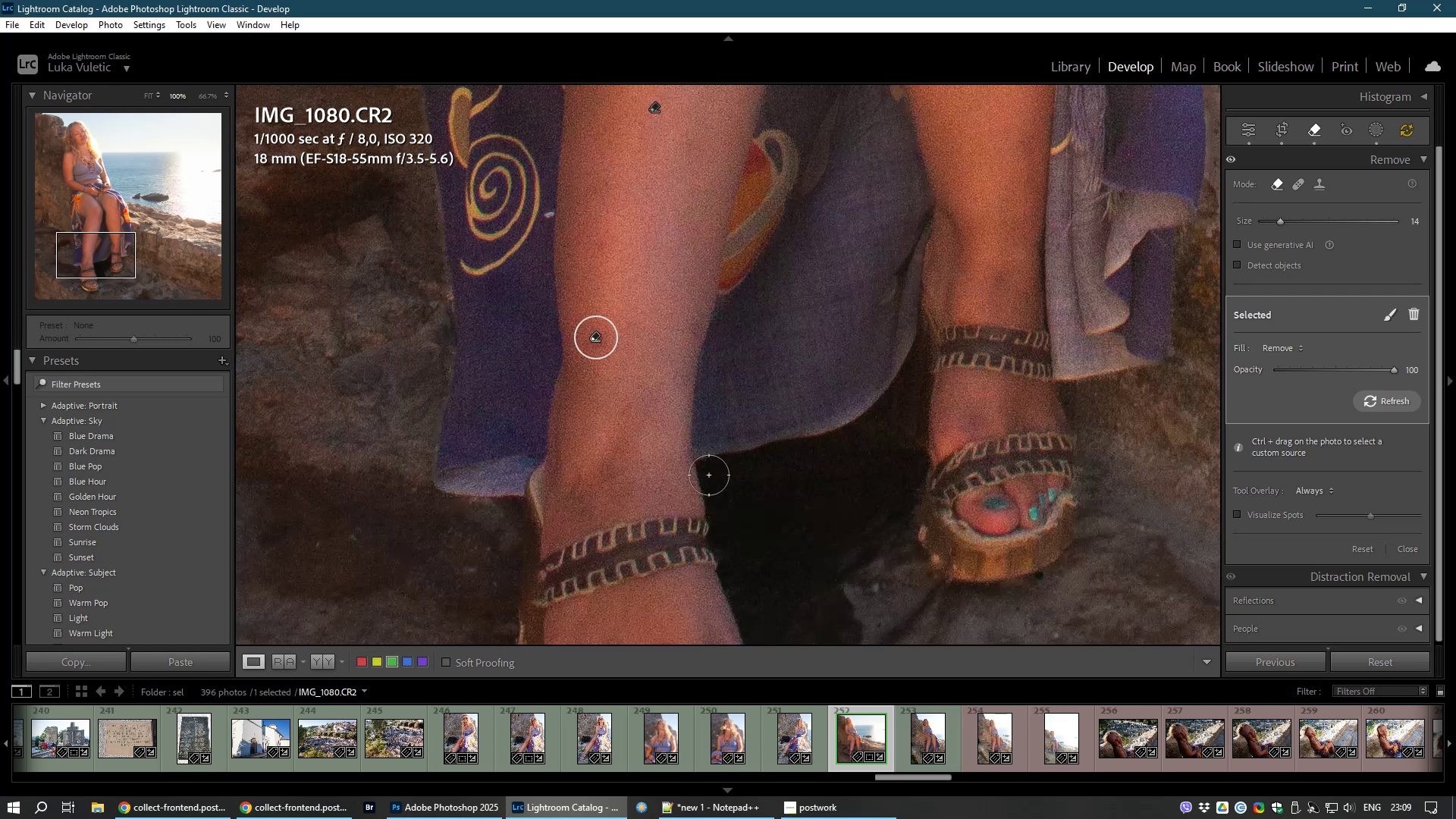 
hold_key(key=Space, duration=1.52)
 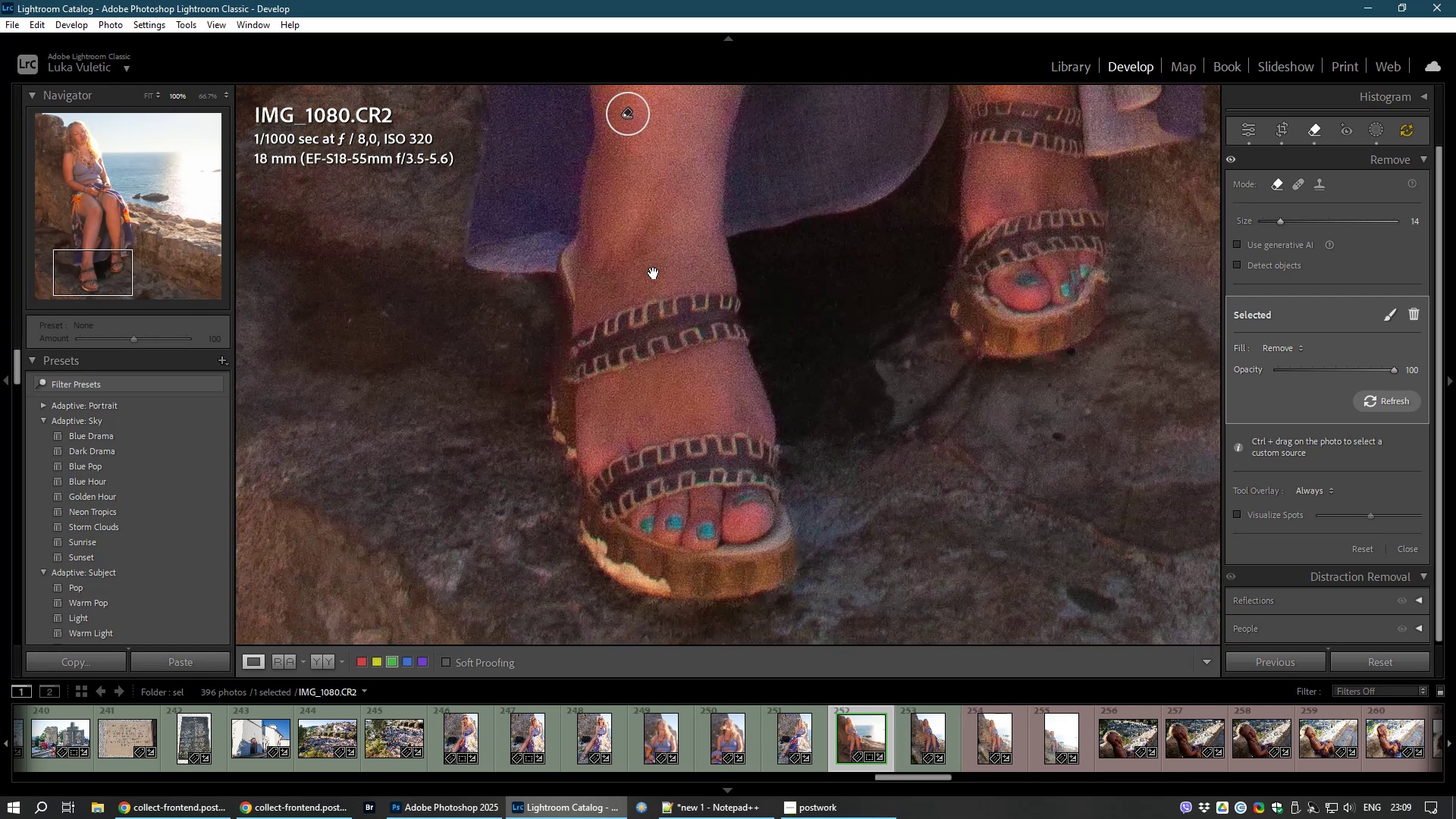 
left_click_drag(start_coordinate=[622, 497], to_coordinate=[654, 273])
 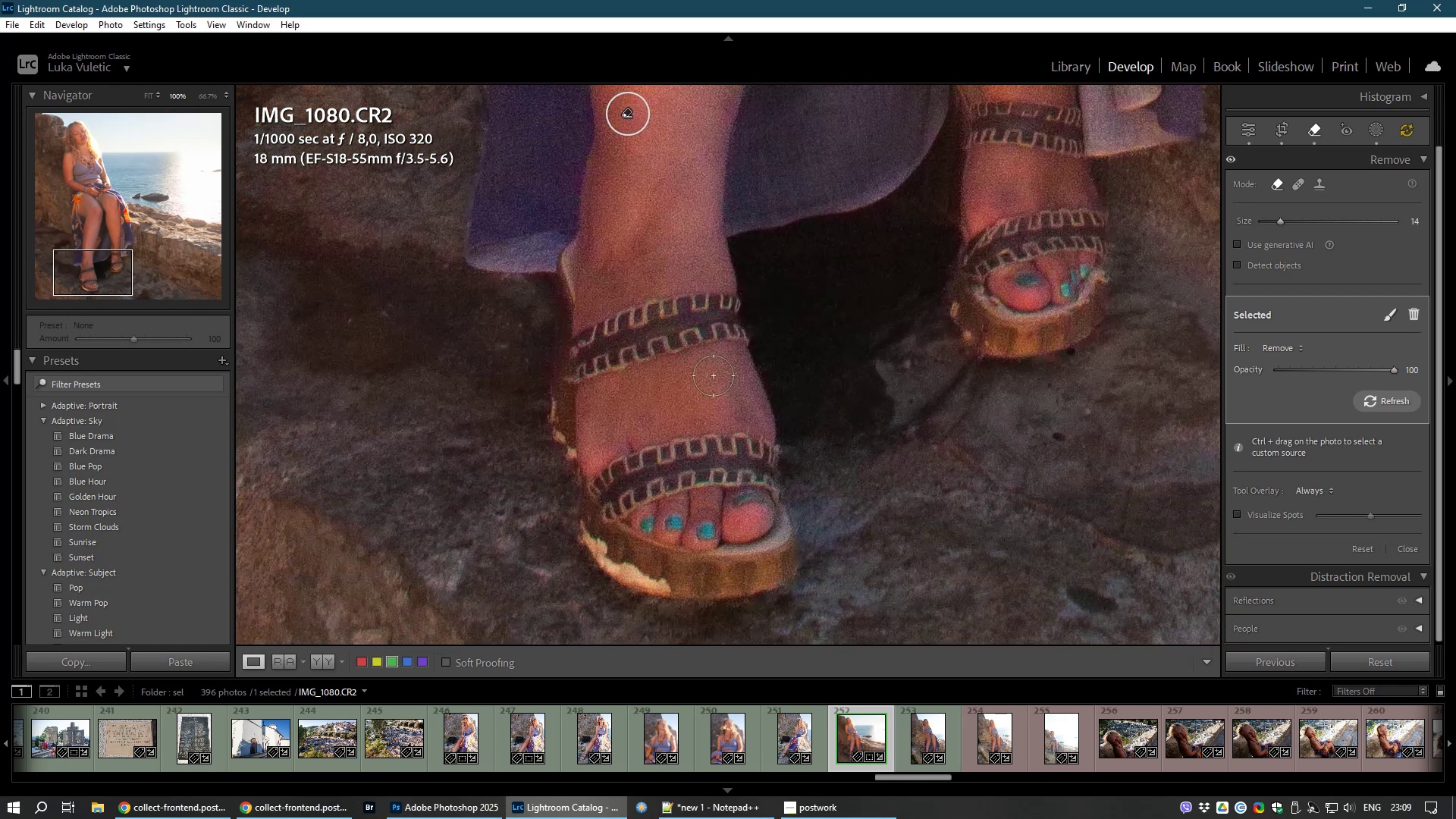 
hold_key(key=Space, duration=0.83)
 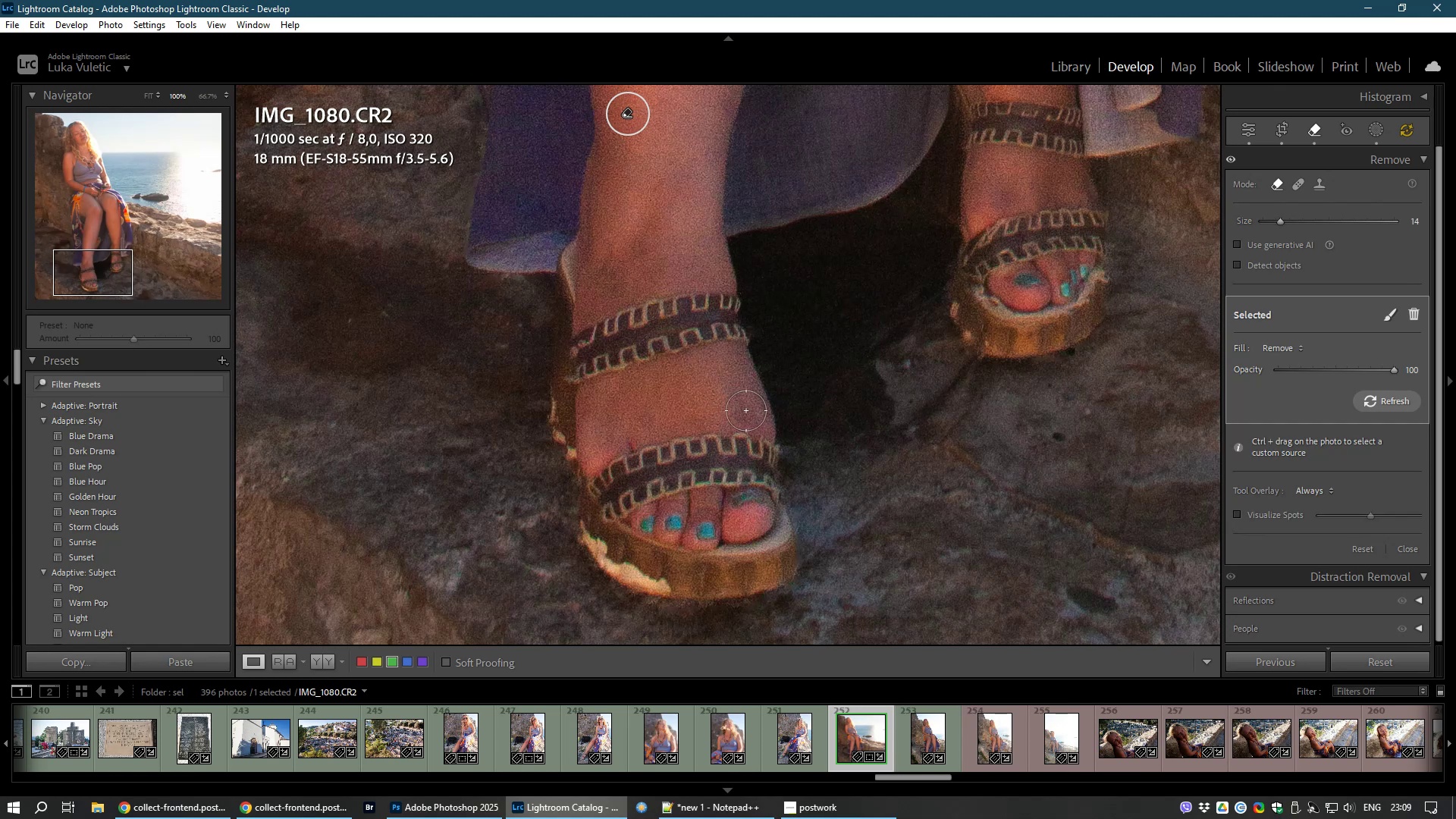 
left_click([742, 410])
 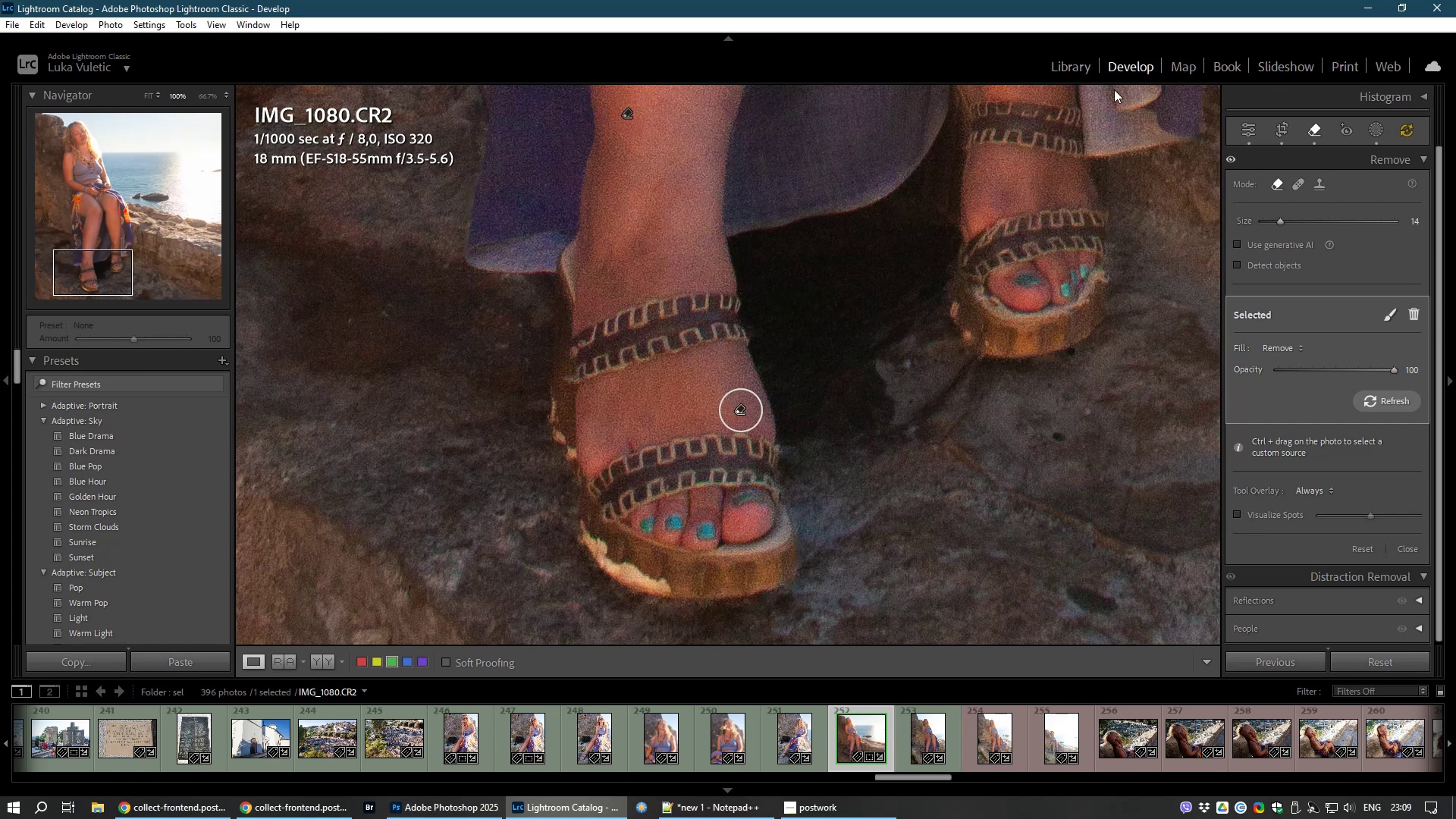 
left_click([1247, 130])
 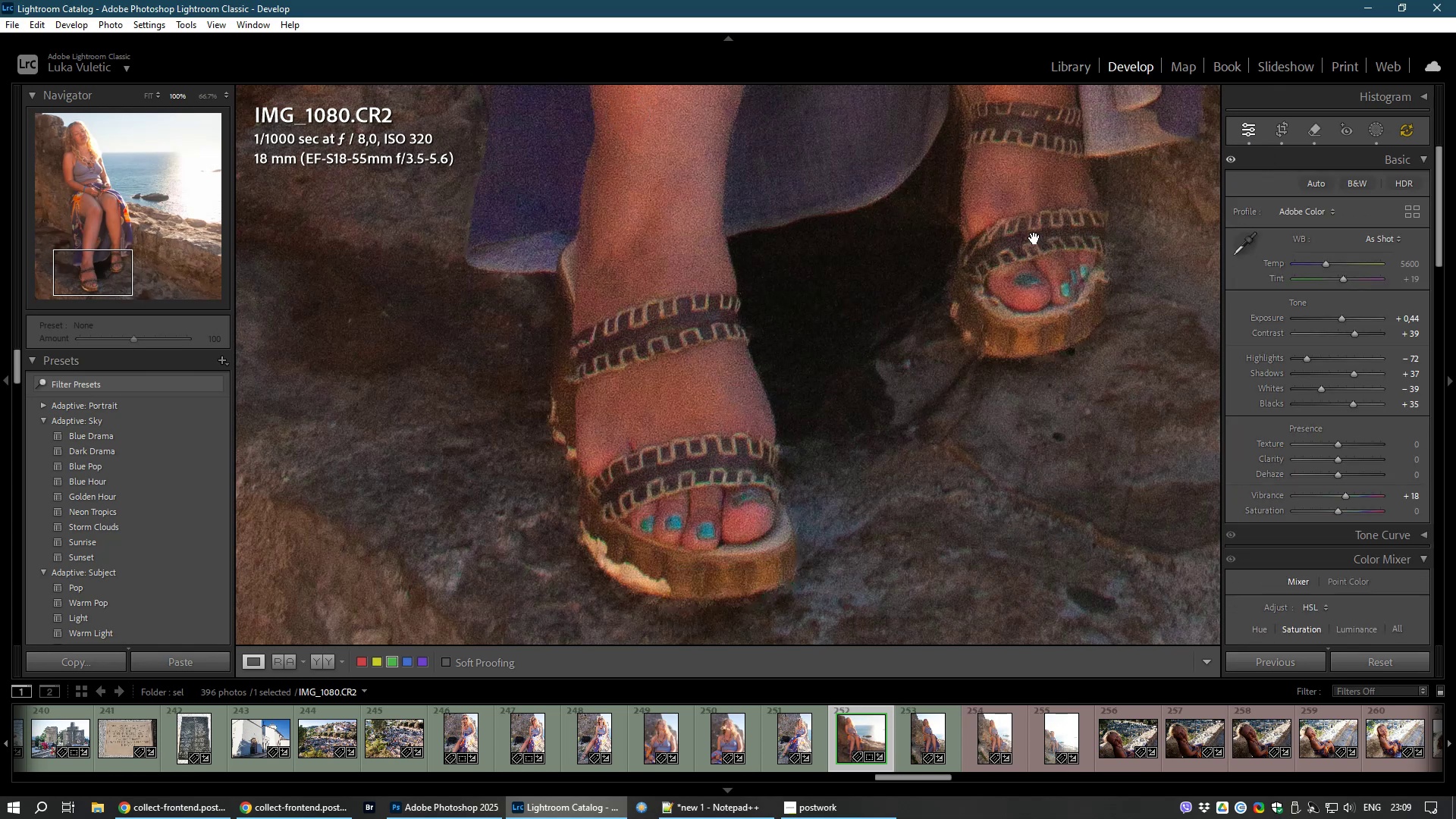 
hold_key(key=Space, duration=0.47)
 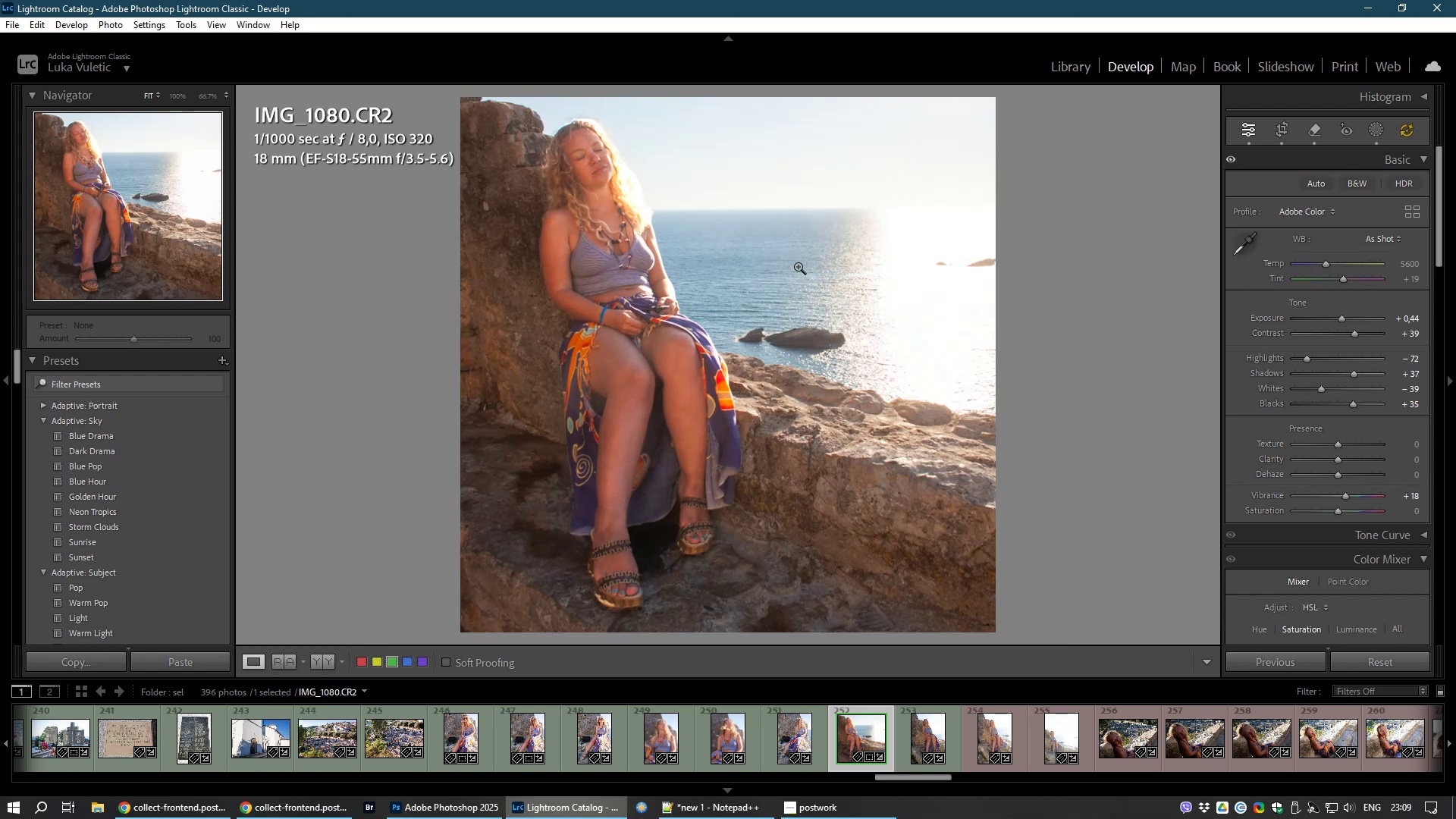 
wait(9.4)
 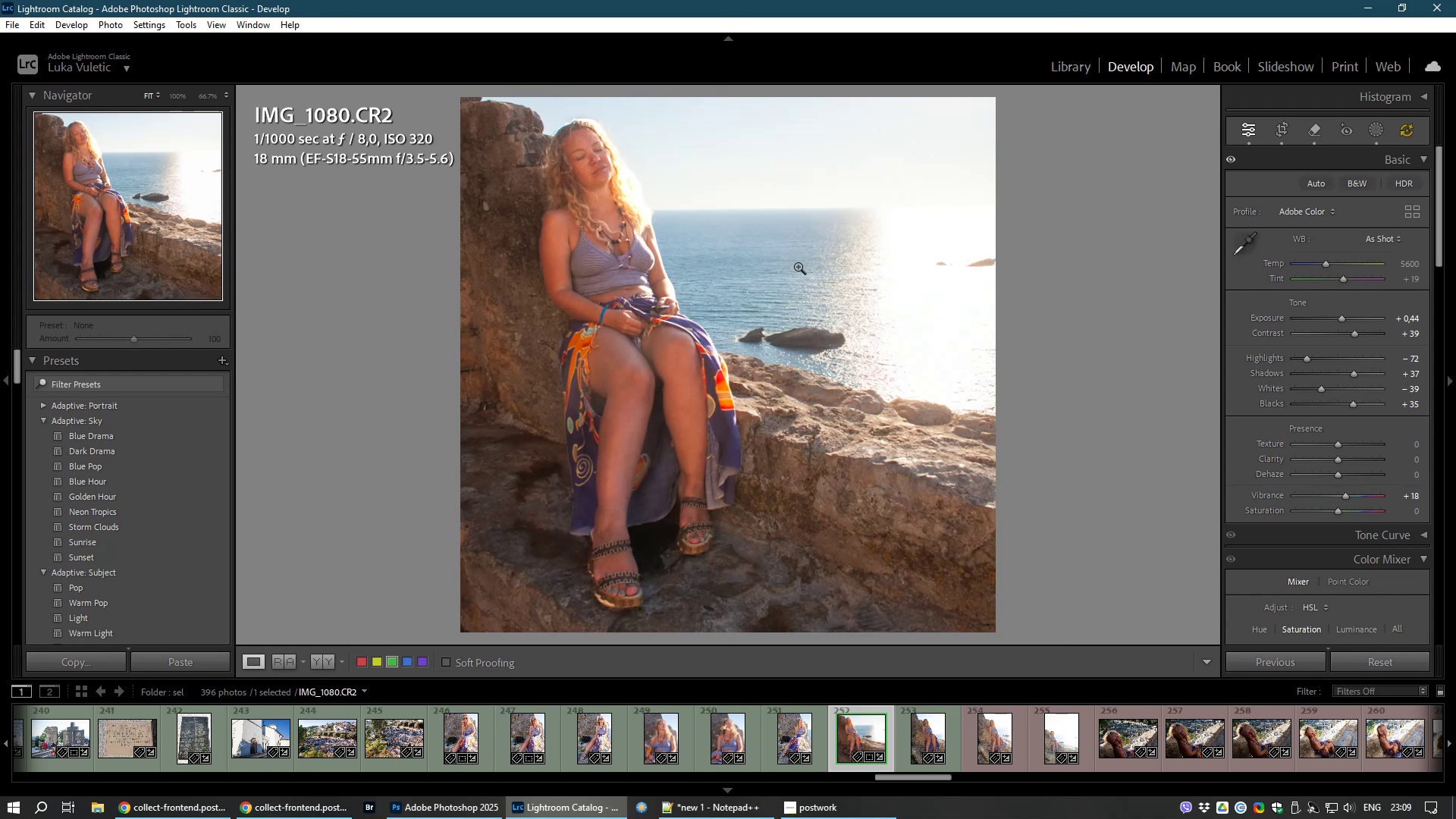 
left_click([929, 740])
 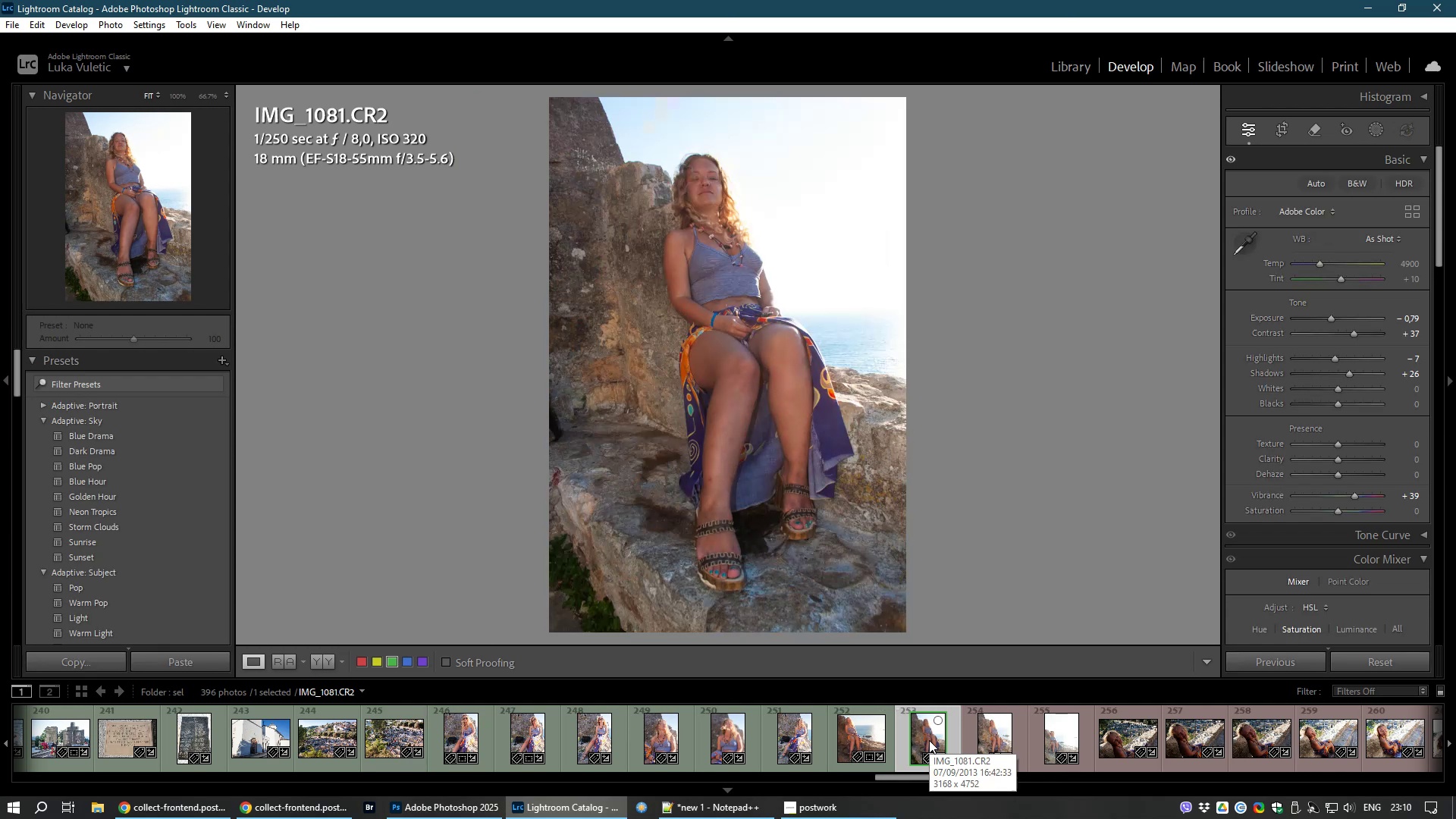 
wait(6.66)
 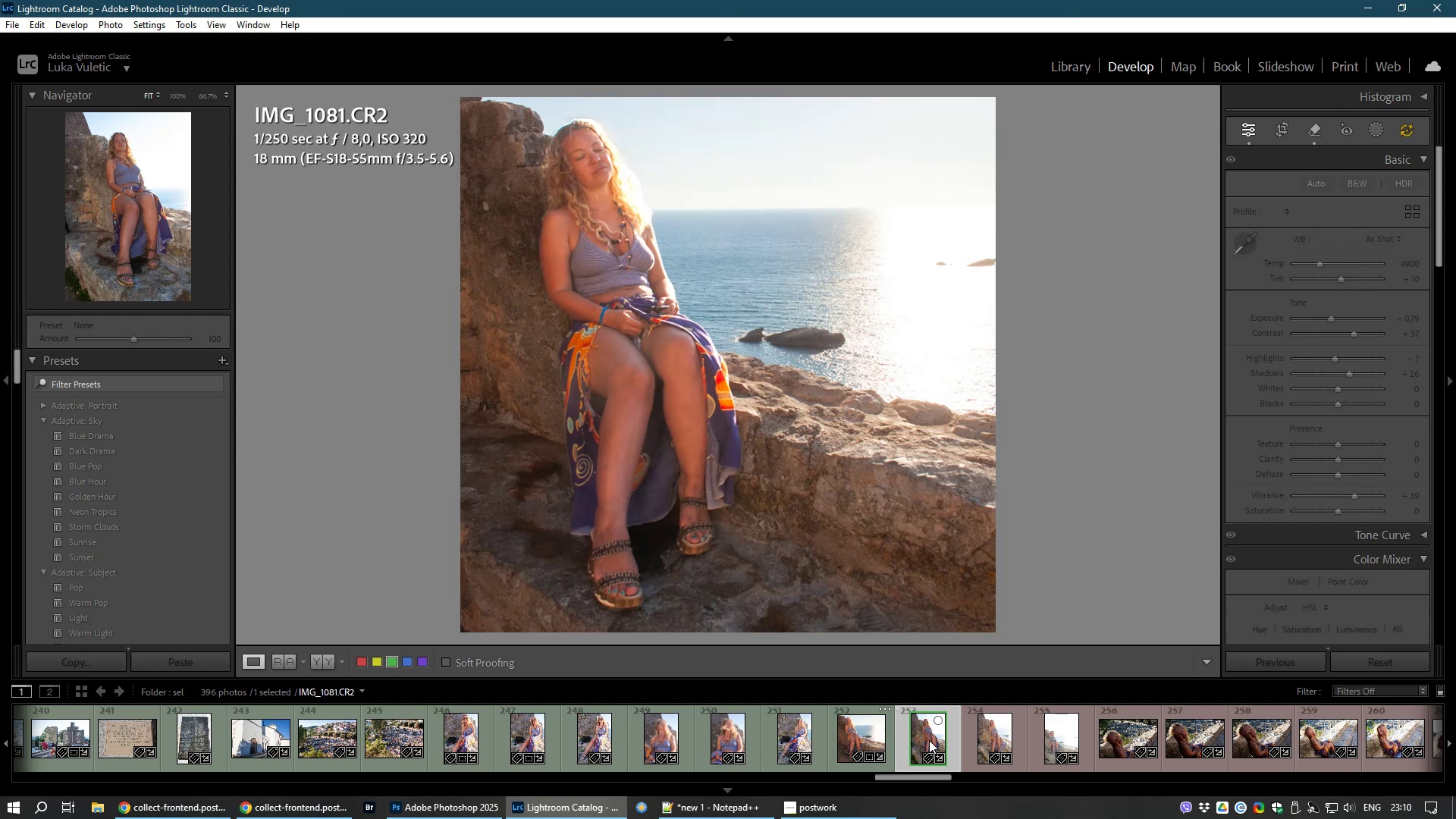 
left_click([994, 740])
 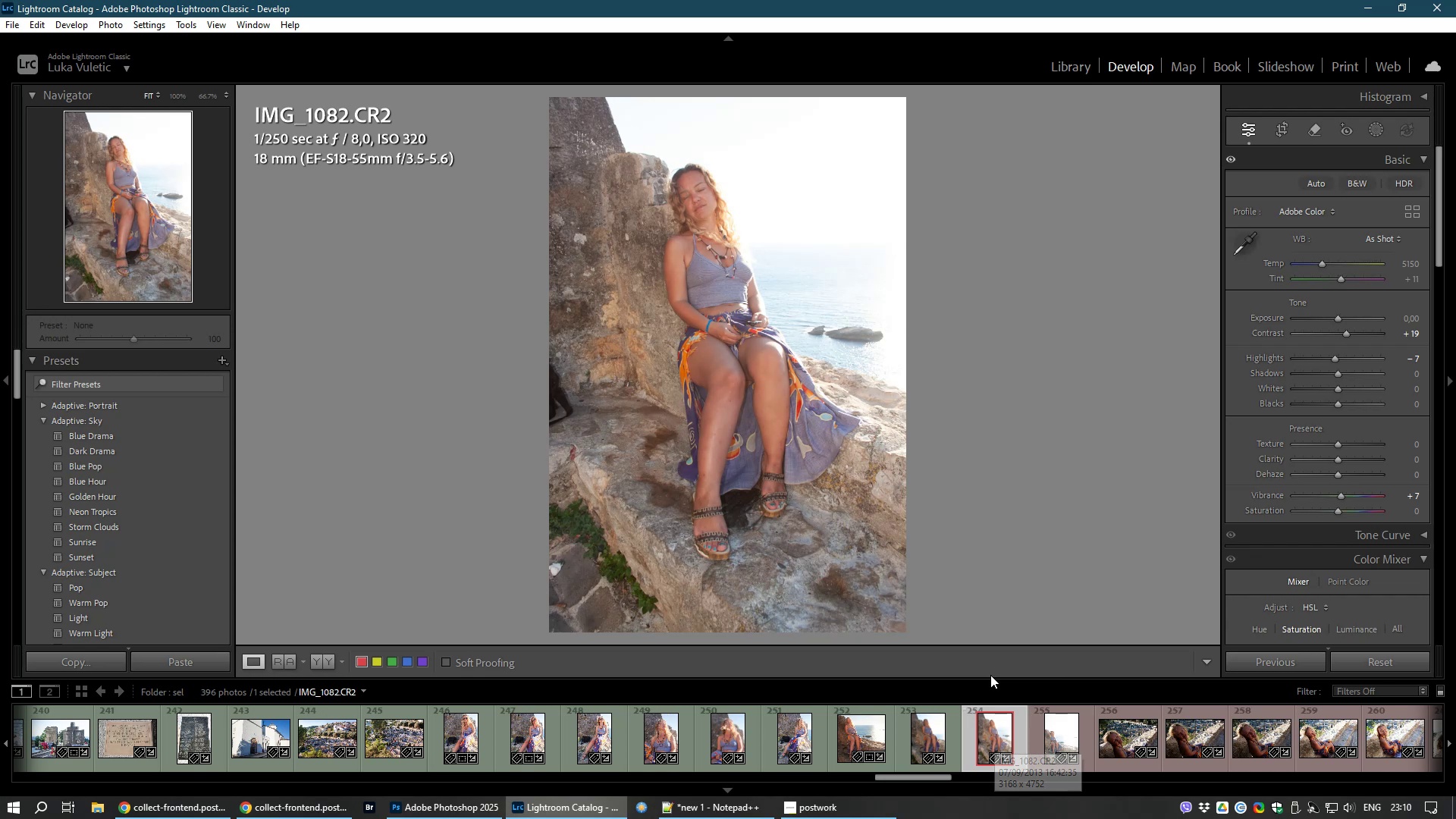 
wait(5.41)
 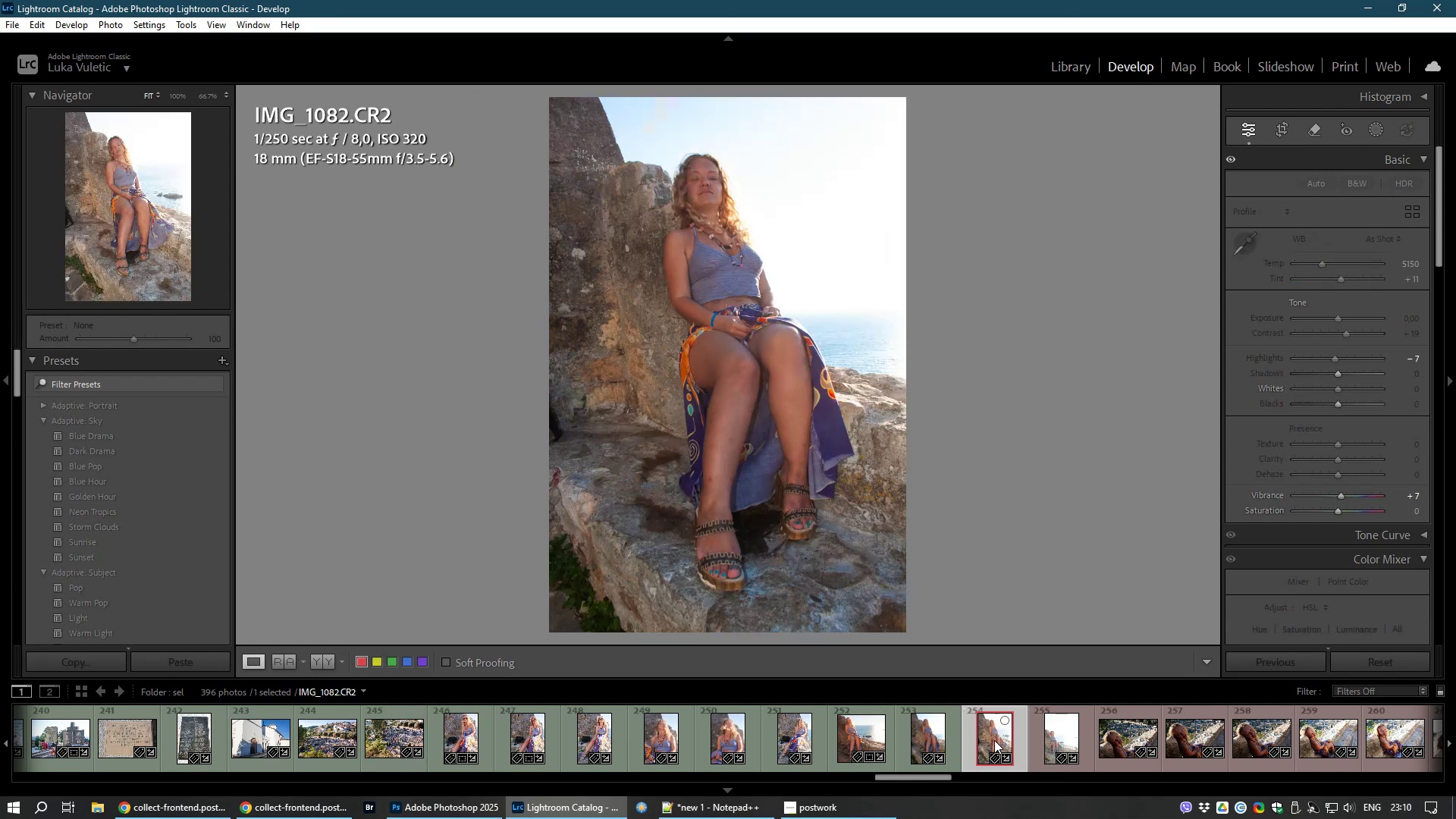 
left_click_drag(start_coordinate=[1332, 354], to_coordinate=[1318, 356])
 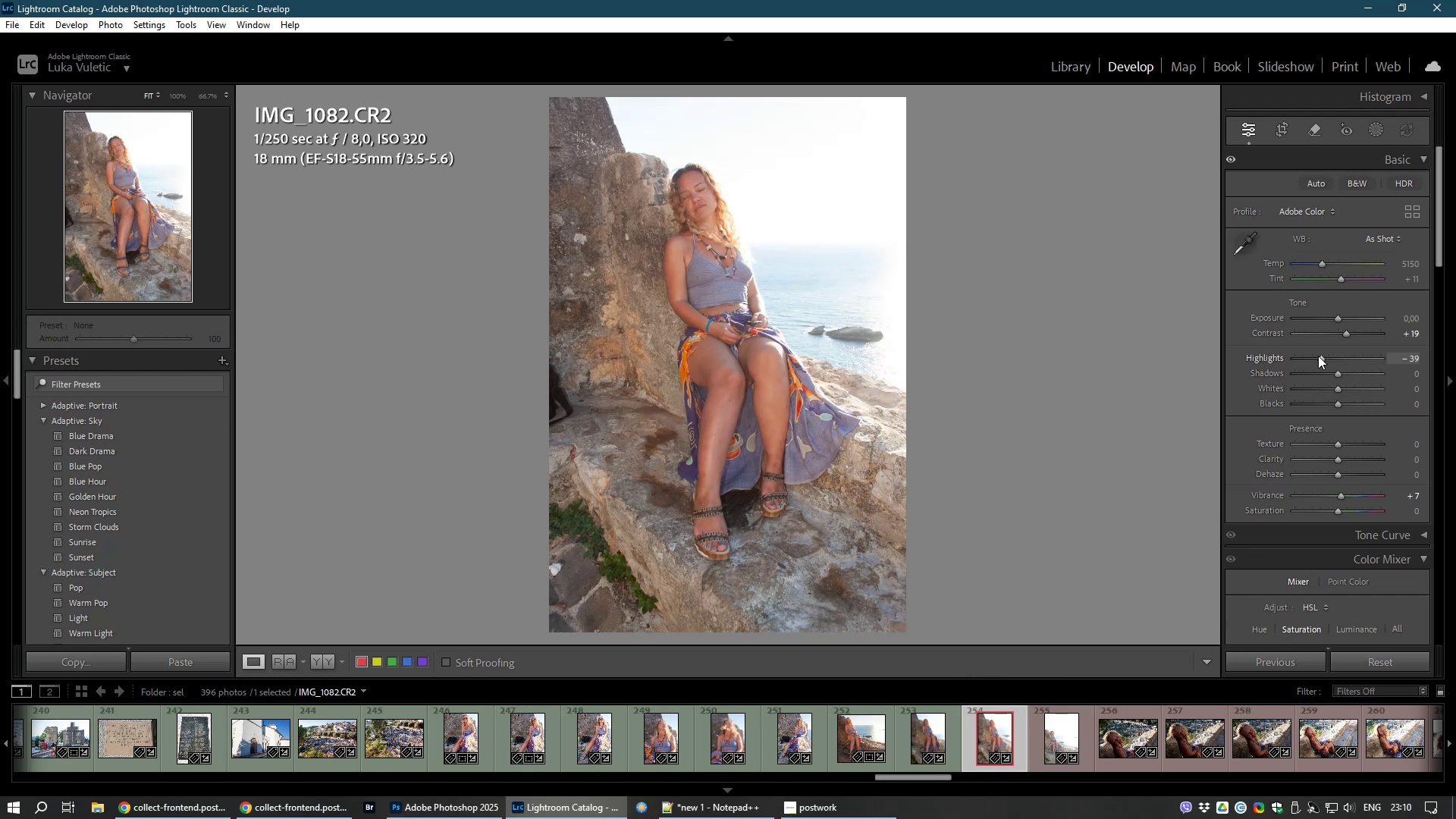 
left_click_drag(start_coordinate=[1318, 356], to_coordinate=[1304, 357])
 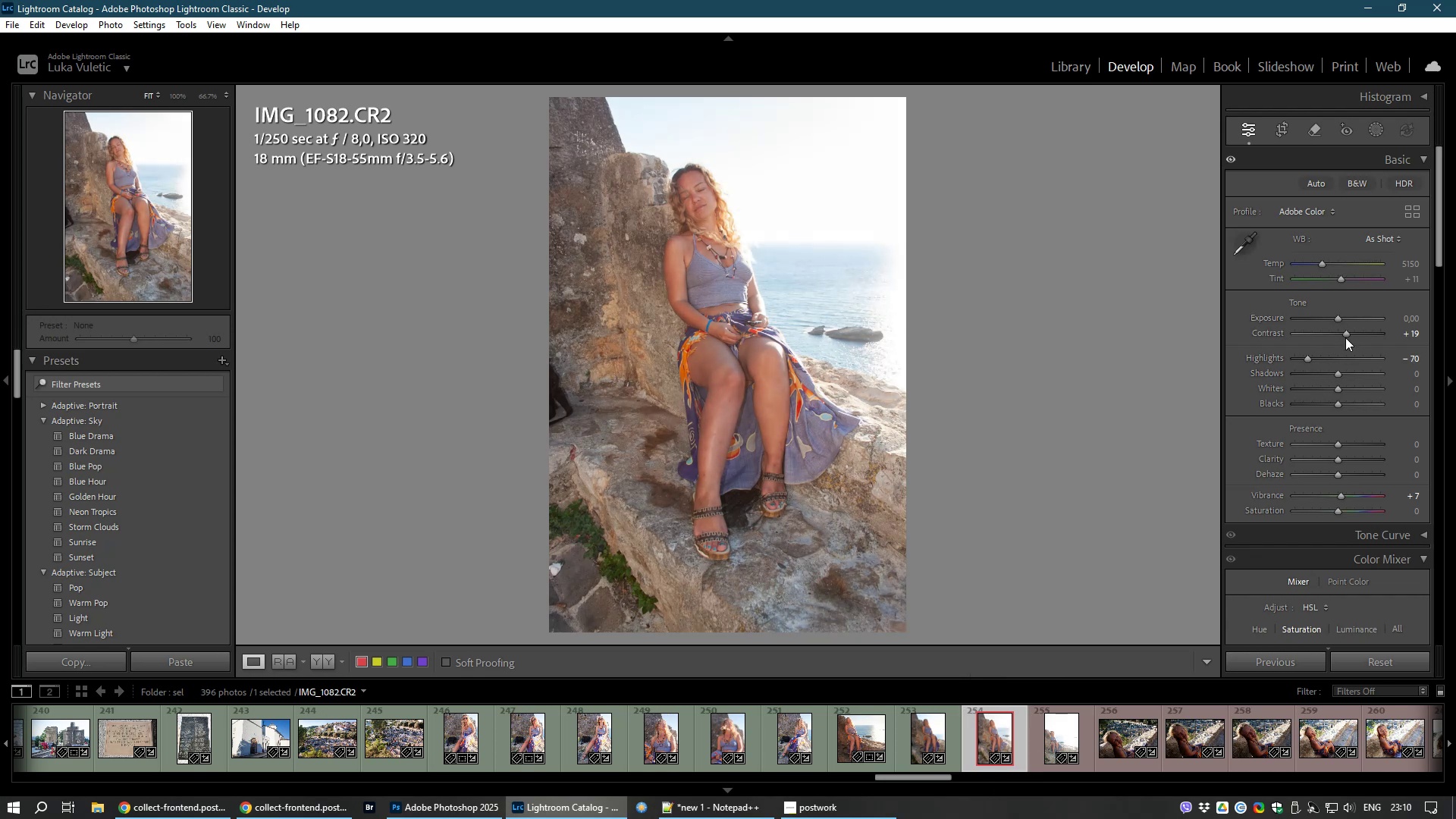 
left_click_drag(start_coordinate=[1345, 332], to_coordinate=[1372, 336])
 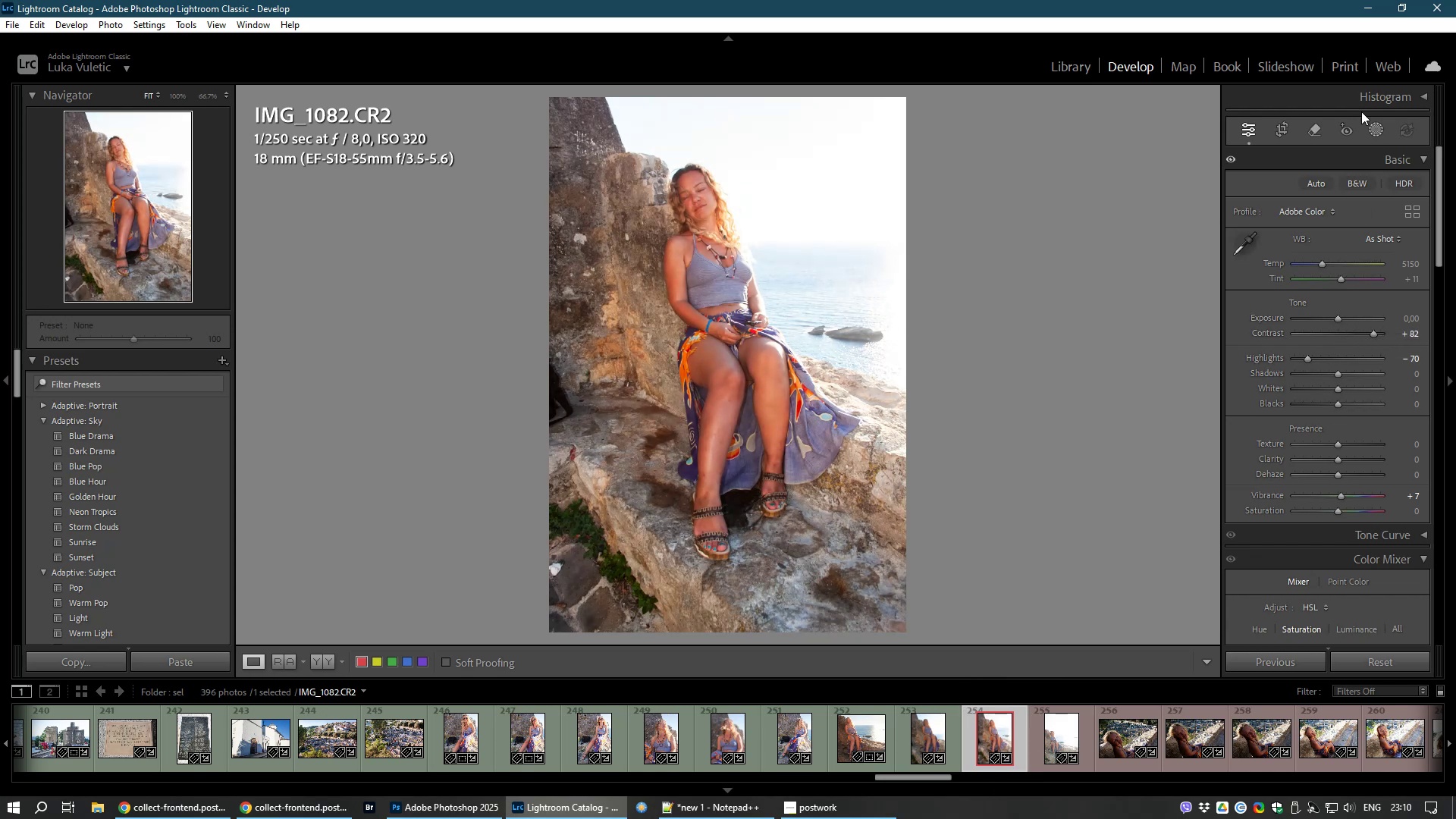 
left_click([1285, 130])
 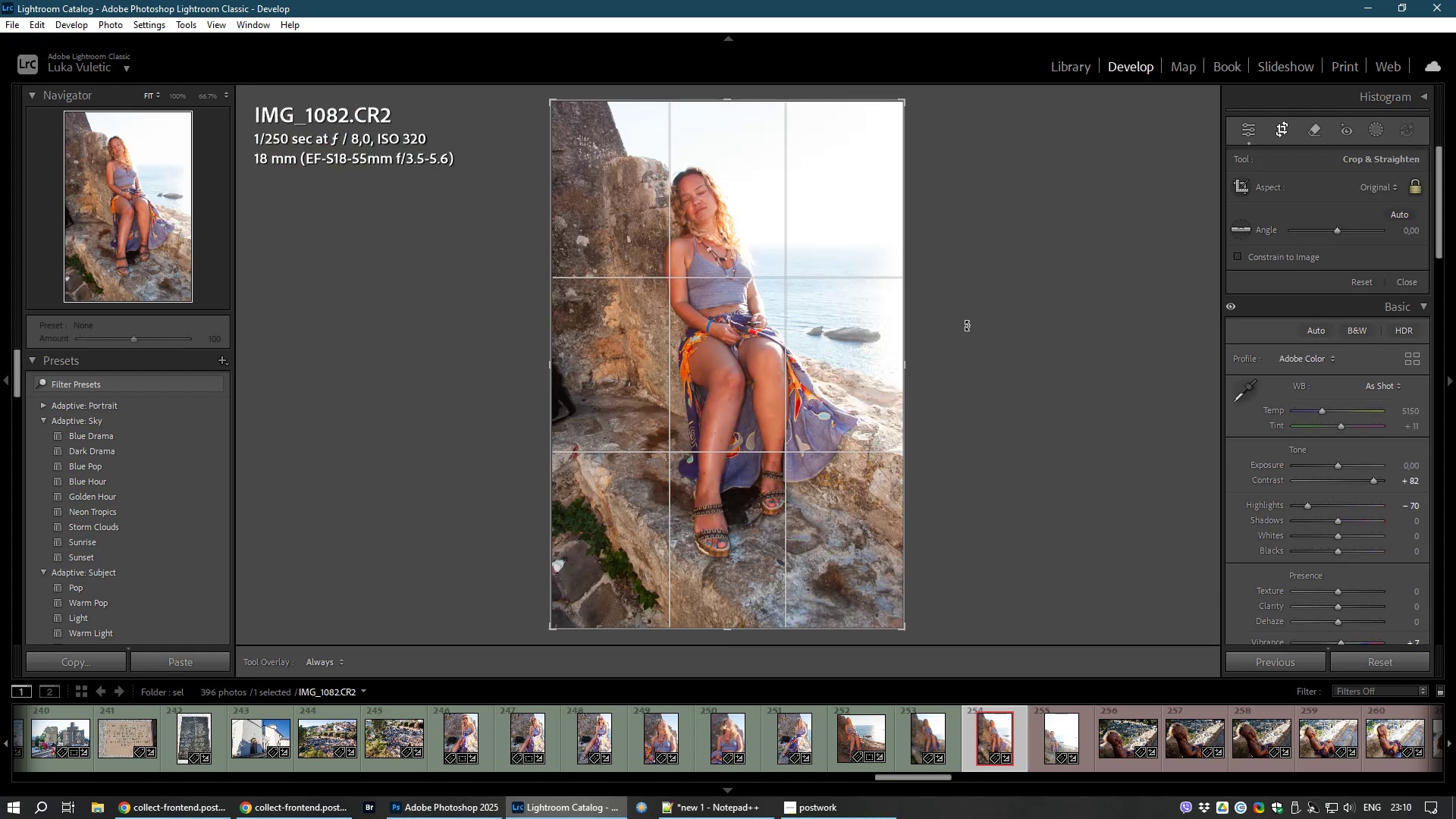 
left_click_drag(start_coordinate=[1045, 310], to_coordinate=[1037, 300])
 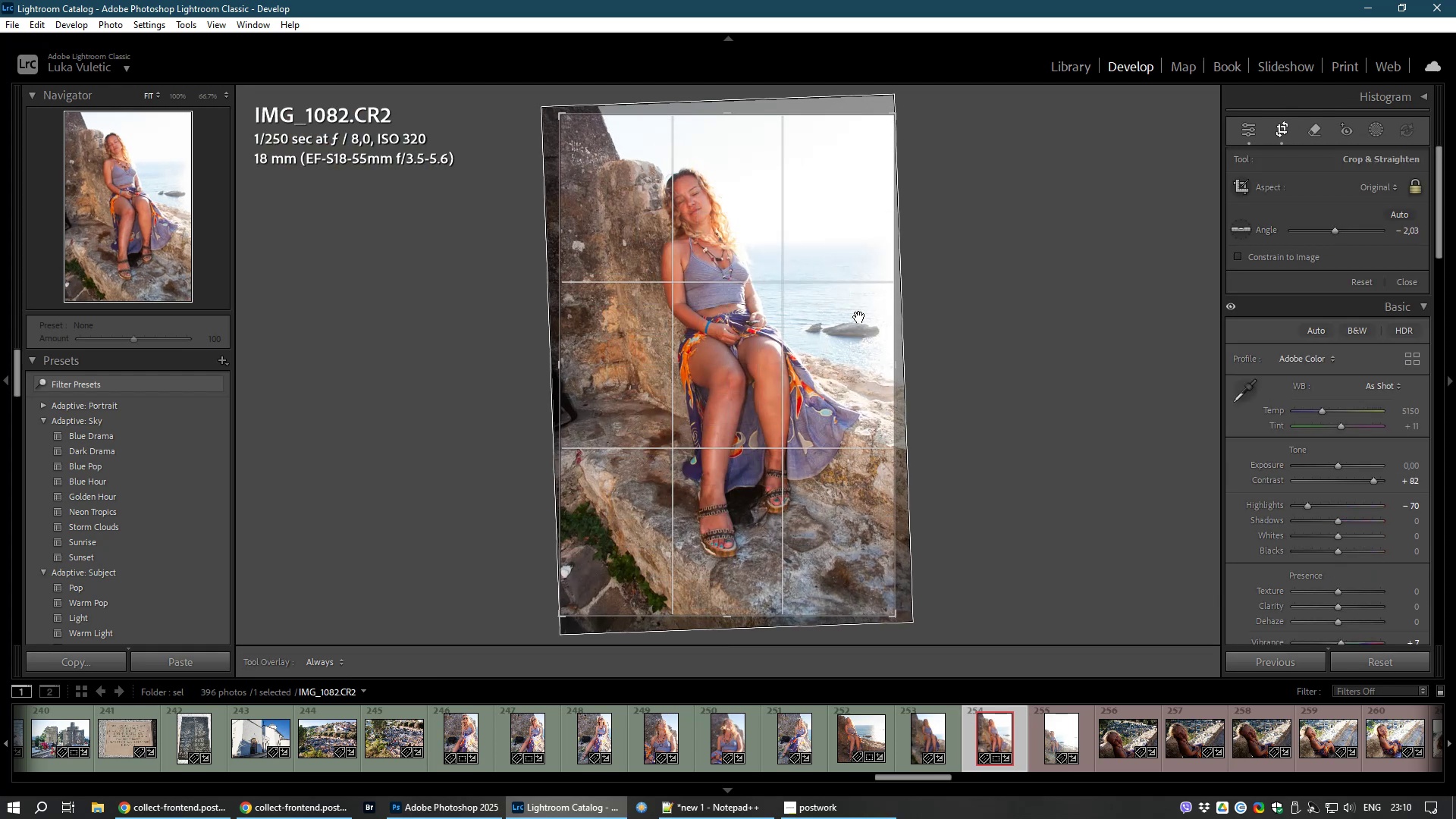 
double_click([859, 317])
 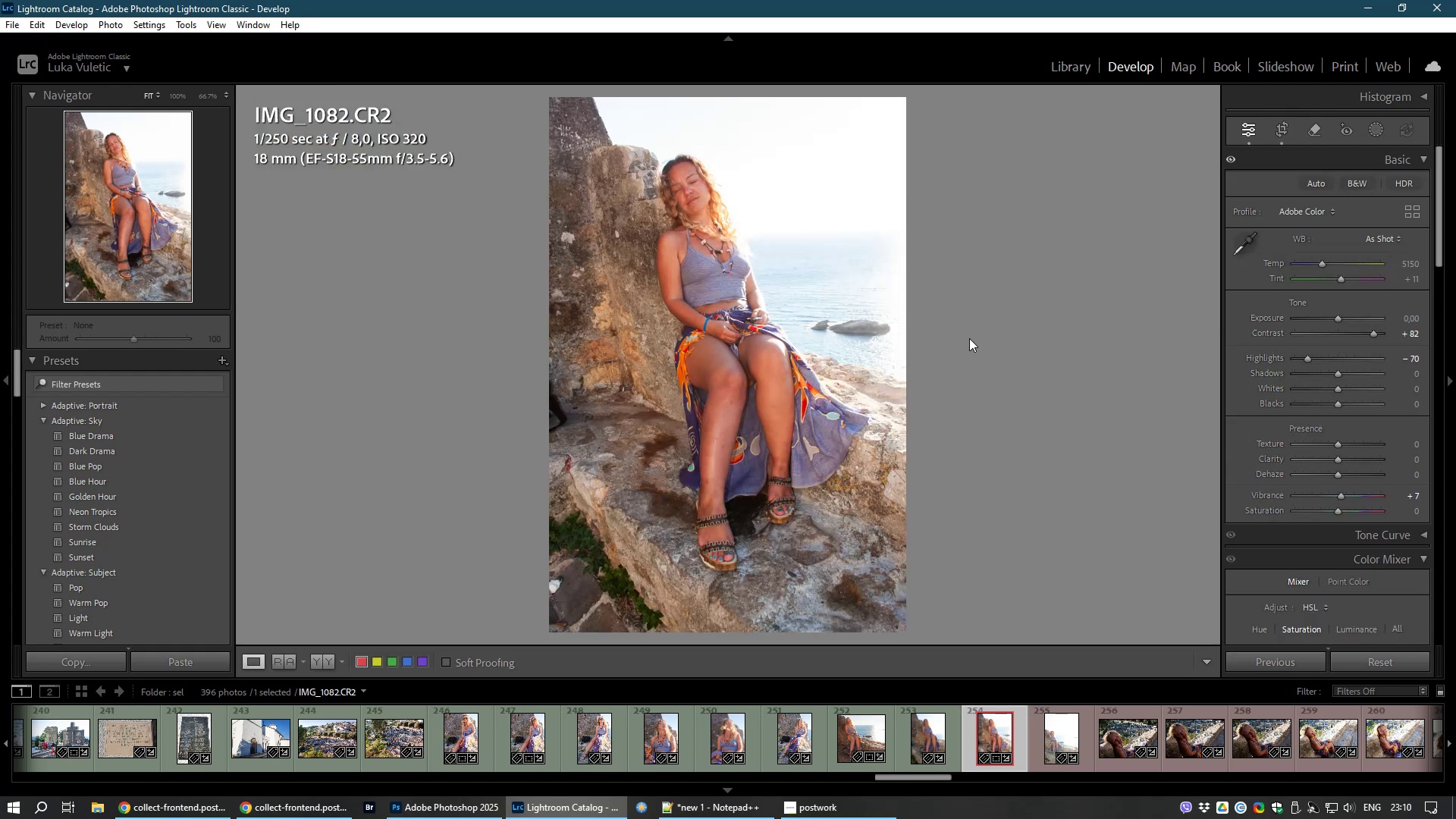 
mouse_move([1056, 719])
 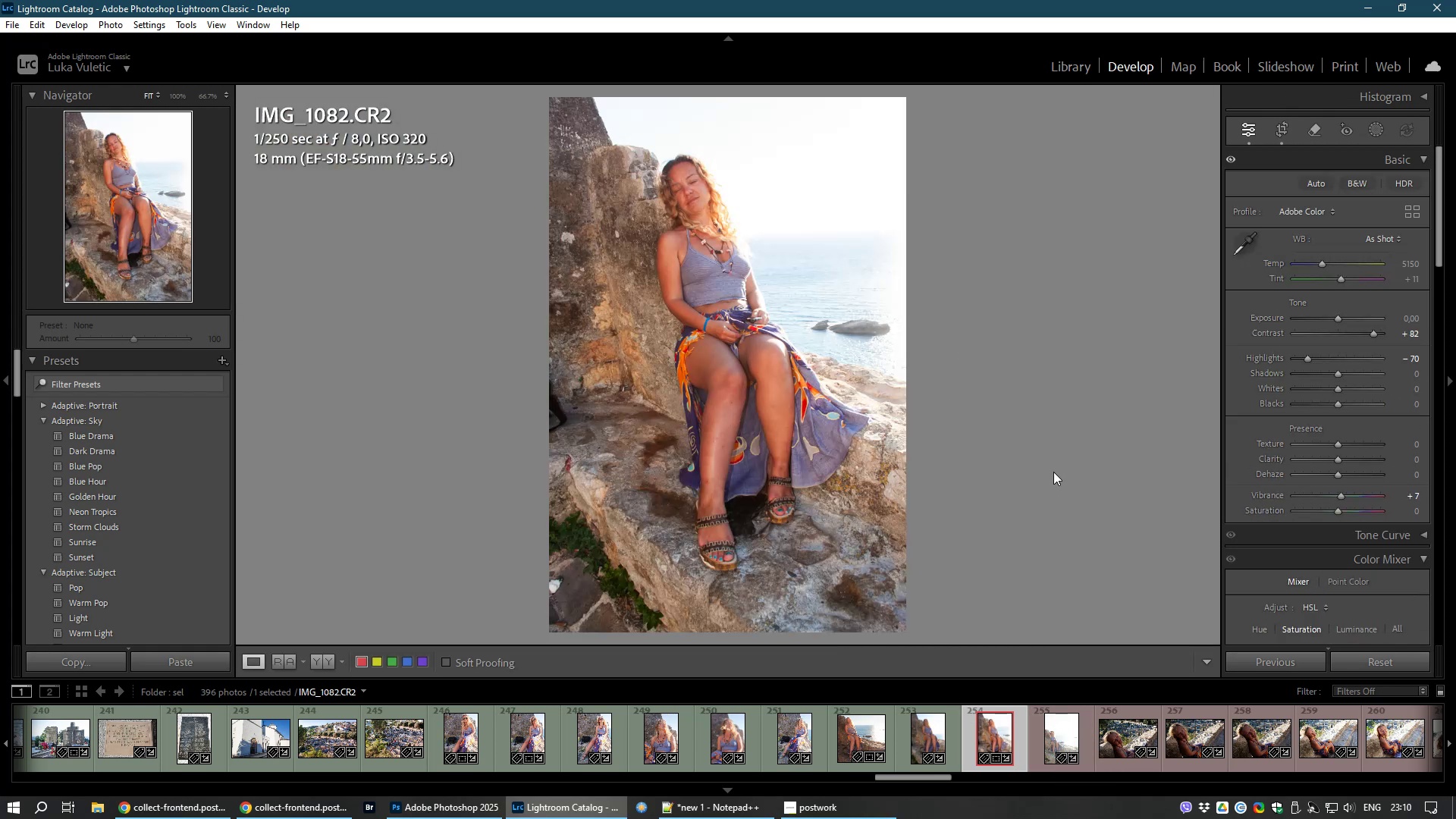 
key(8)
 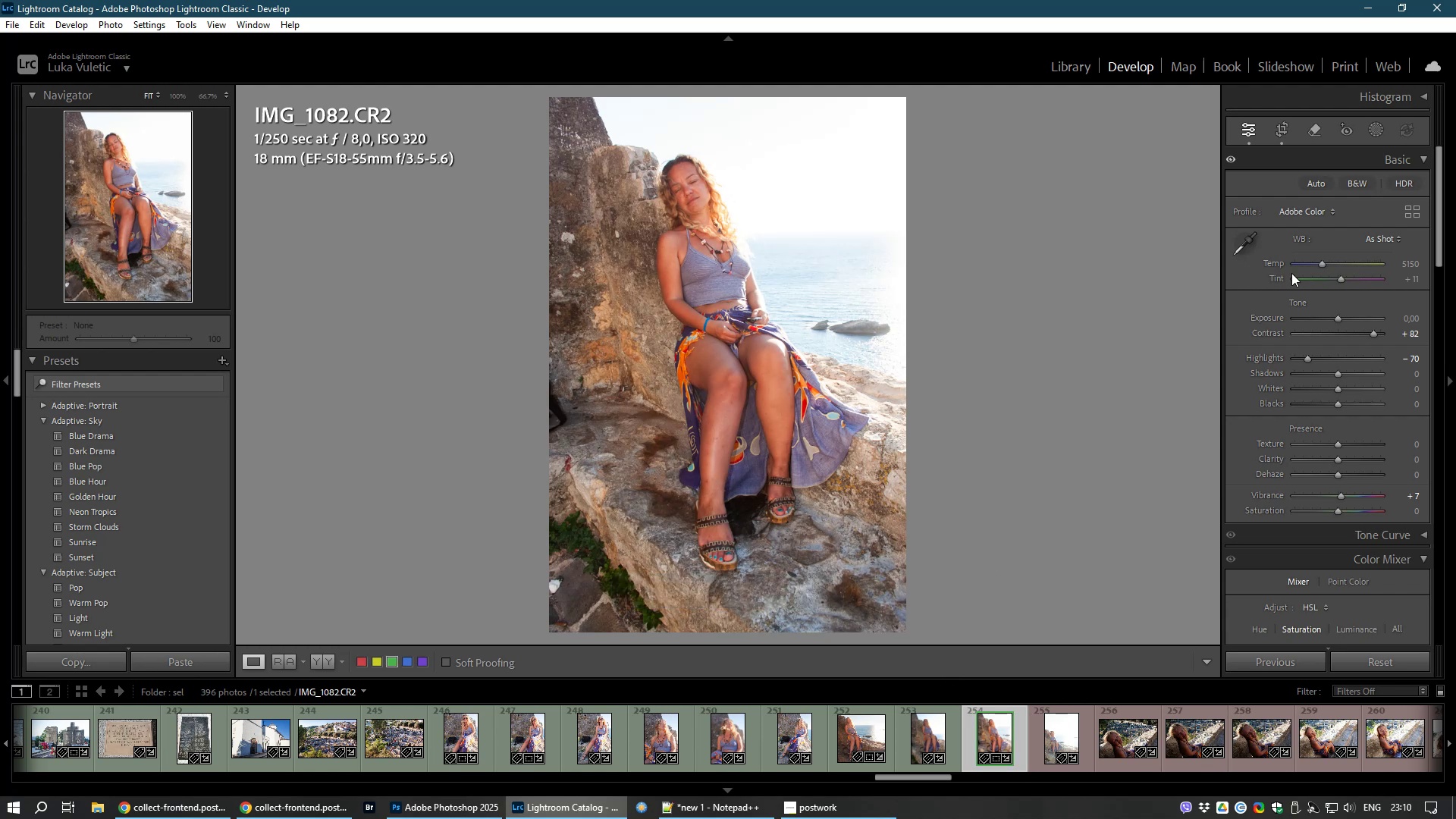 
wait(6.17)
 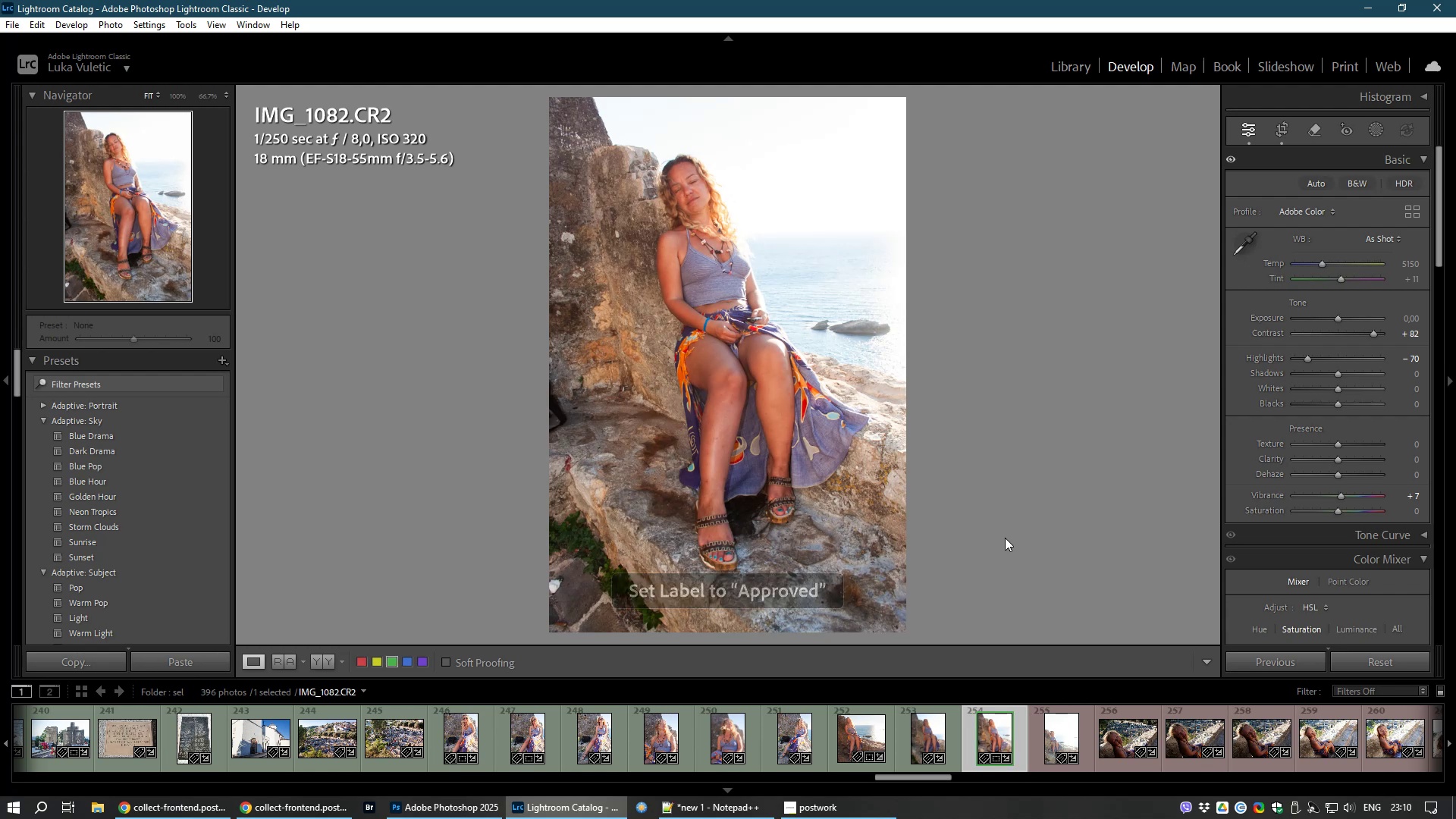 
left_click([778, 469])
 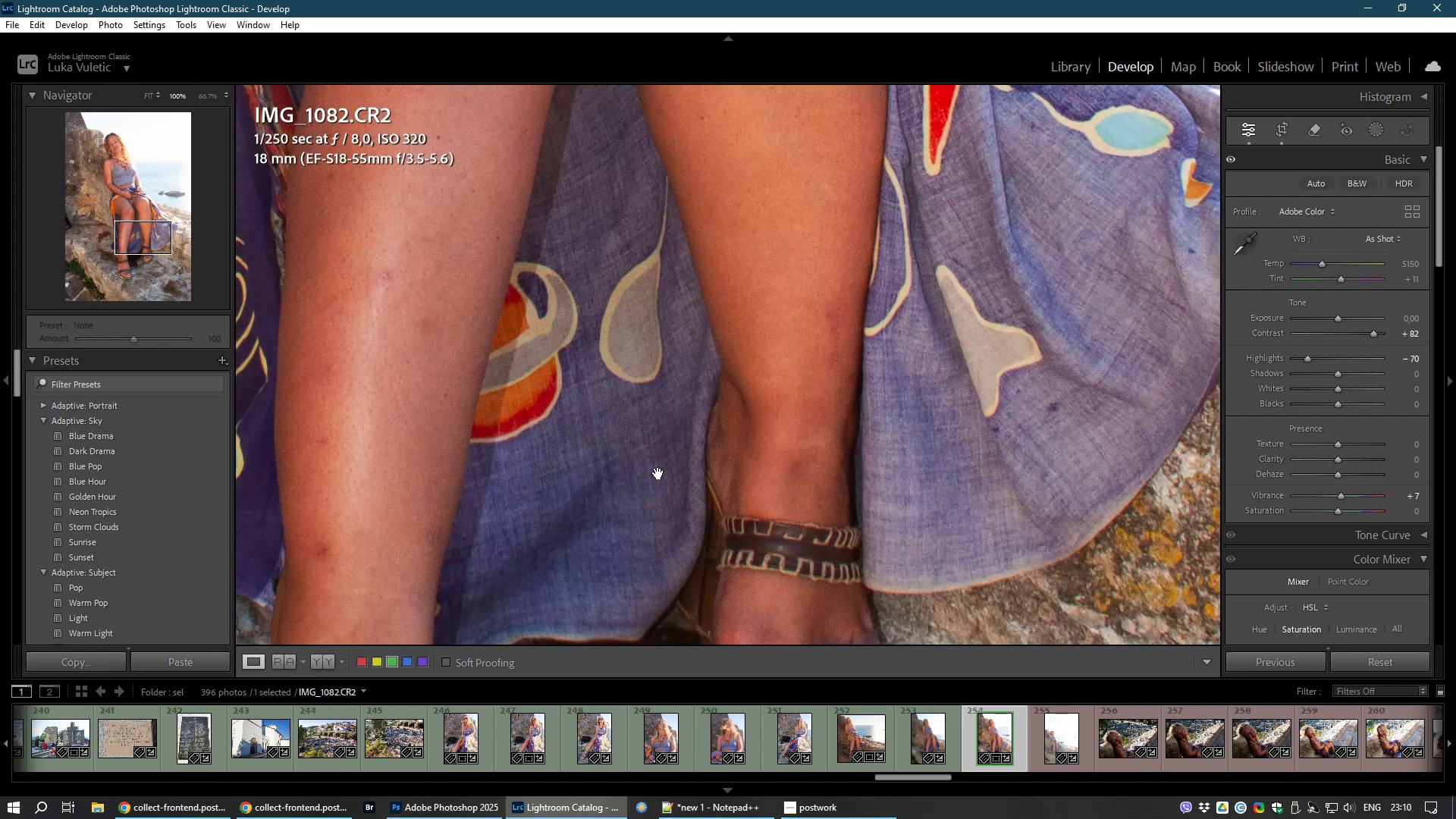 
left_click_drag(start_coordinate=[594, 446], to_coordinate=[845, 578])
 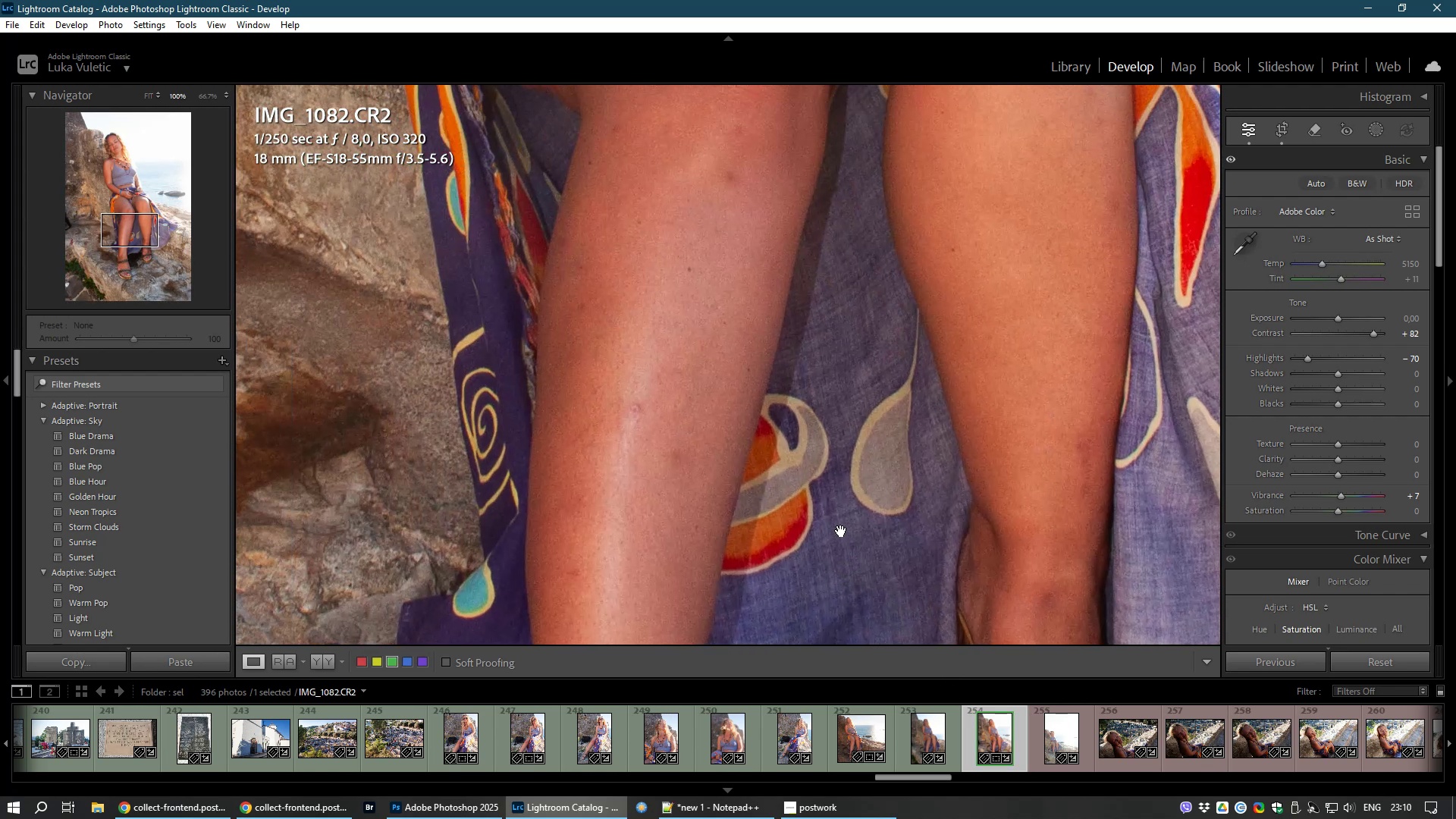 
scroll: coordinate [841, 531], scroll_direction: down, amount: 1.0
 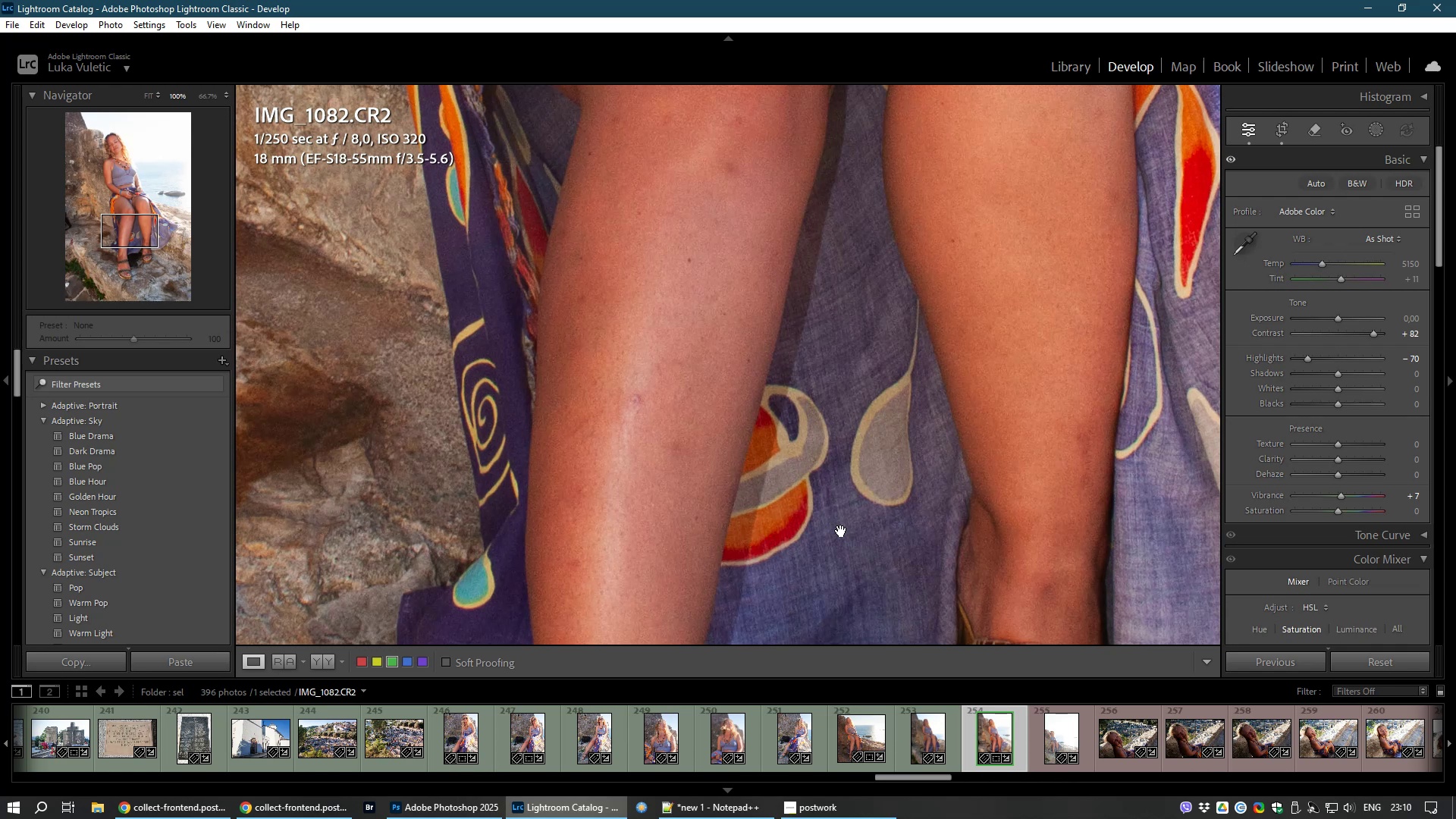 
key(Control+NumpadSubtract)
 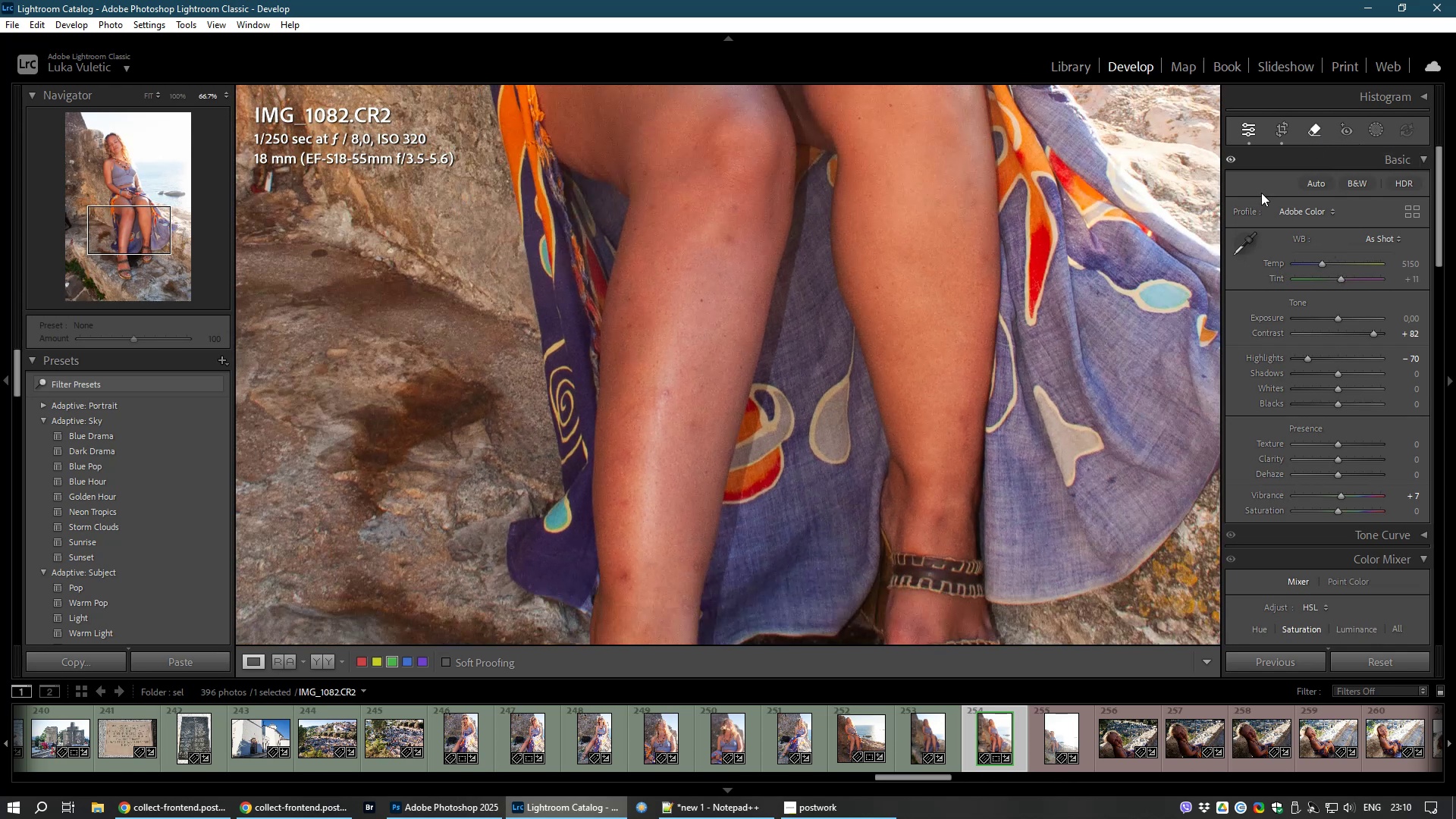 
wait(6.57)
 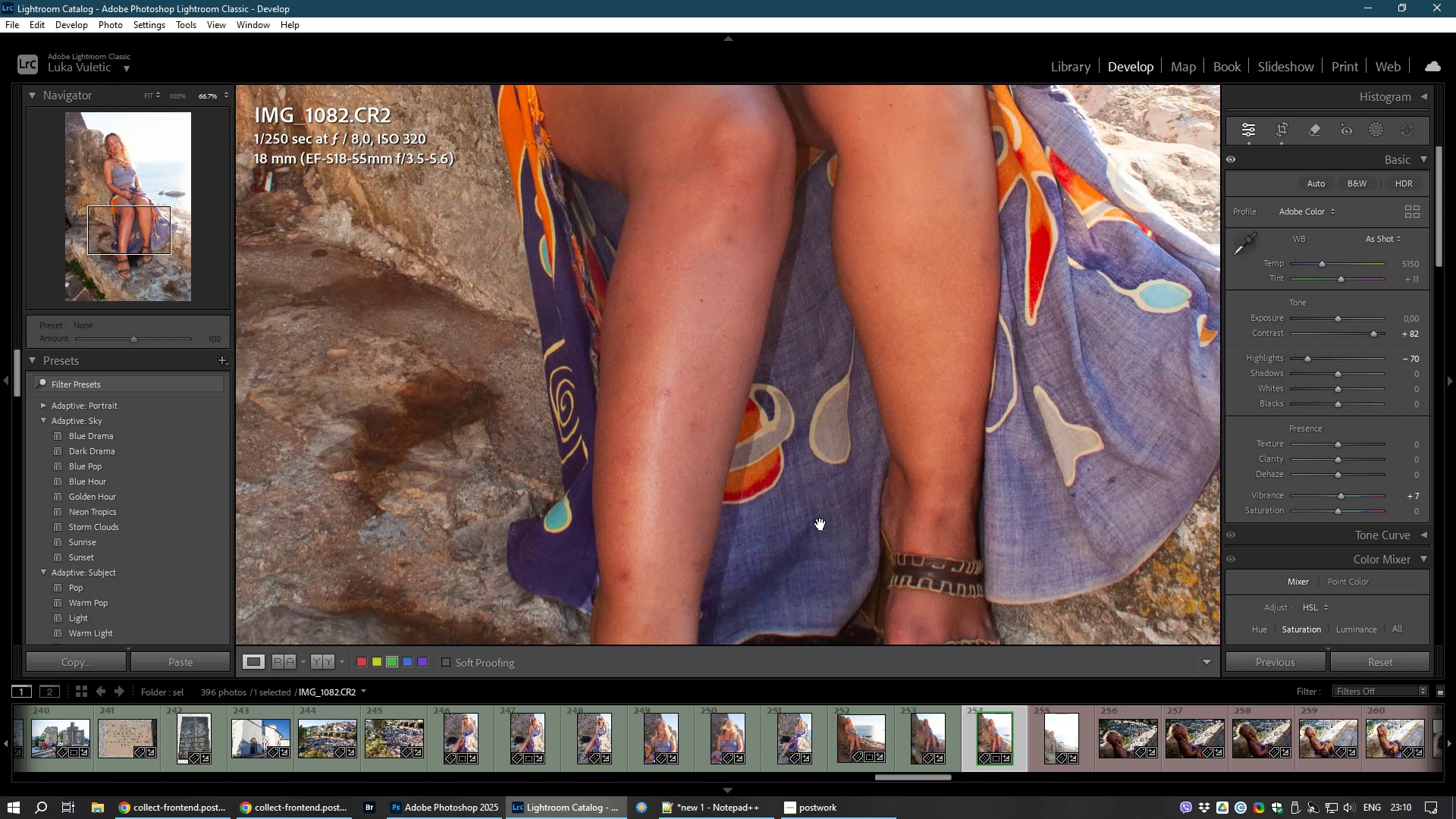 
scroll: coordinate [678, 215], scroll_direction: down, amount: 2.0
 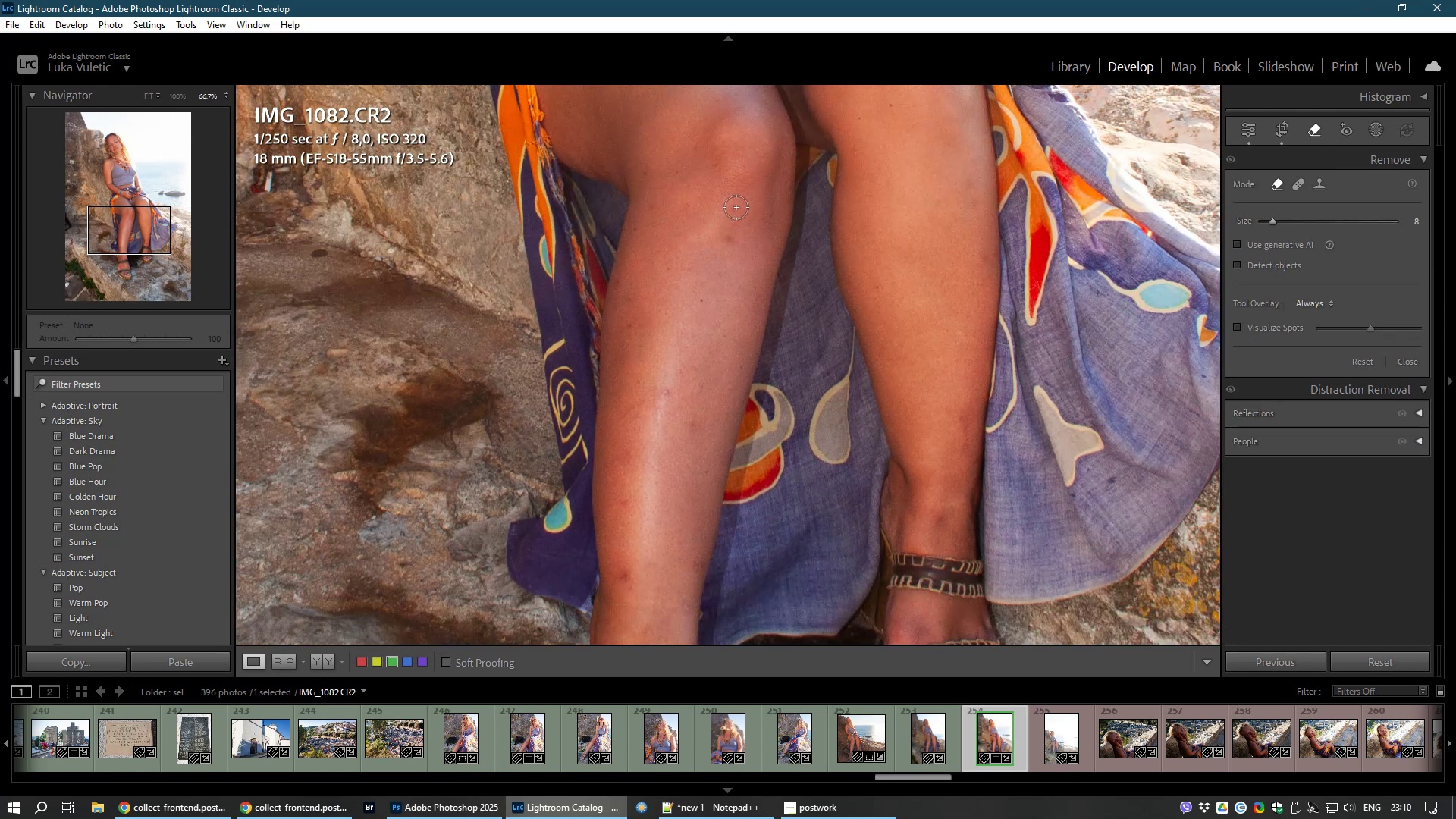 
left_click([733, 207])
 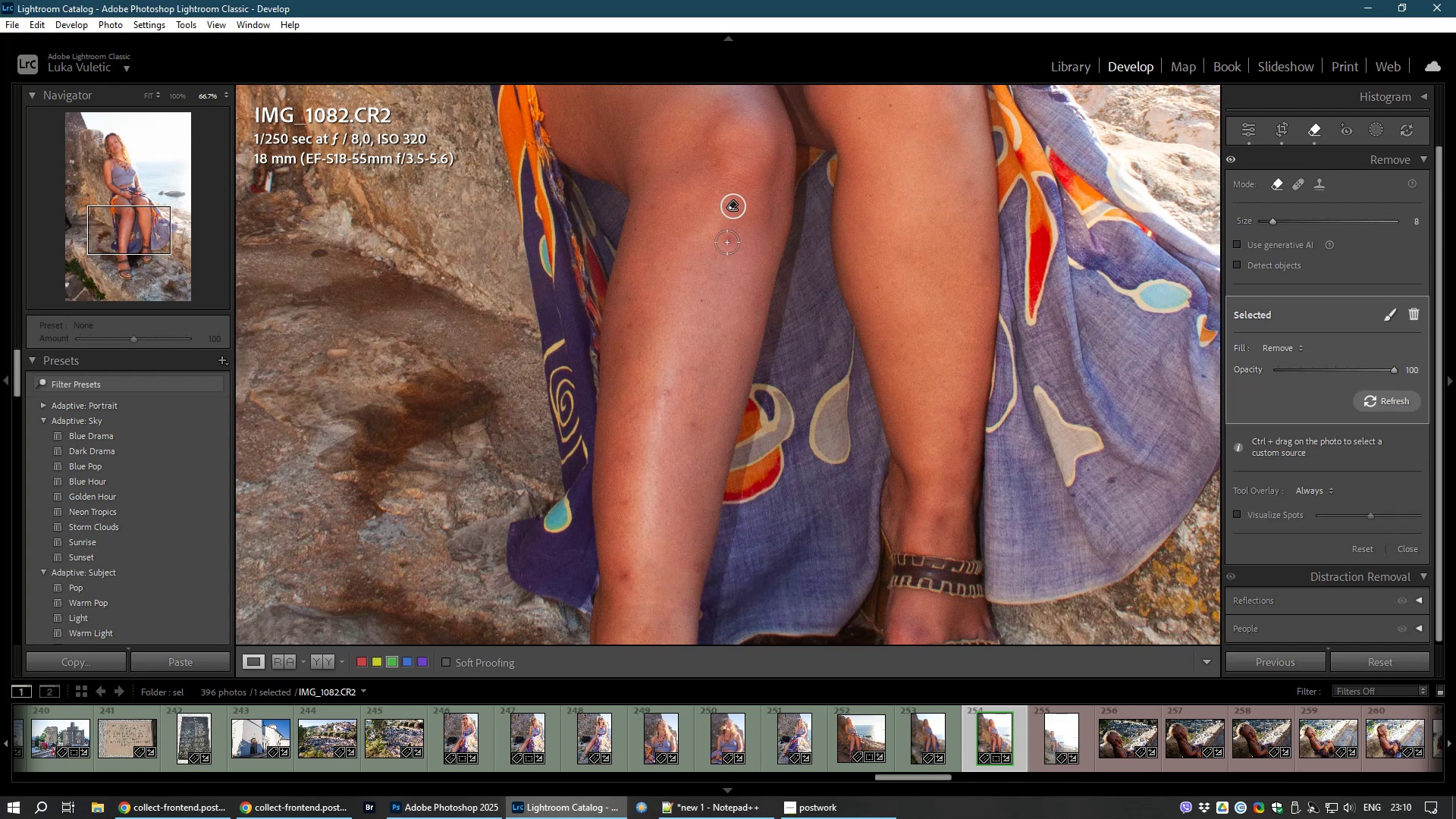 
left_click([726, 240])
 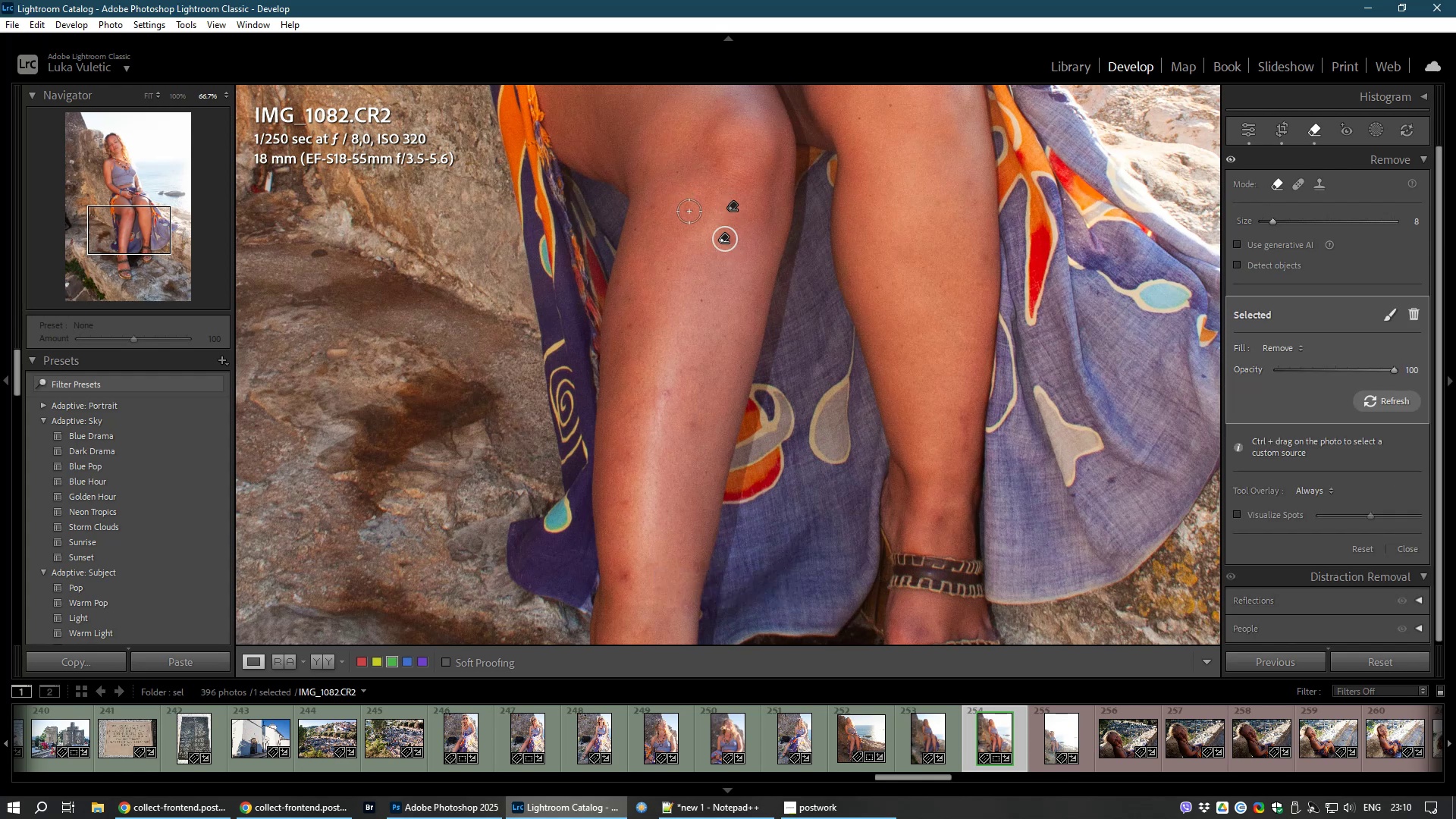 
left_click([685, 211])
 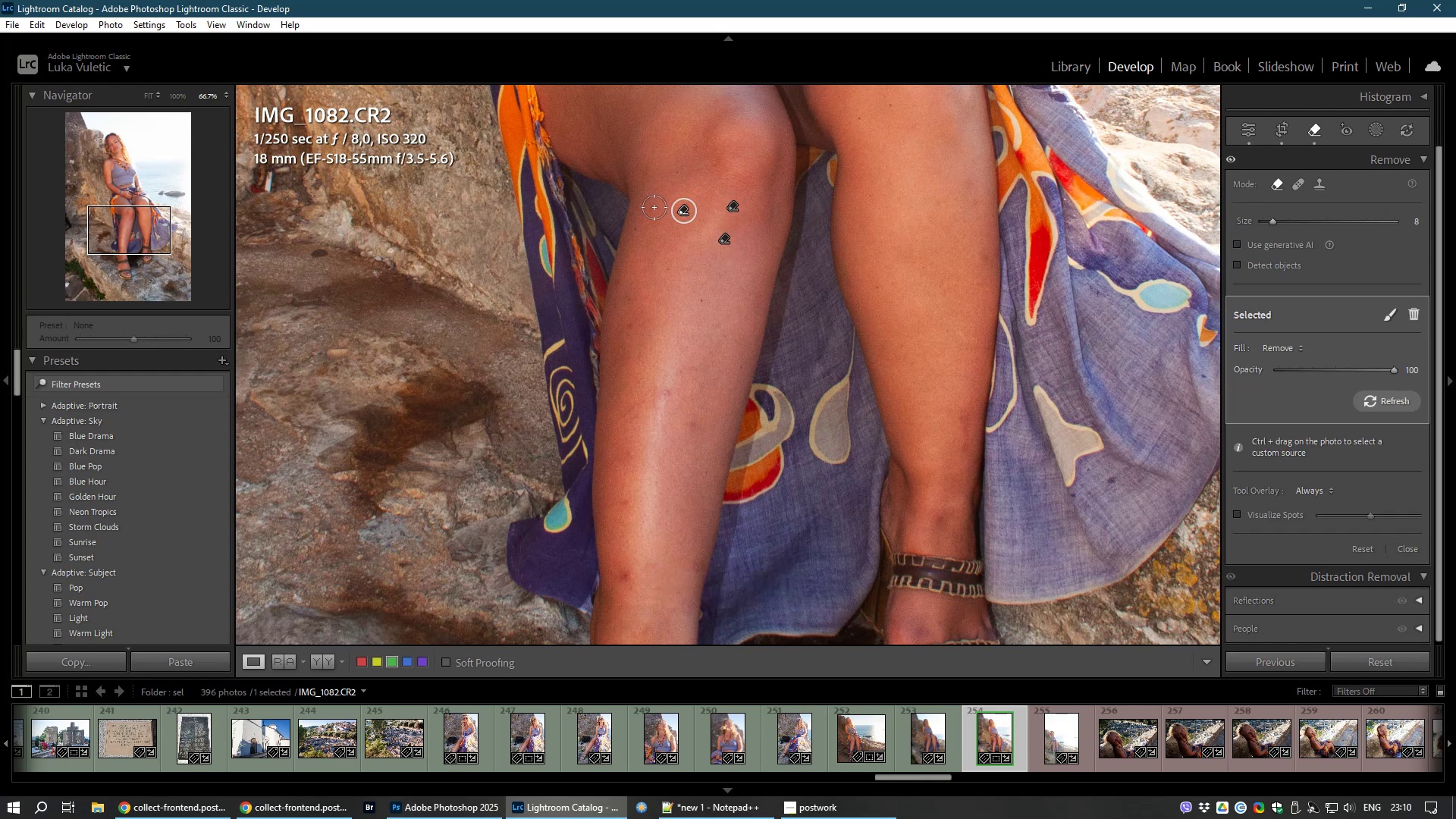 
left_click([654, 207])
 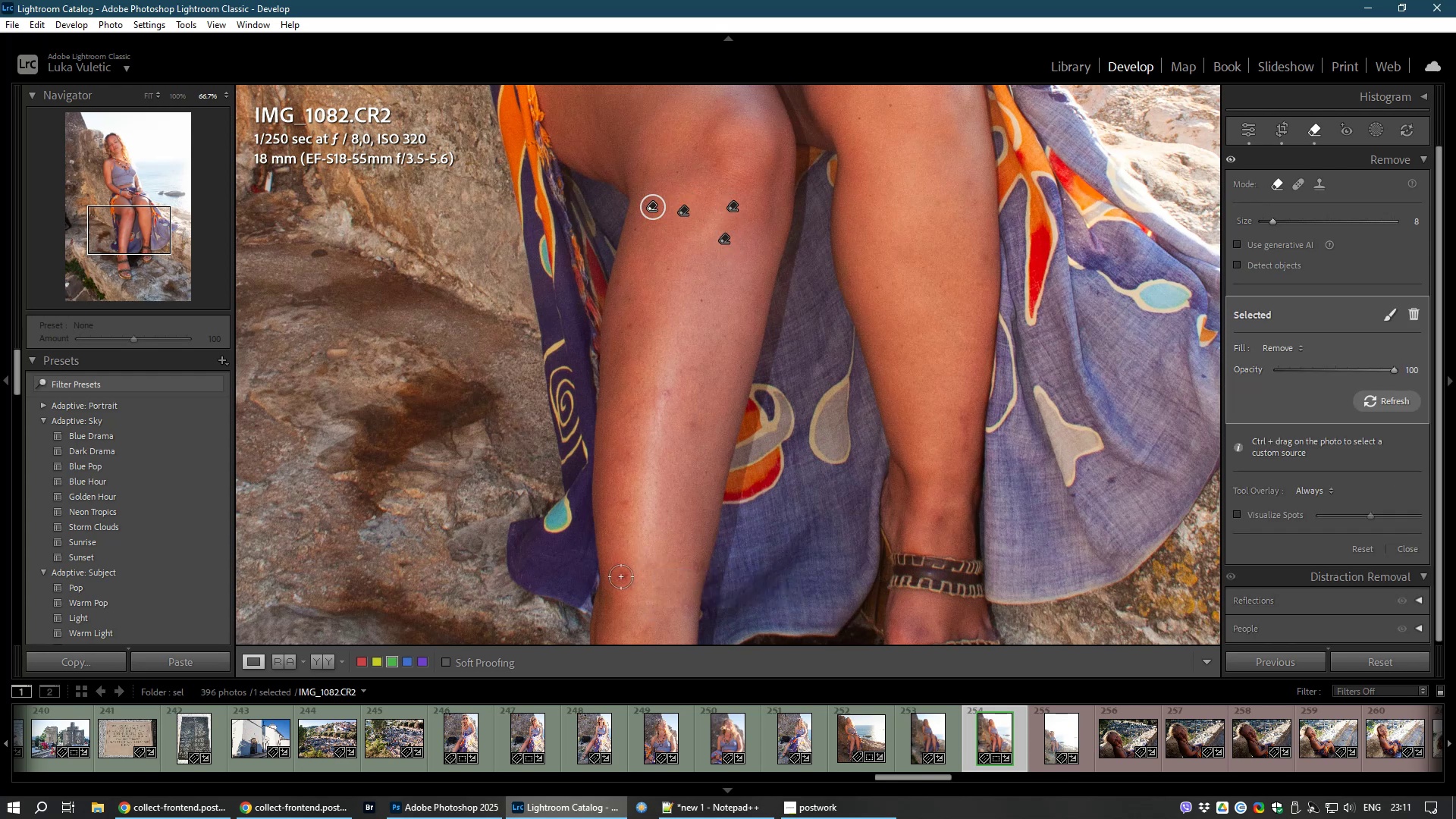 
left_click([623, 574])
 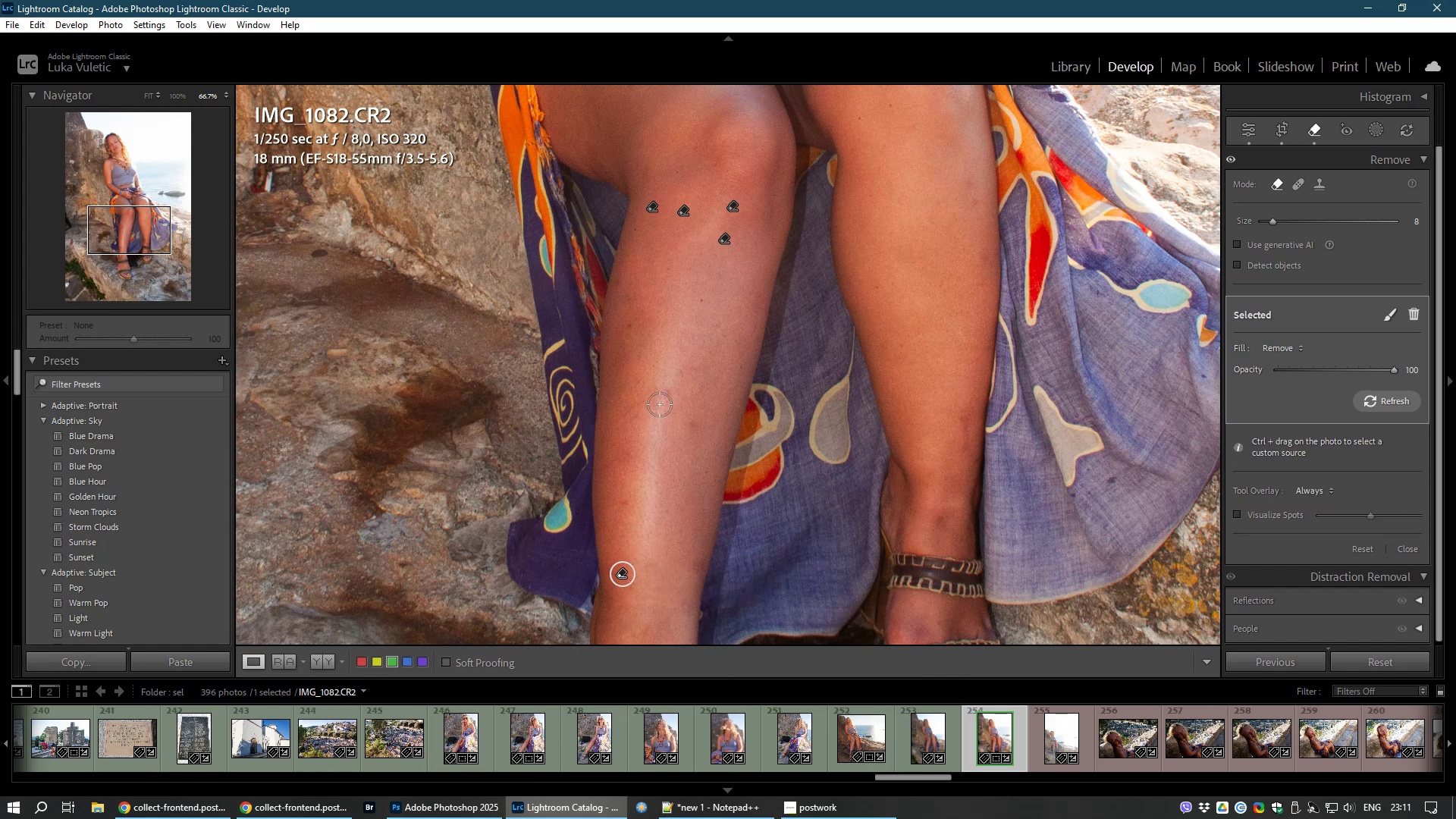 
scroll: coordinate [659, 404], scroll_direction: up, amount: 2.0
 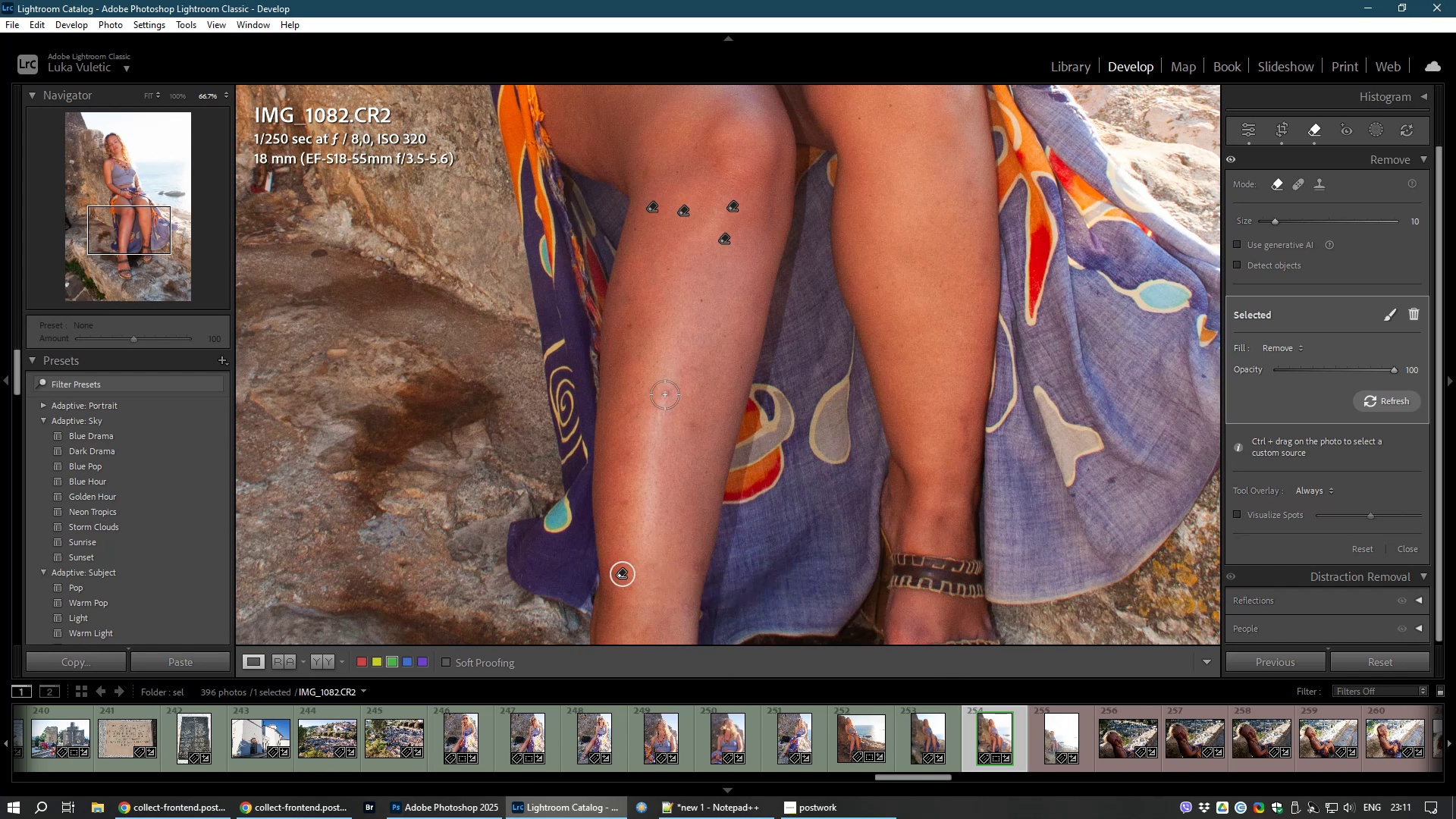 
left_click([664, 394])
 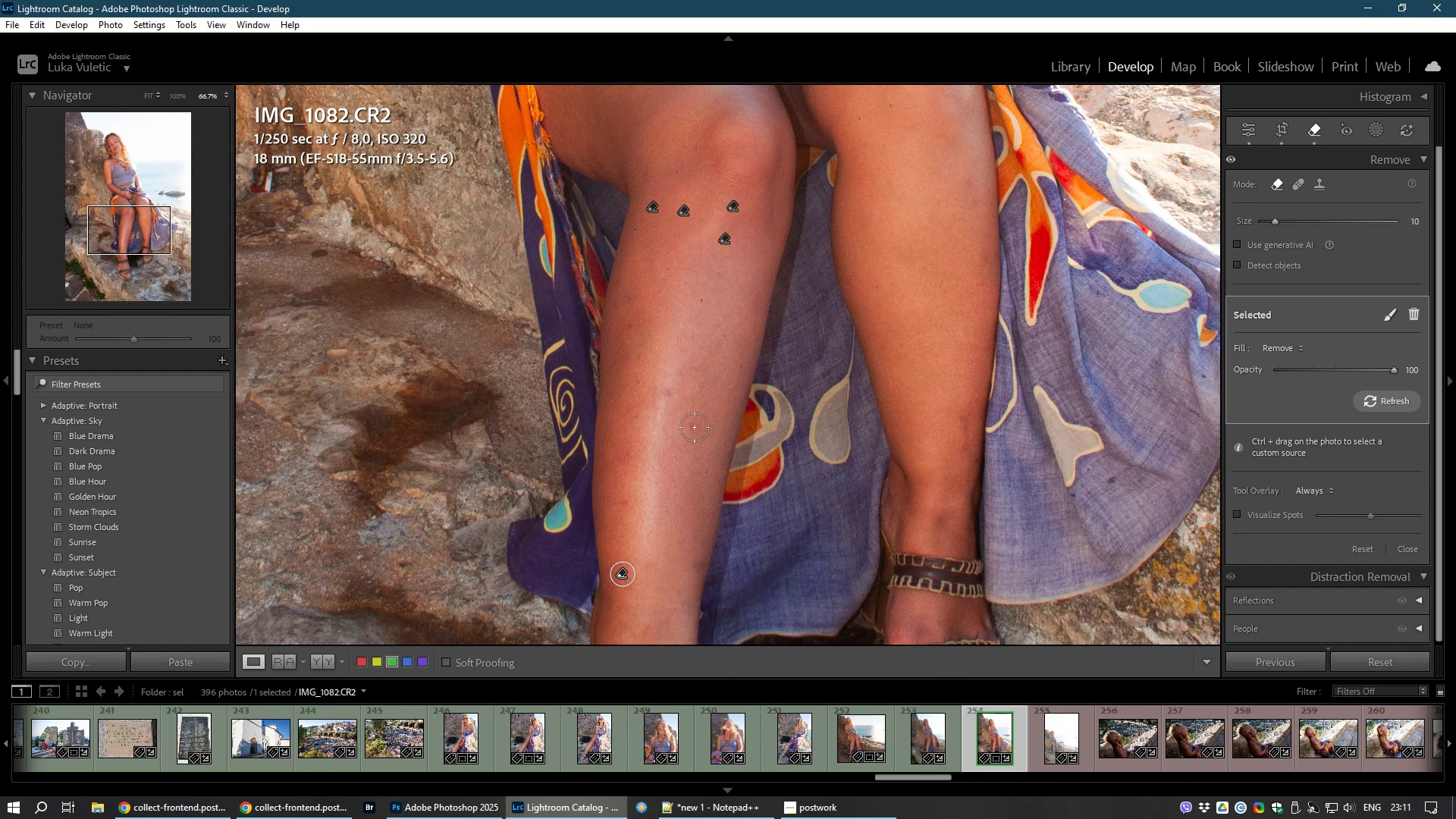 
left_click([694, 427])
 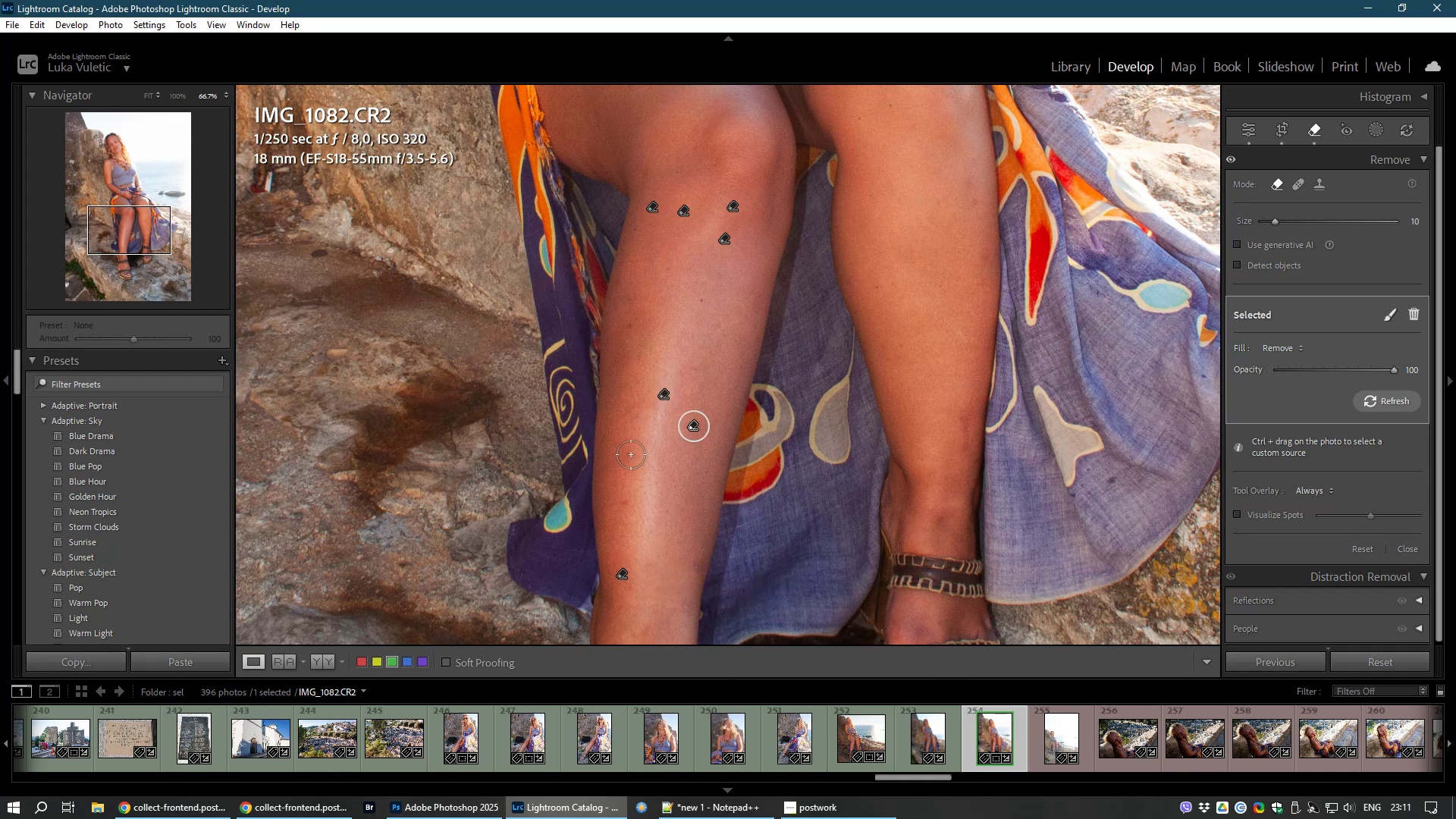 
left_click([630, 454])
 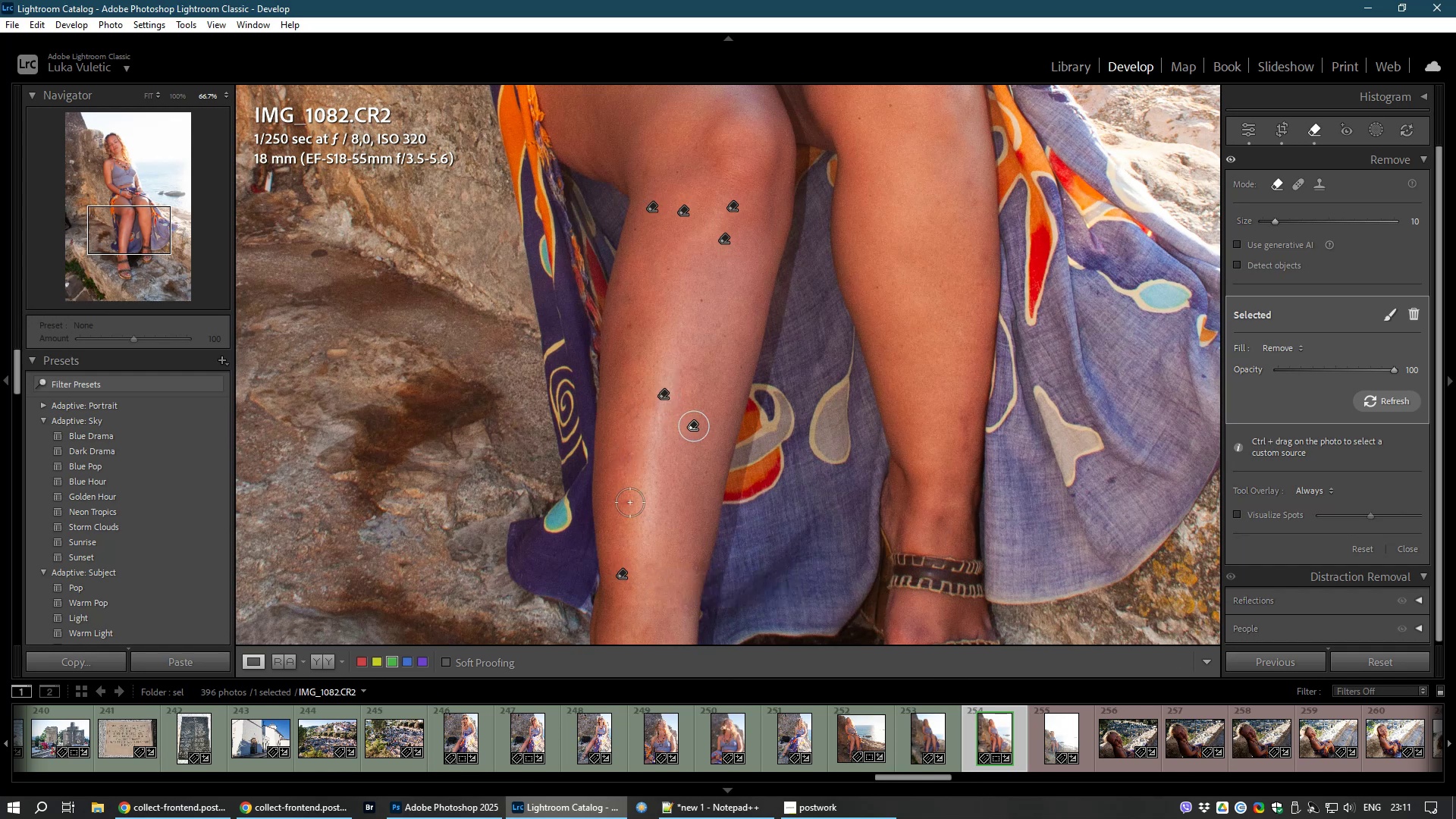 
left_click([626, 507])
 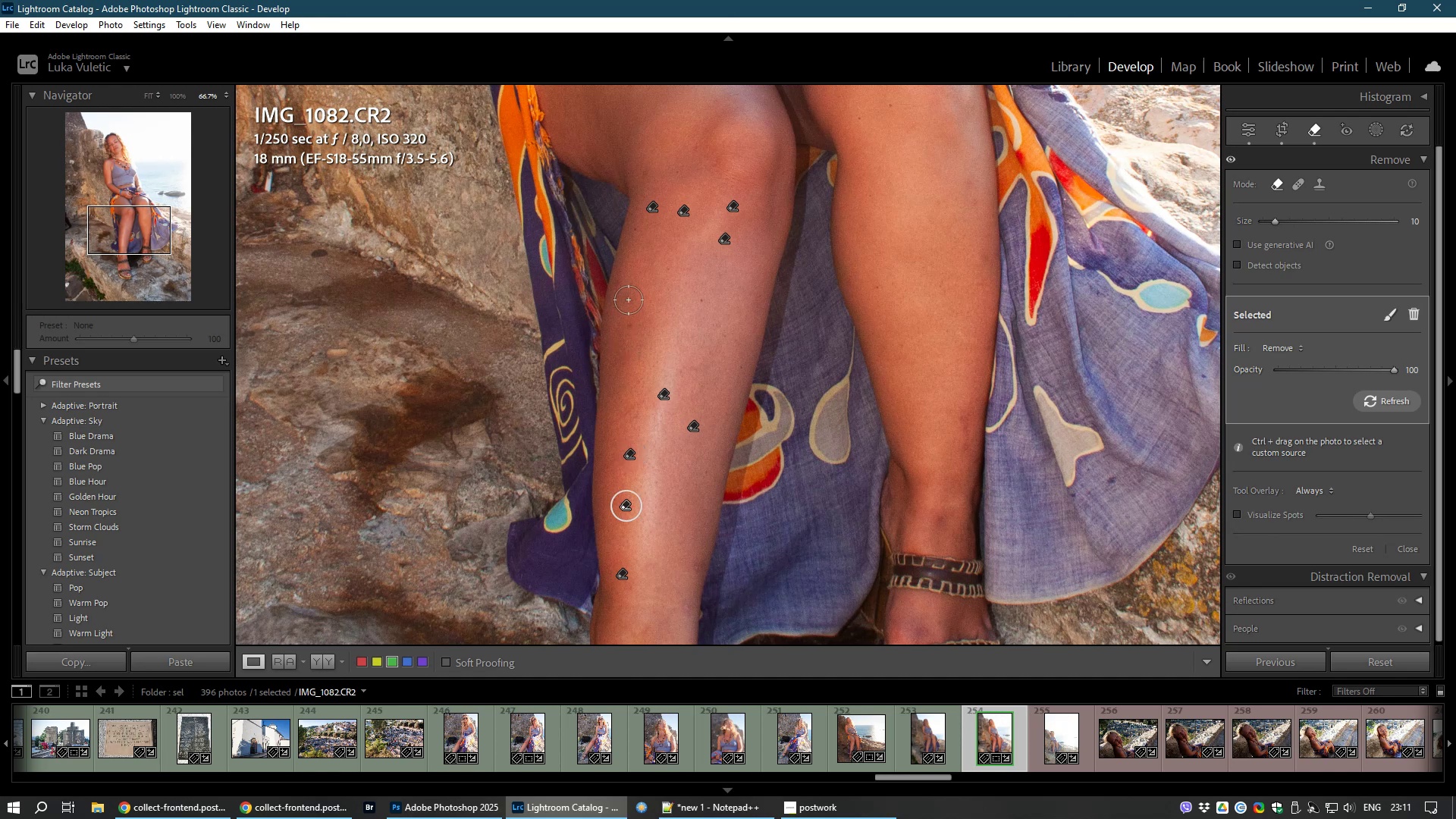 
left_click([628, 297])
 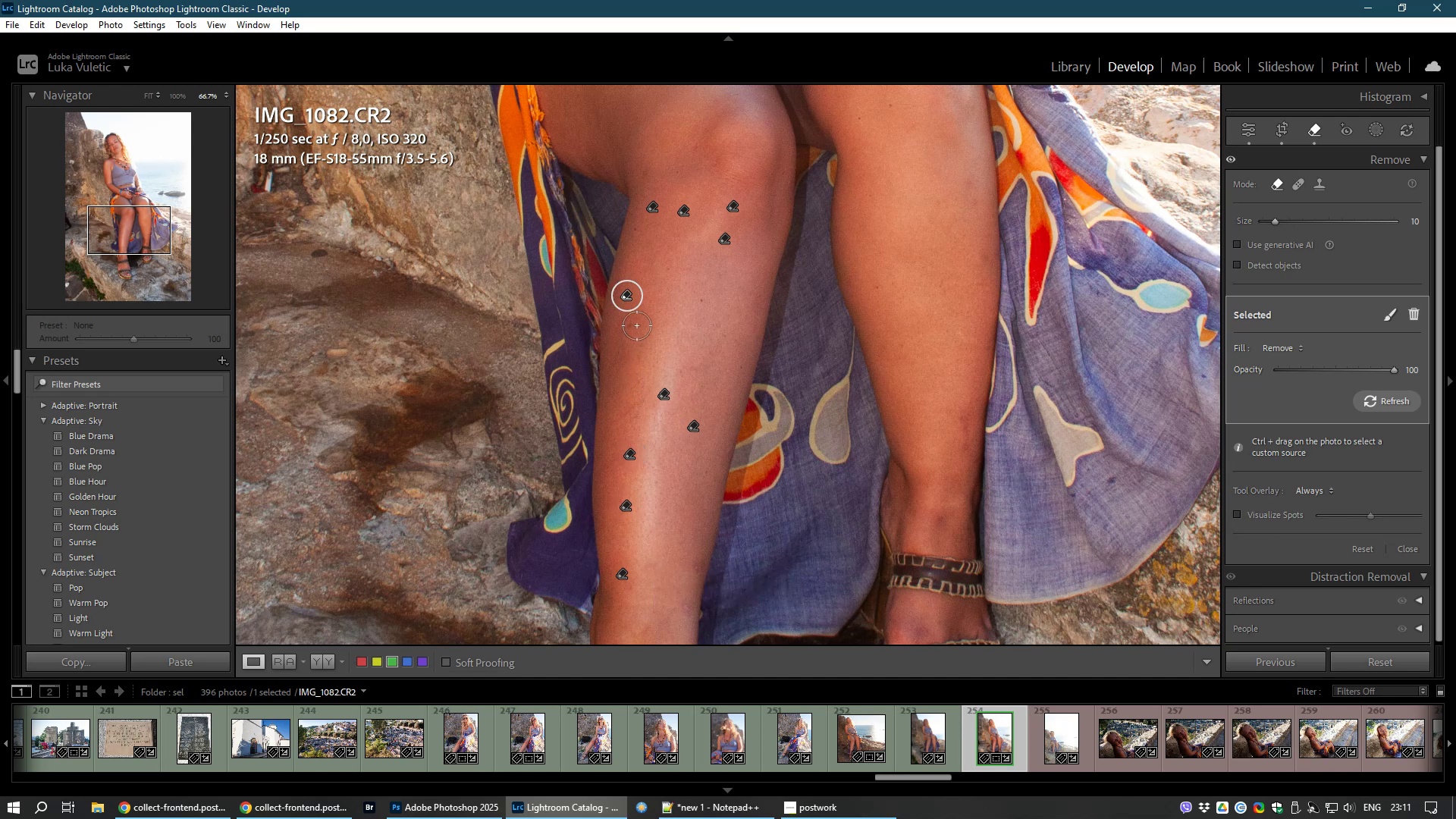 
left_click([629, 322])
 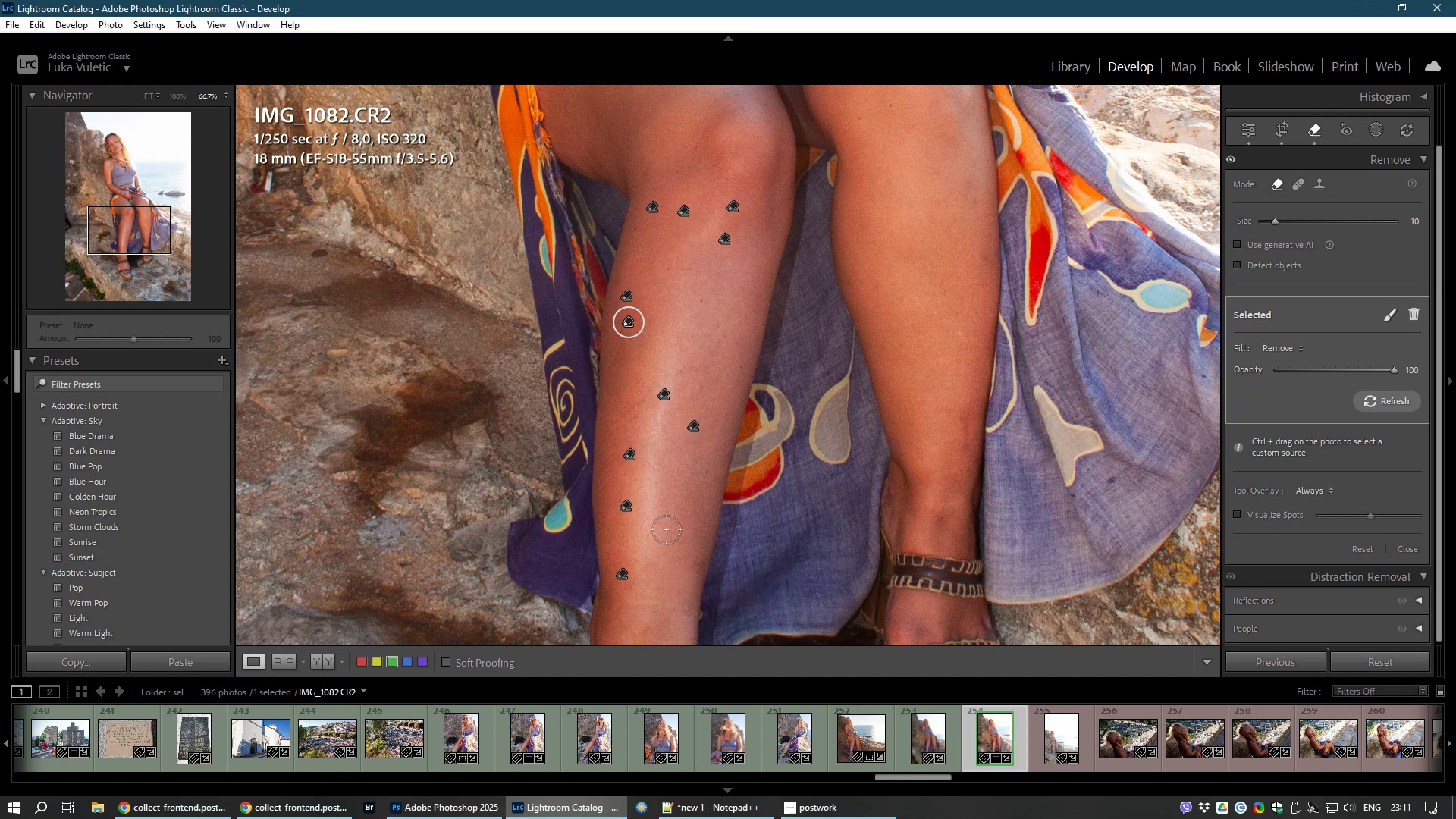 
scroll: coordinate [666, 529], scroll_direction: down, amount: 6.0
 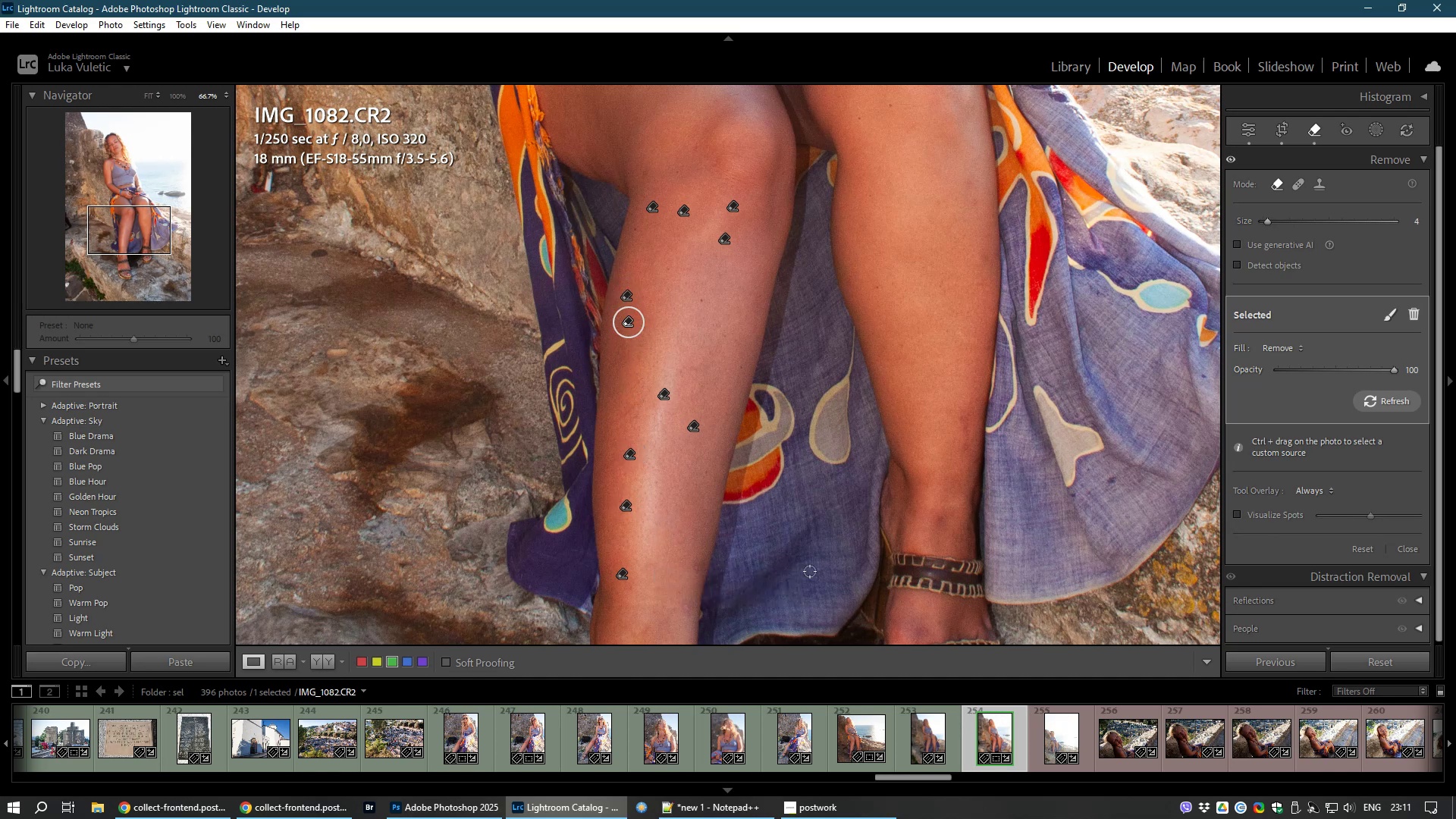 
hold_key(key=Space, duration=1.19)
 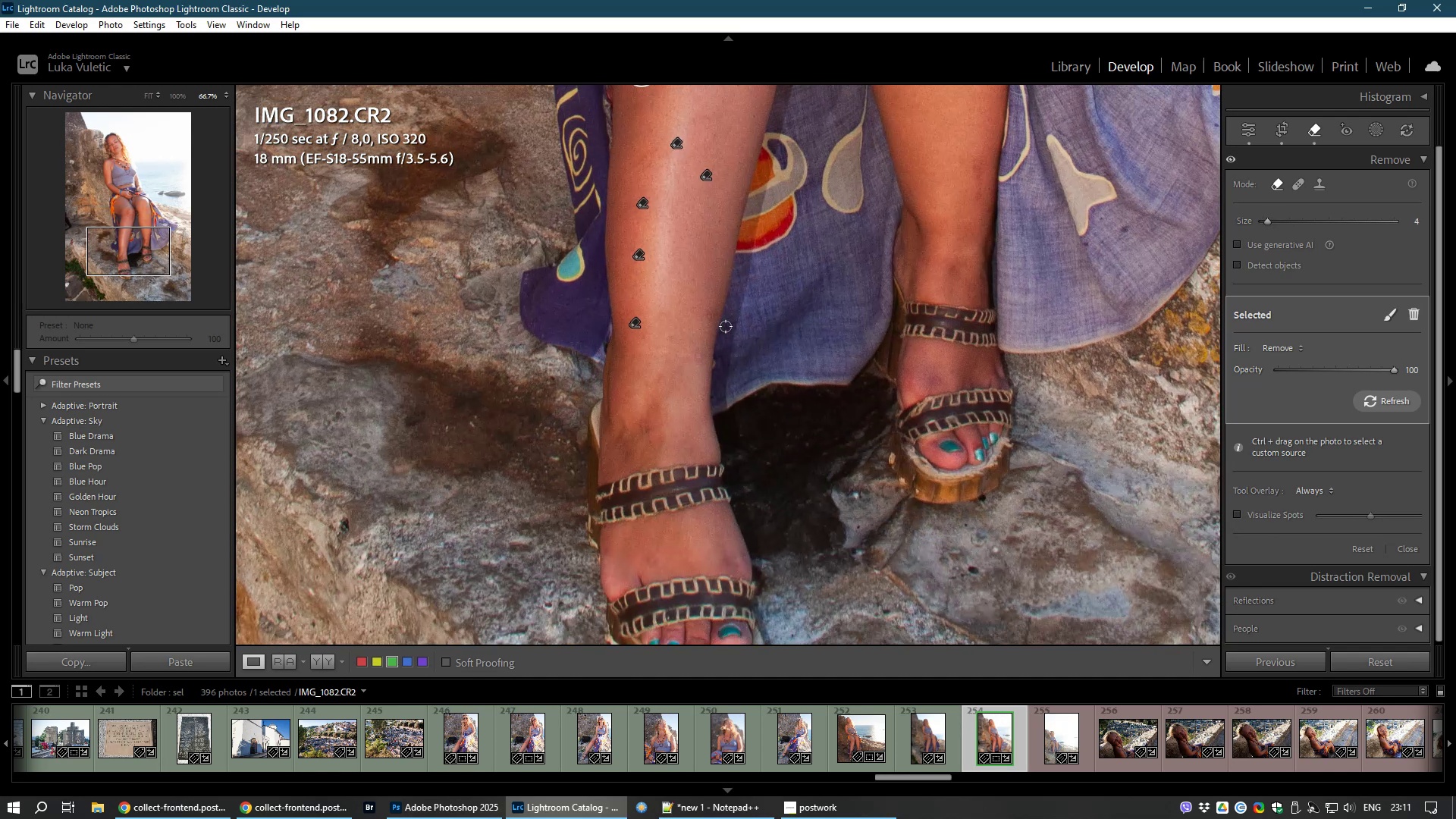 
scroll: coordinate [725, 325], scroll_direction: up, amount: 5.0
 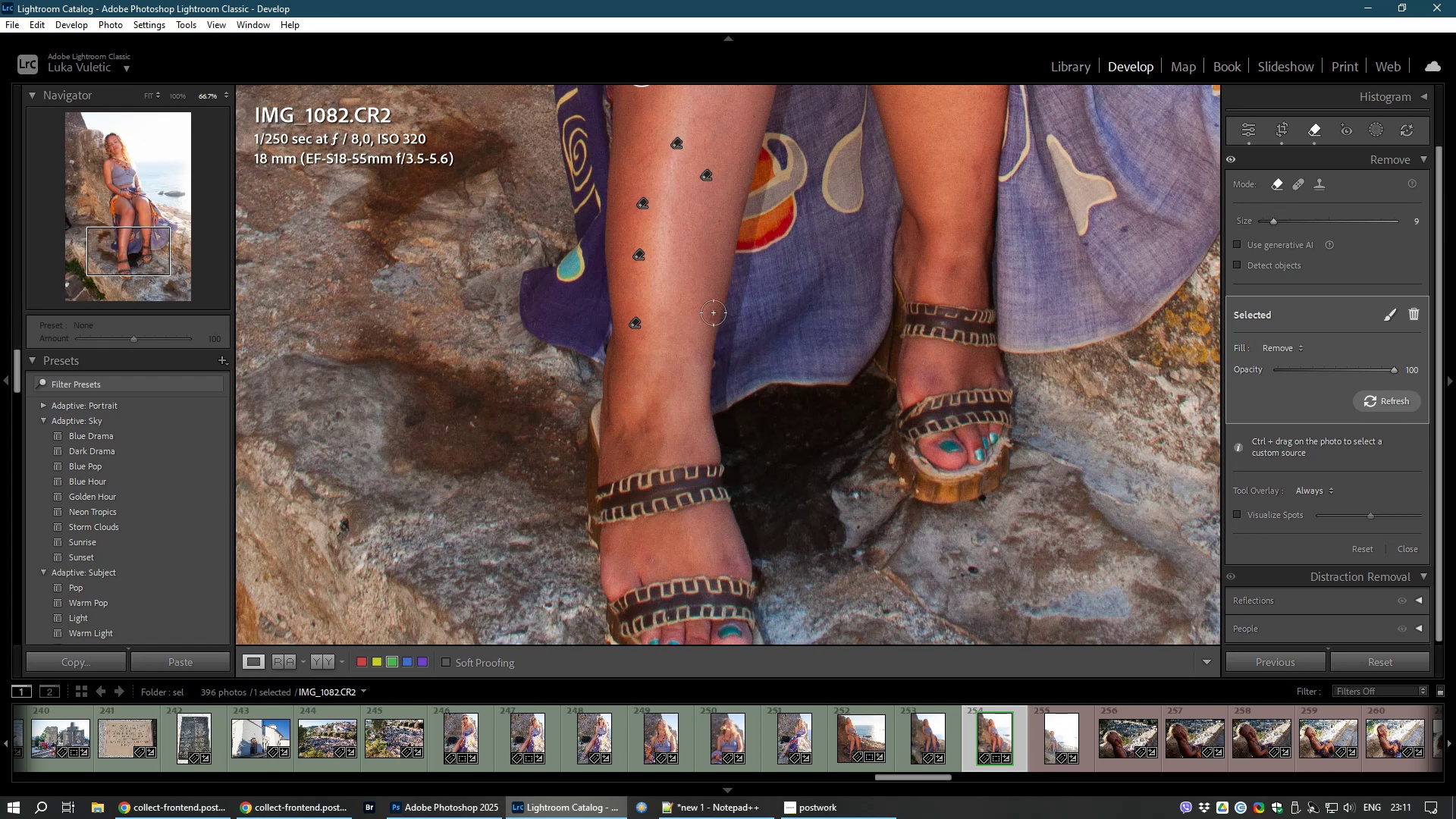 
left_click([713, 312])
 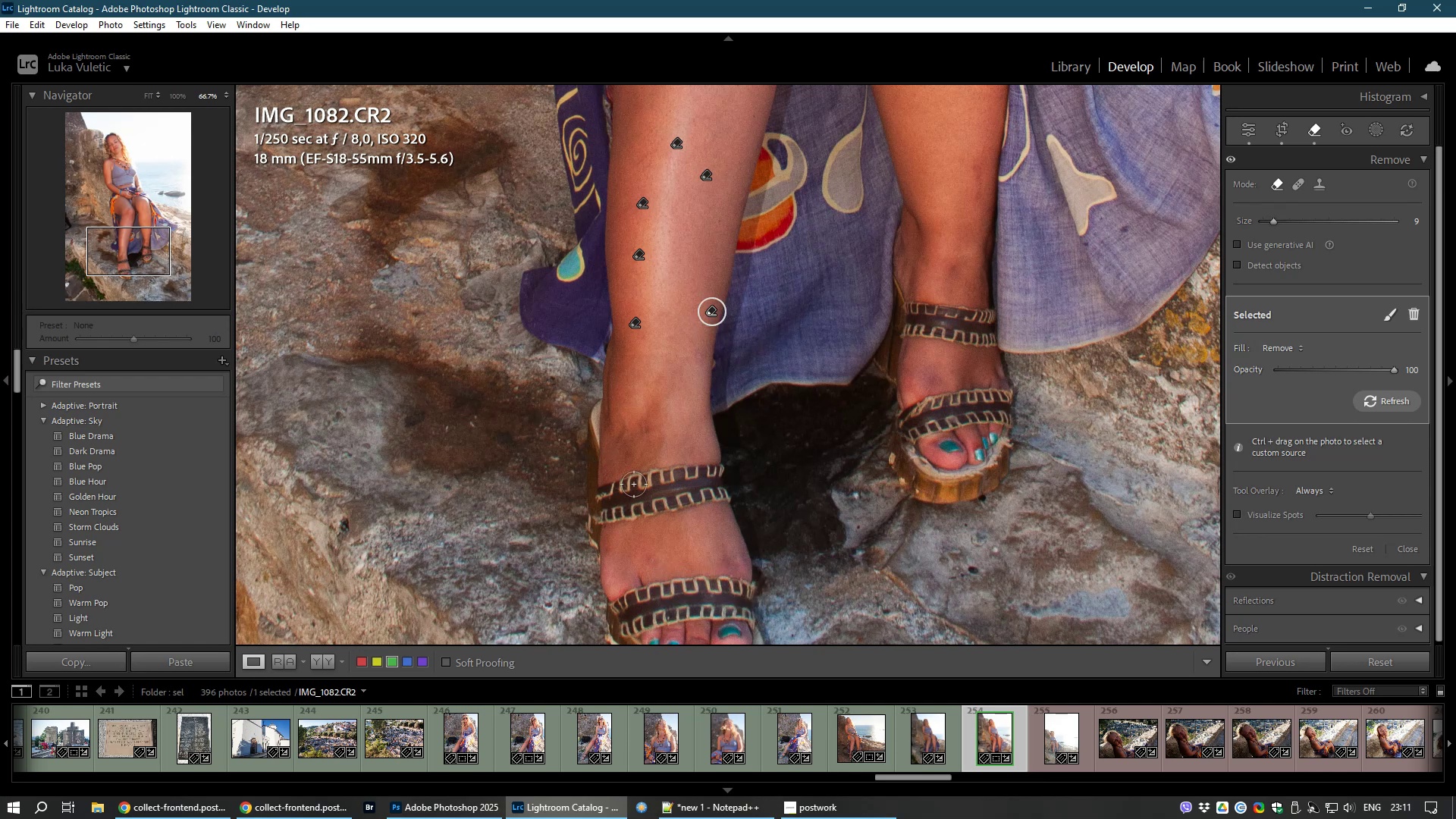 
left_click([645, 427])
 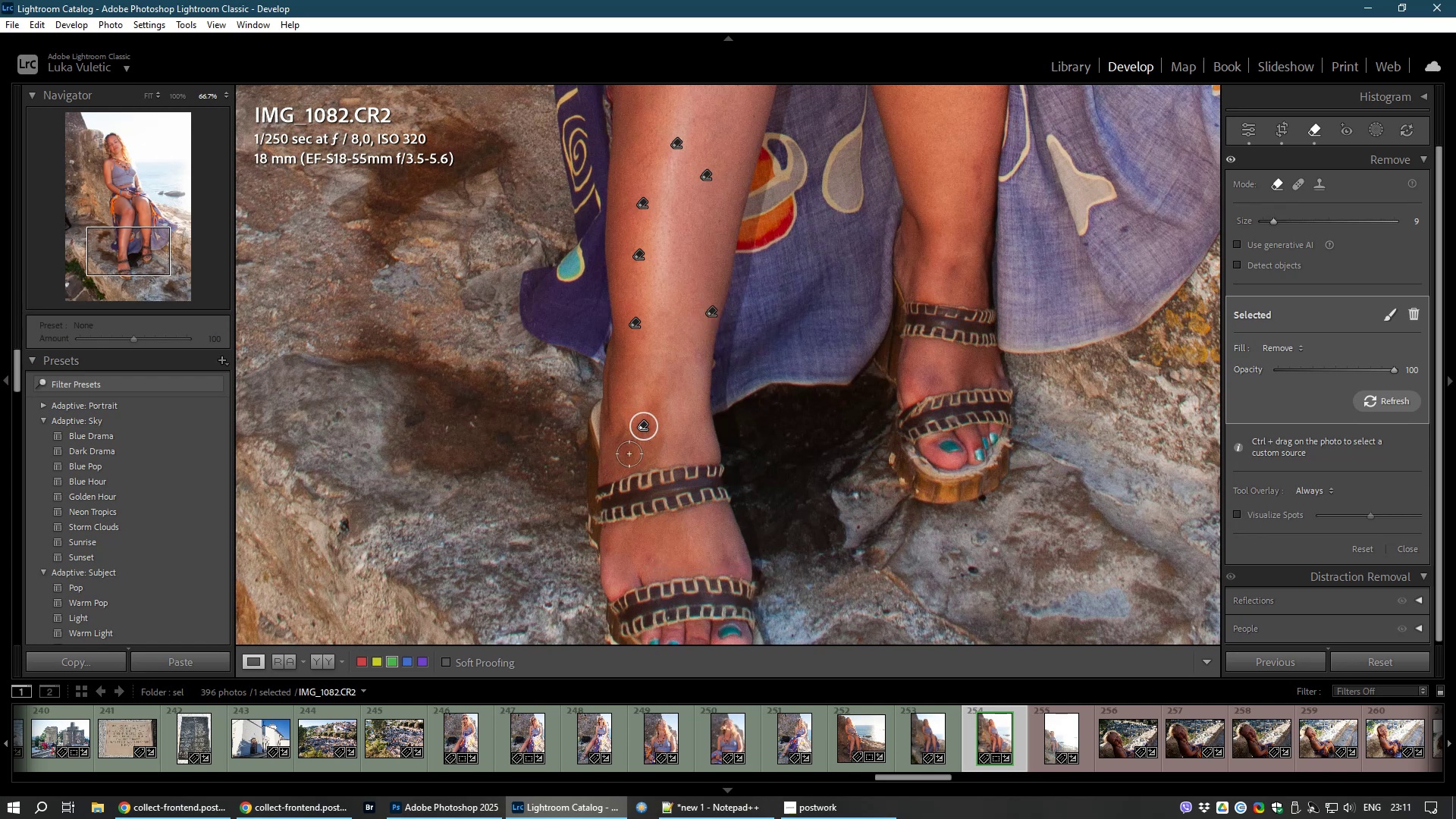 
left_click([629, 453])
 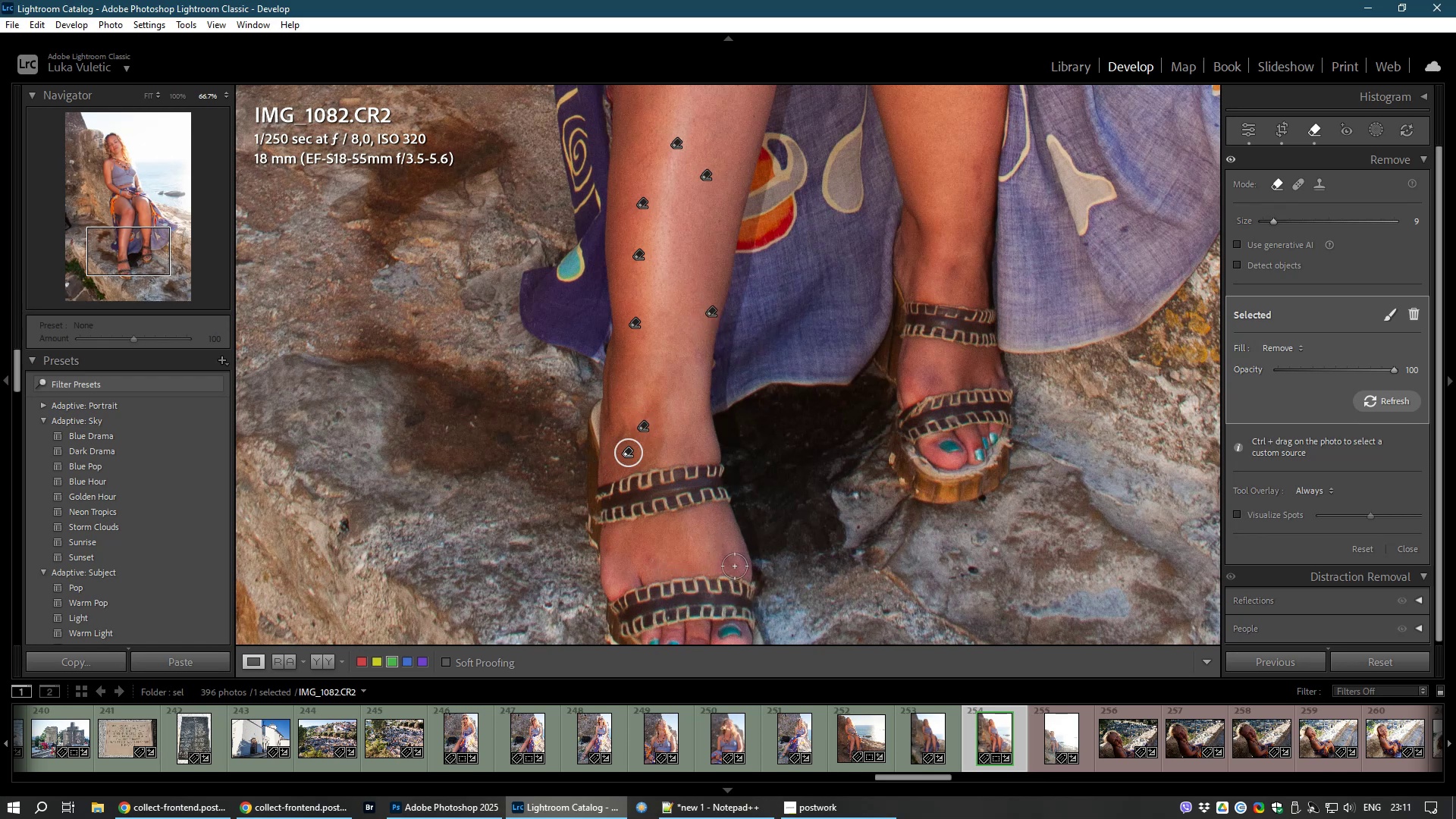 
left_click([730, 561])
 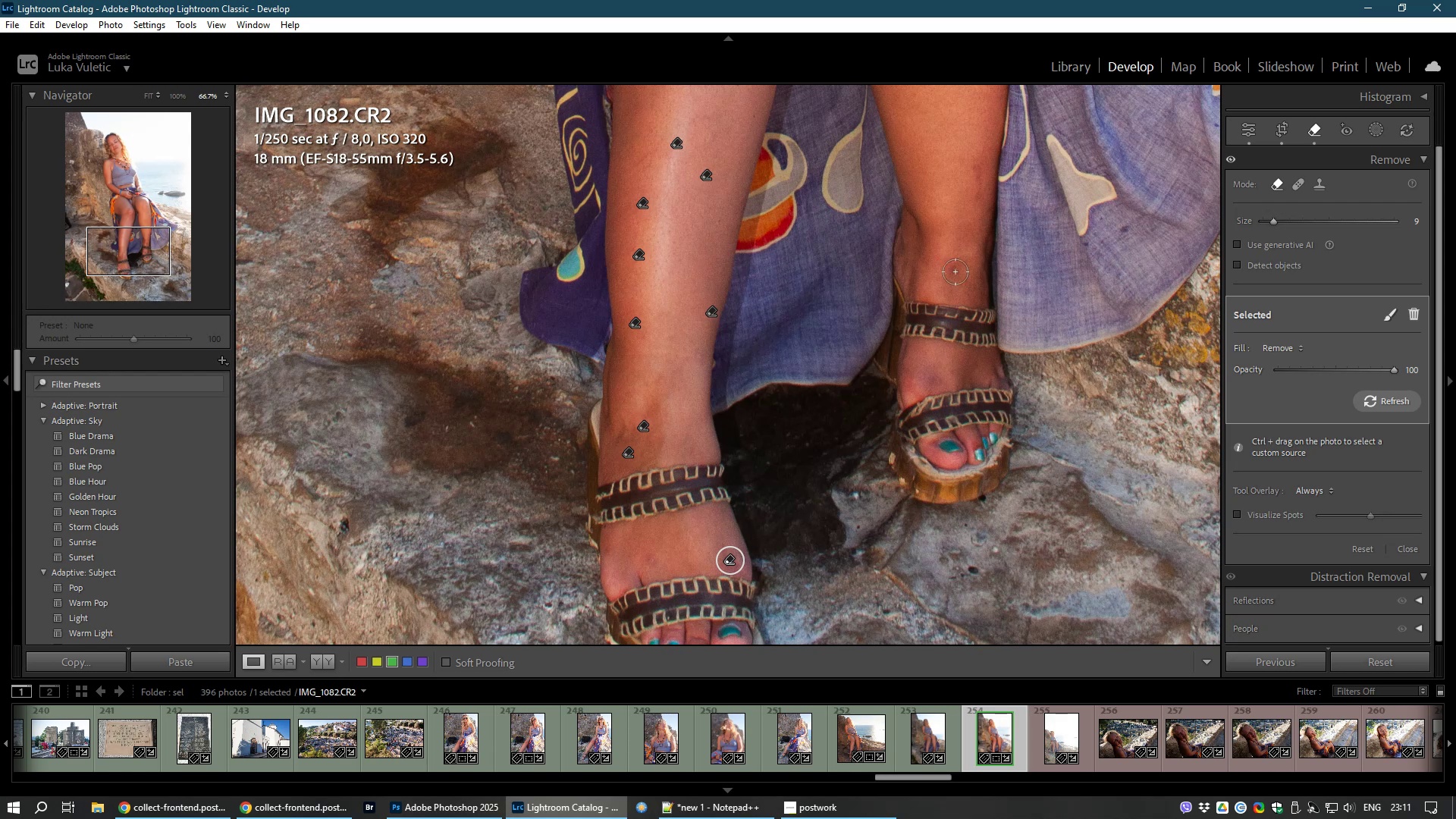 
left_click([950, 271])
 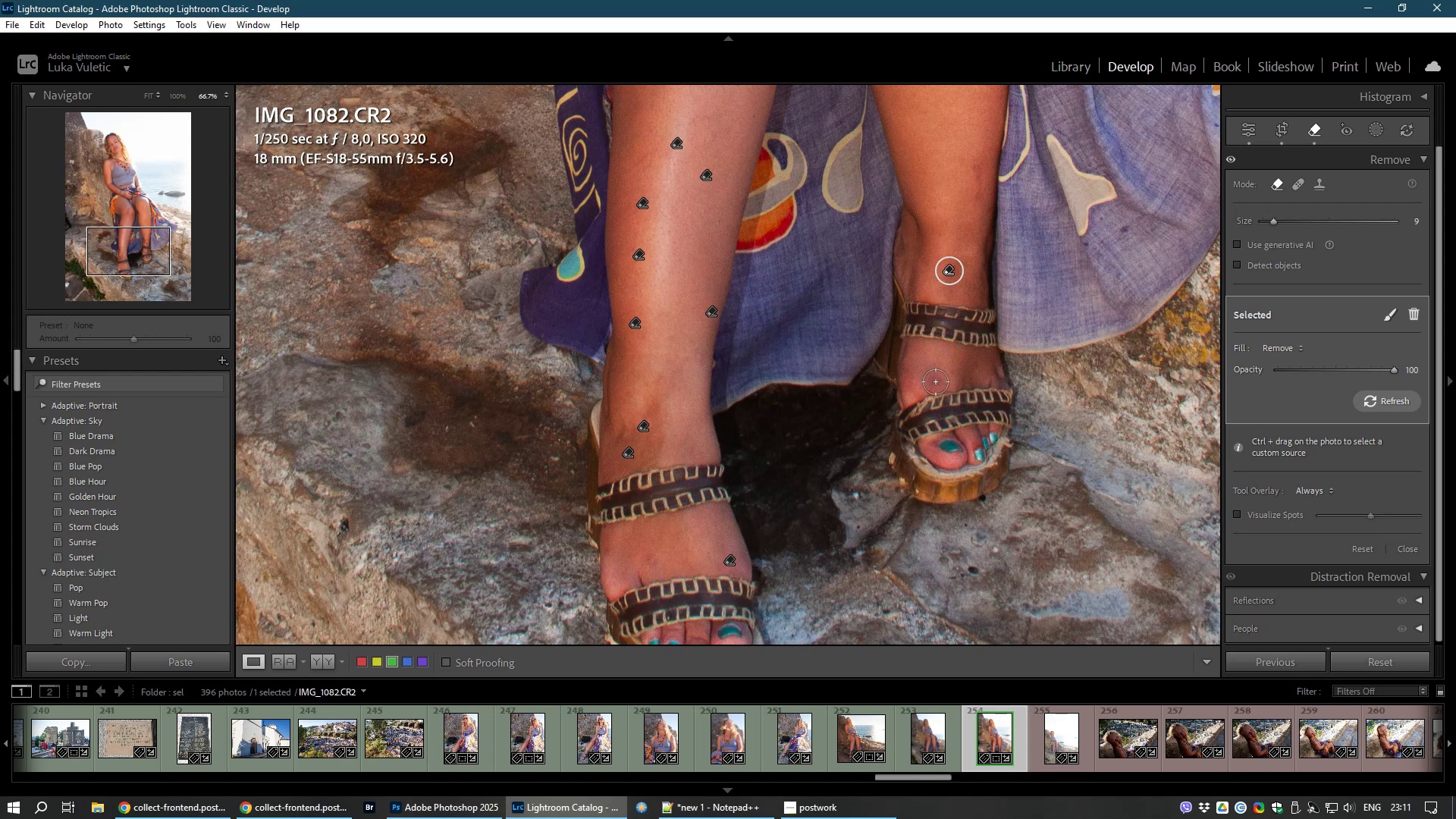 
scroll: coordinate [930, 379], scroll_direction: up, amount: 3.0
 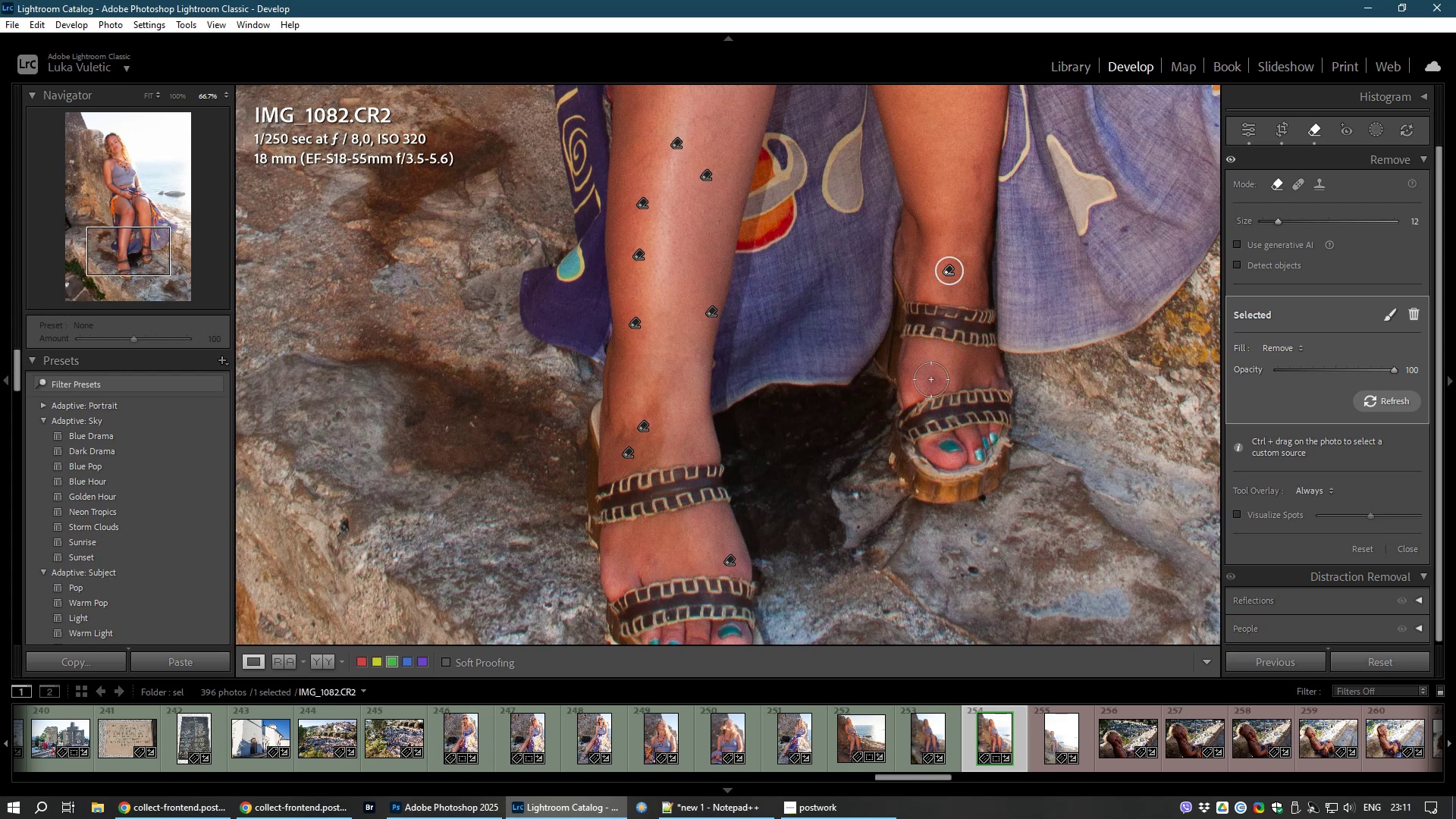 
left_click([930, 379])
 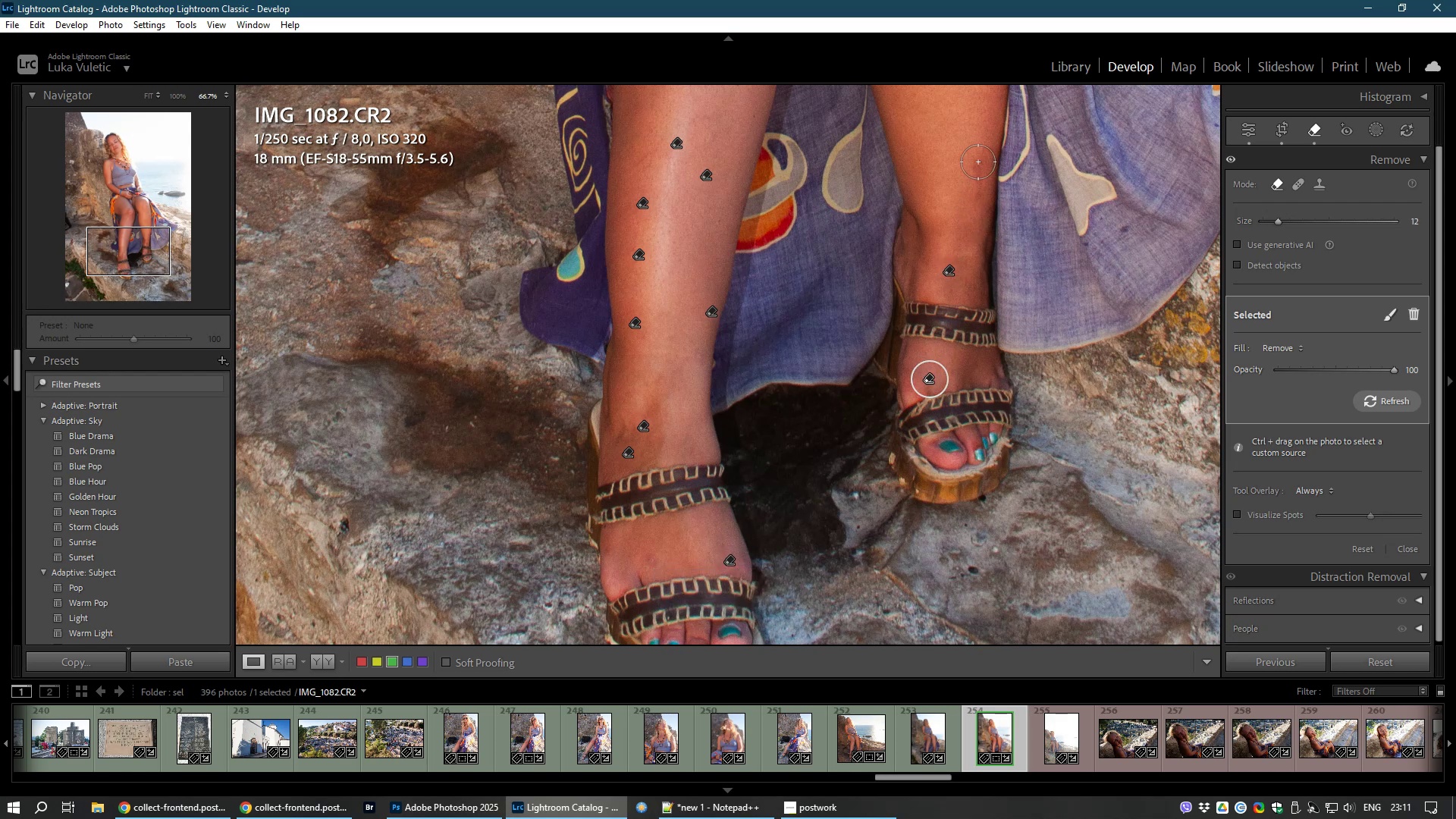 
left_click([978, 173])
 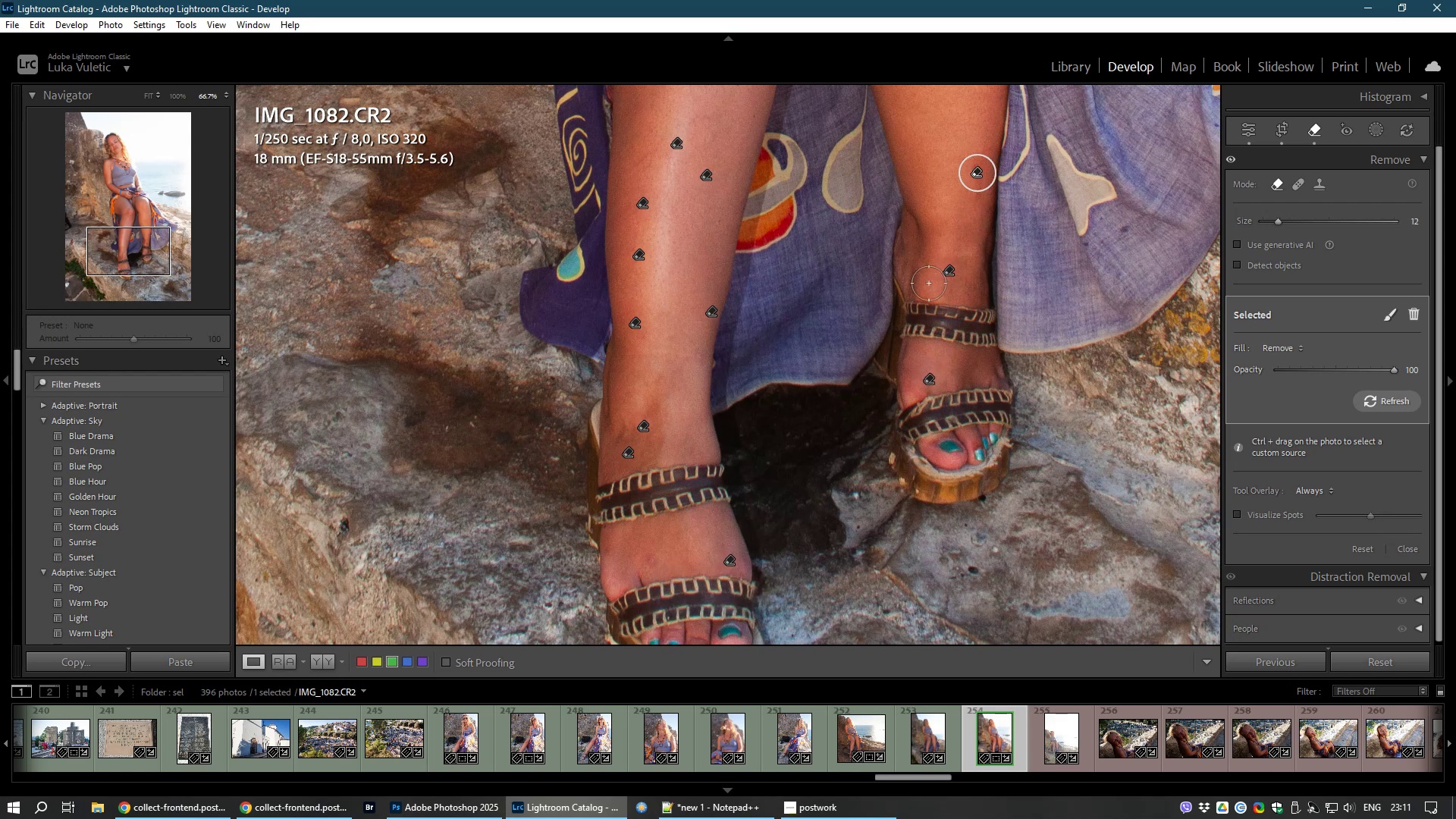 
hold_key(key=Space, duration=1.51)
 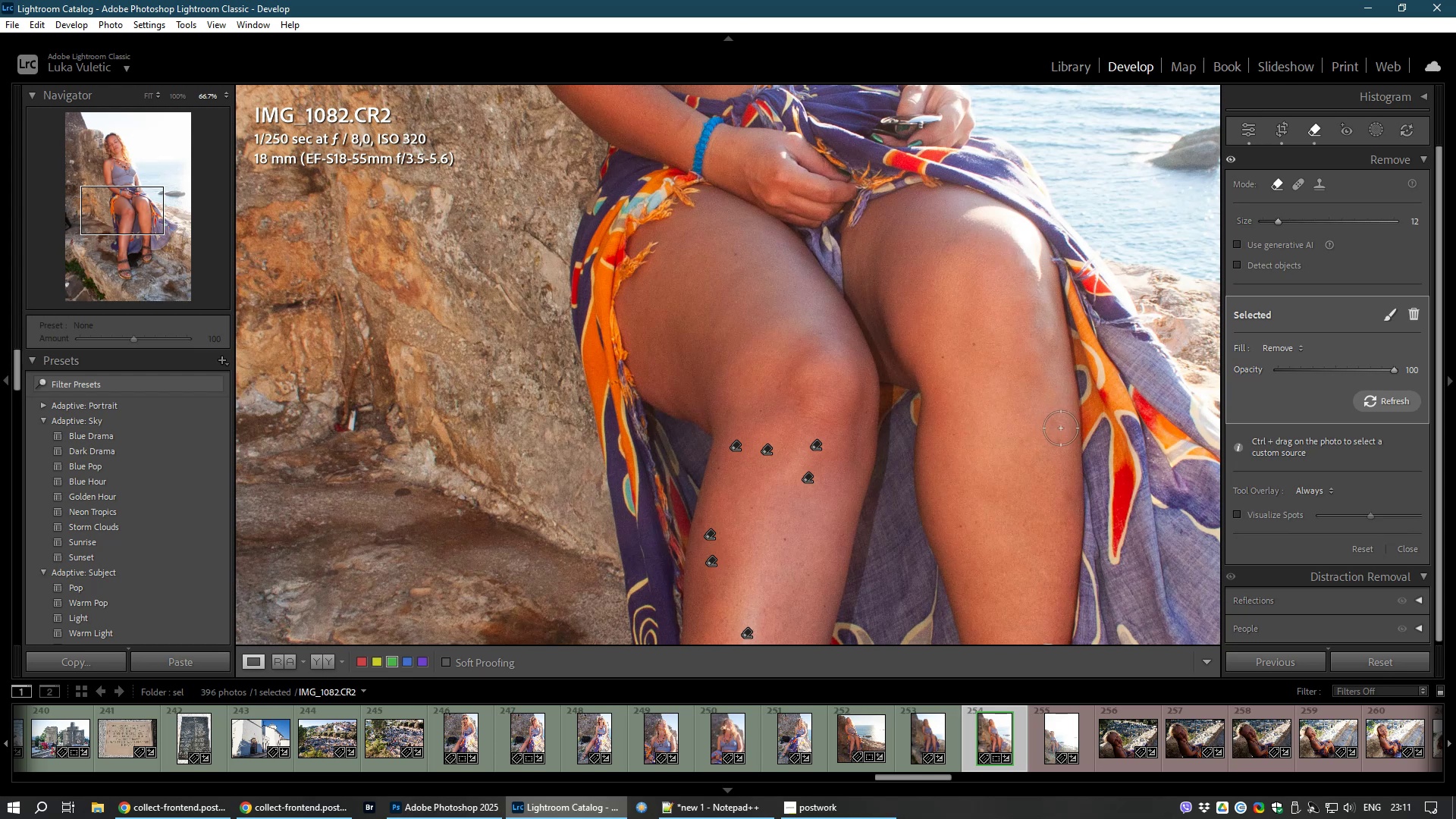 
left_click([1056, 428])
 